 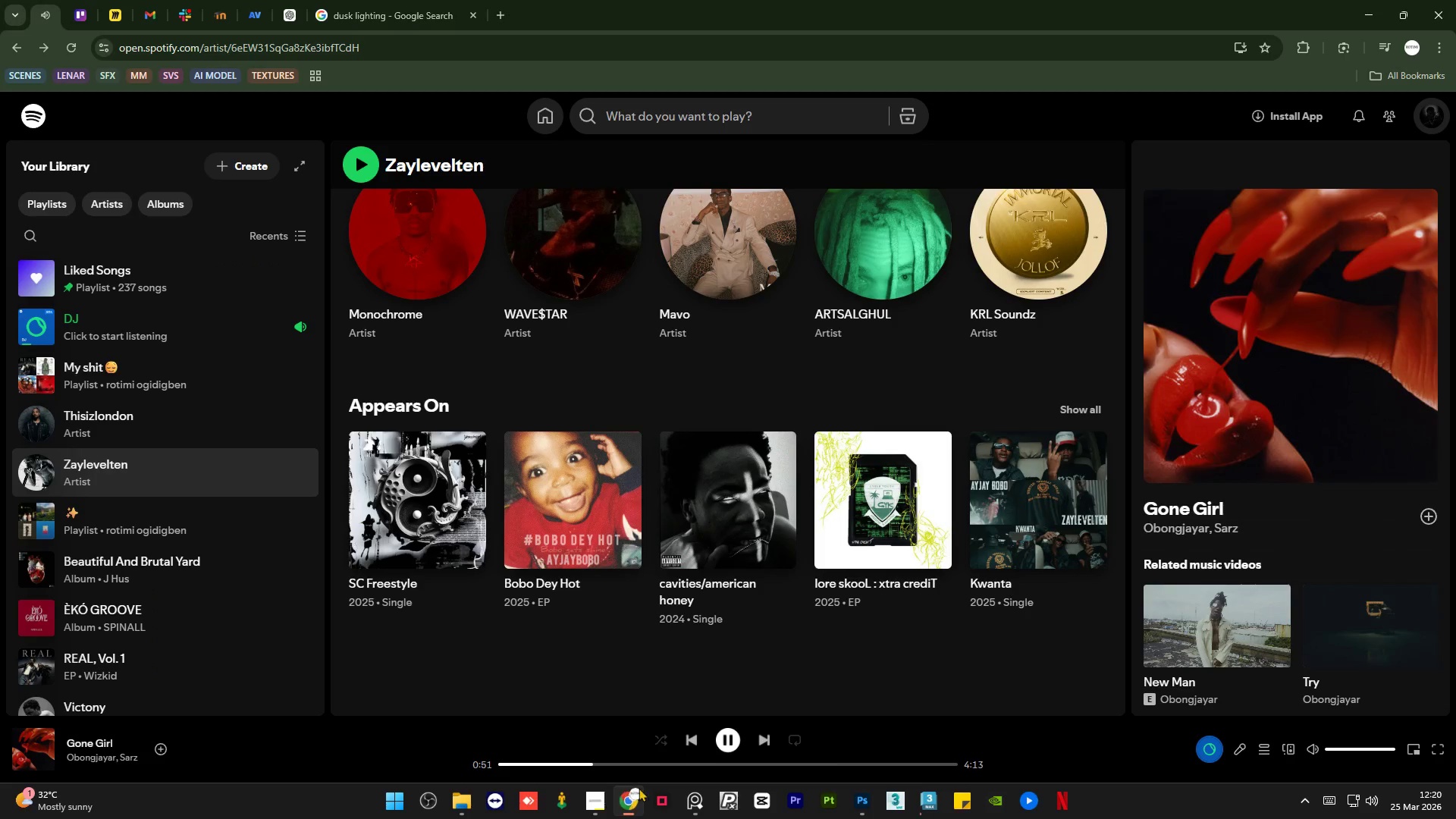 
left_click([759, 742])
 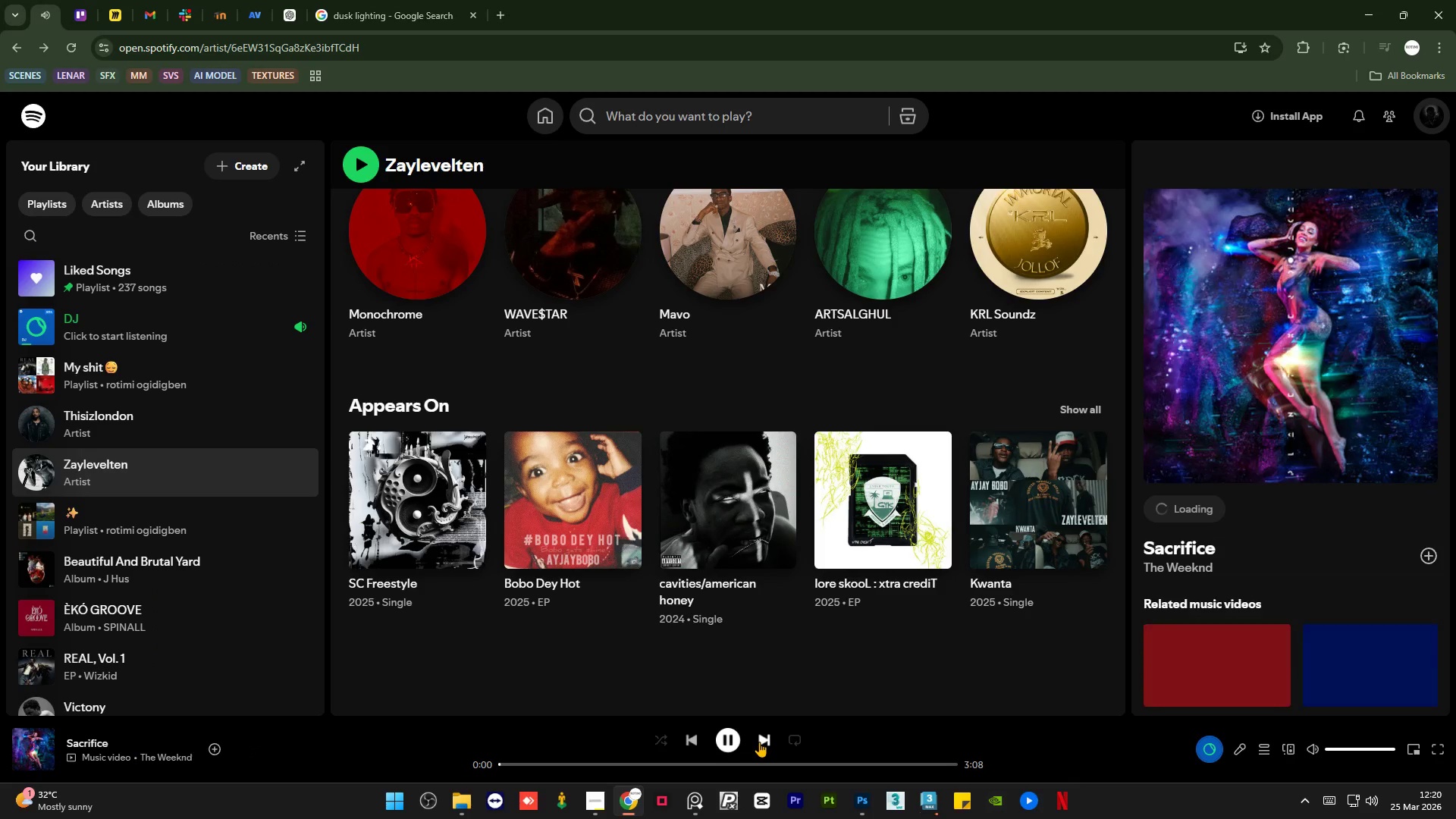 
left_click([759, 742])
 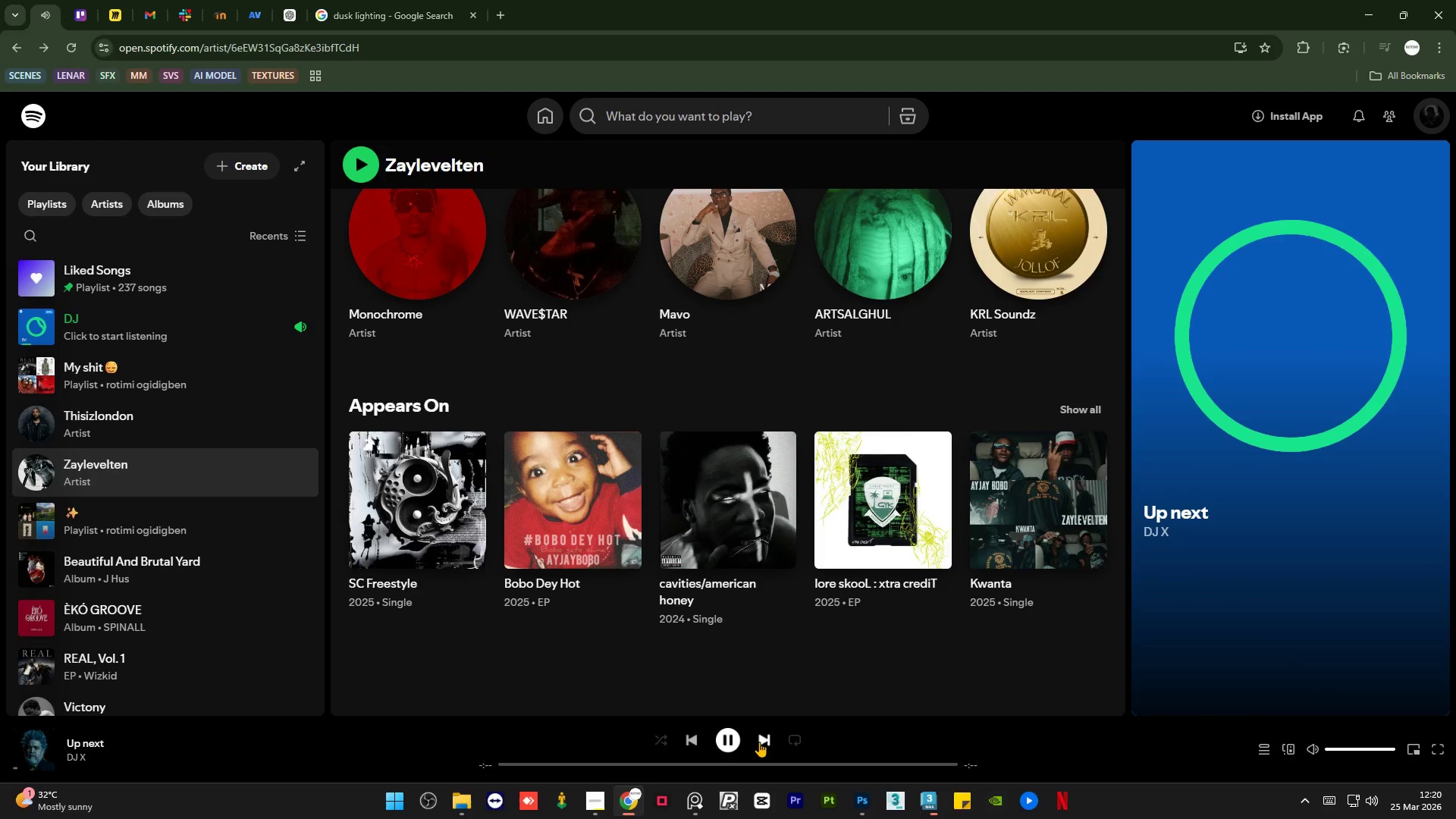 
left_click([759, 742])
 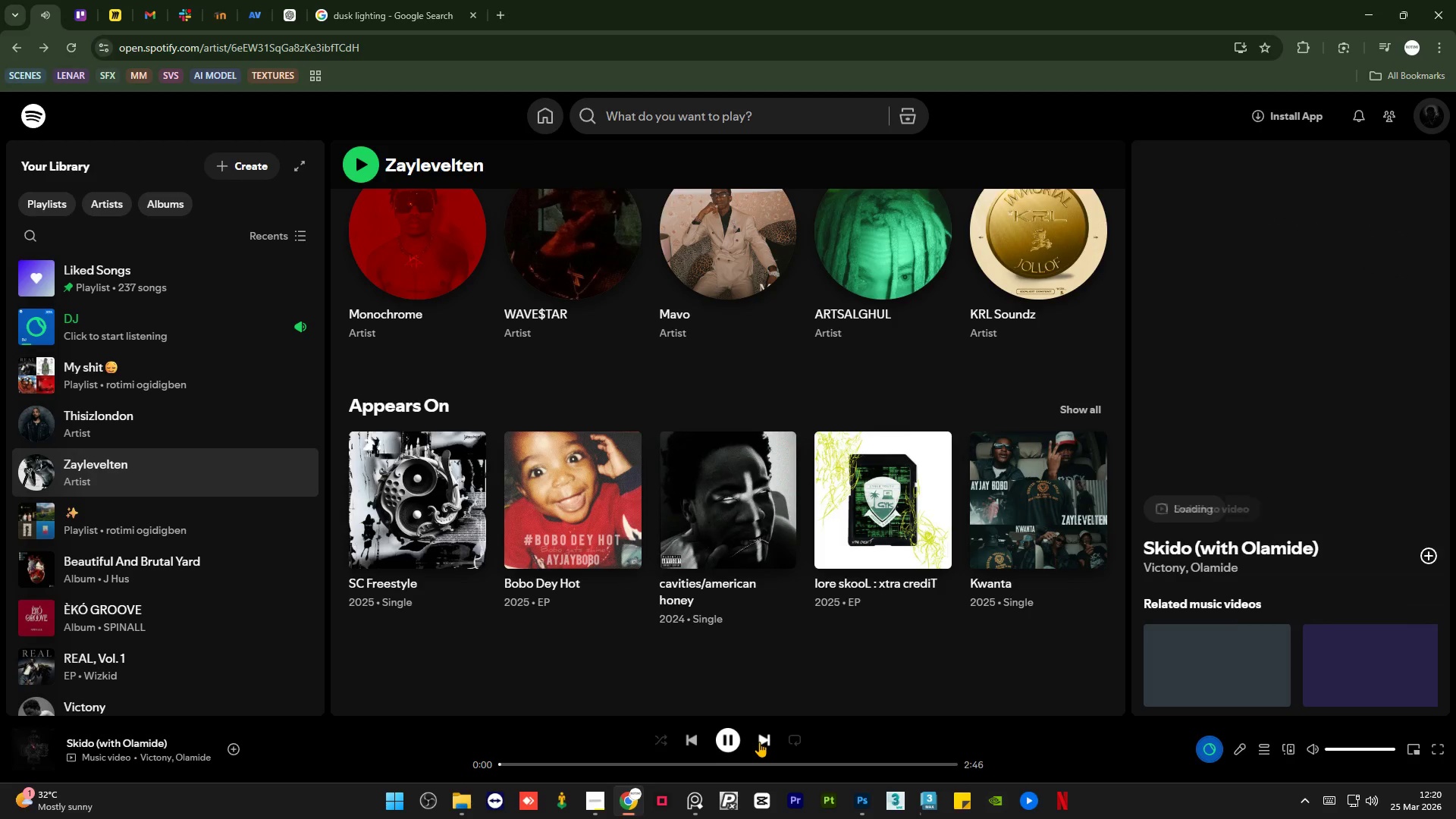 
left_click([759, 742])
 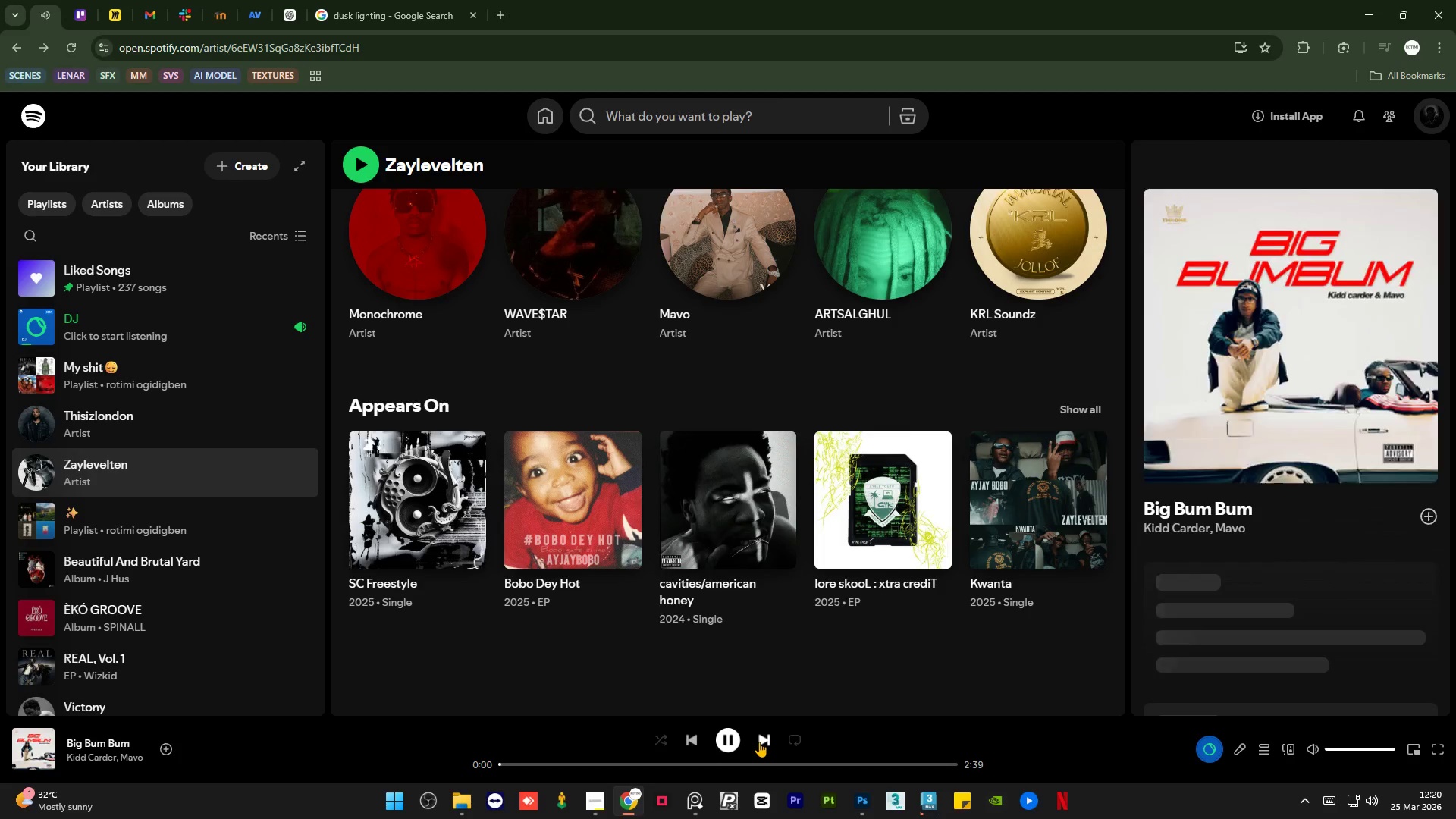 
left_click([759, 742])
 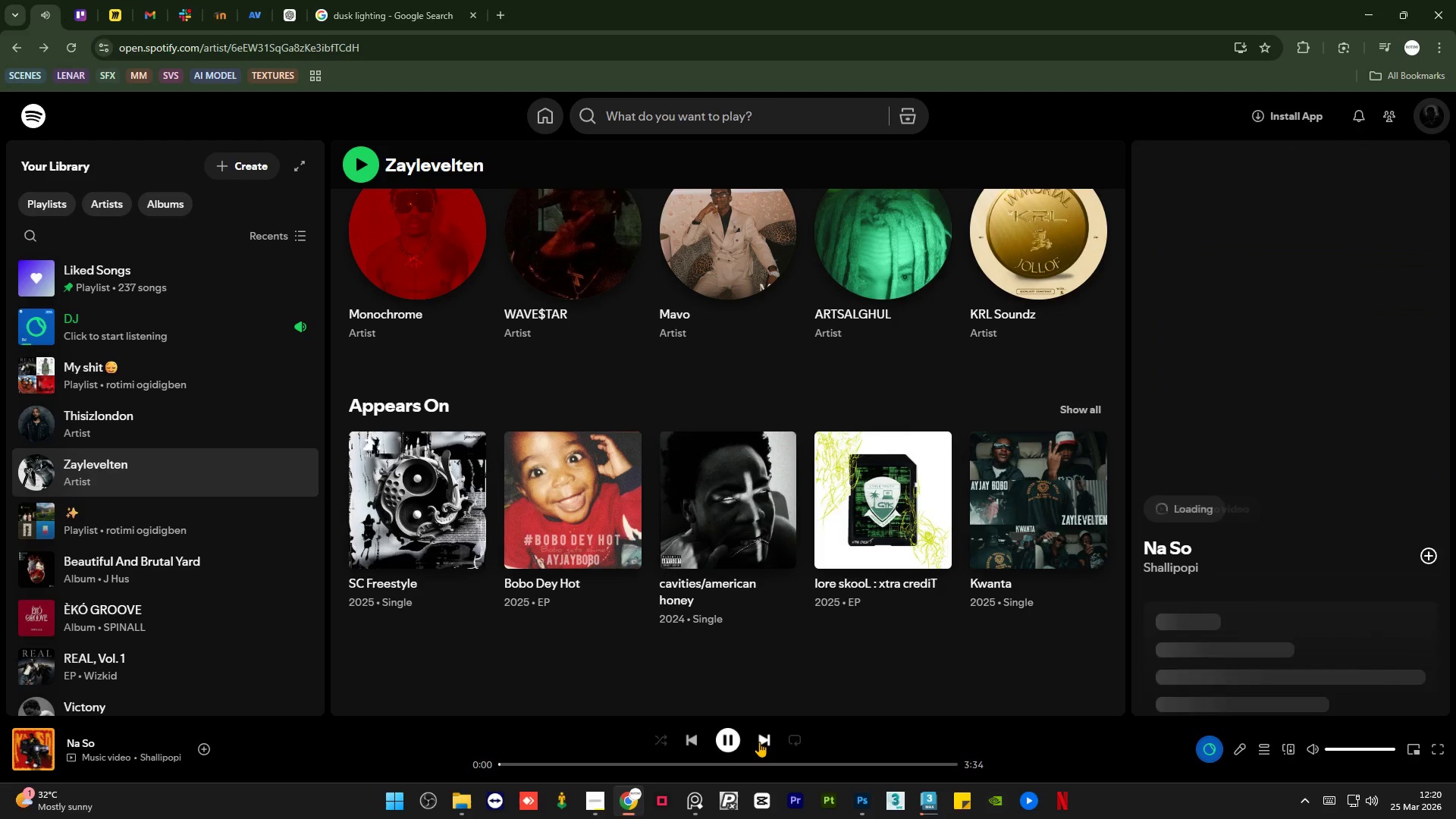 
left_click([759, 742])
 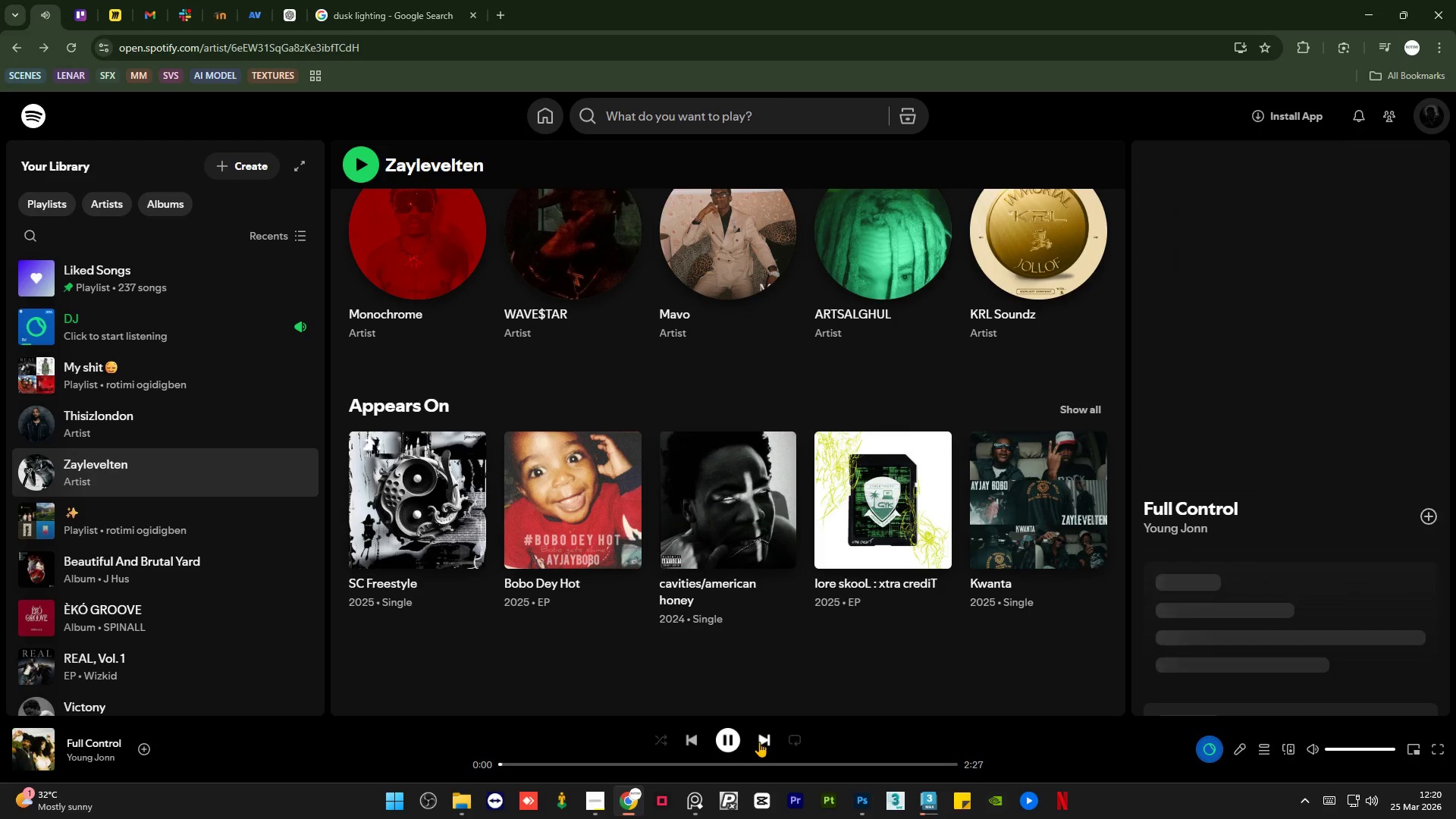 
left_click([759, 742])
 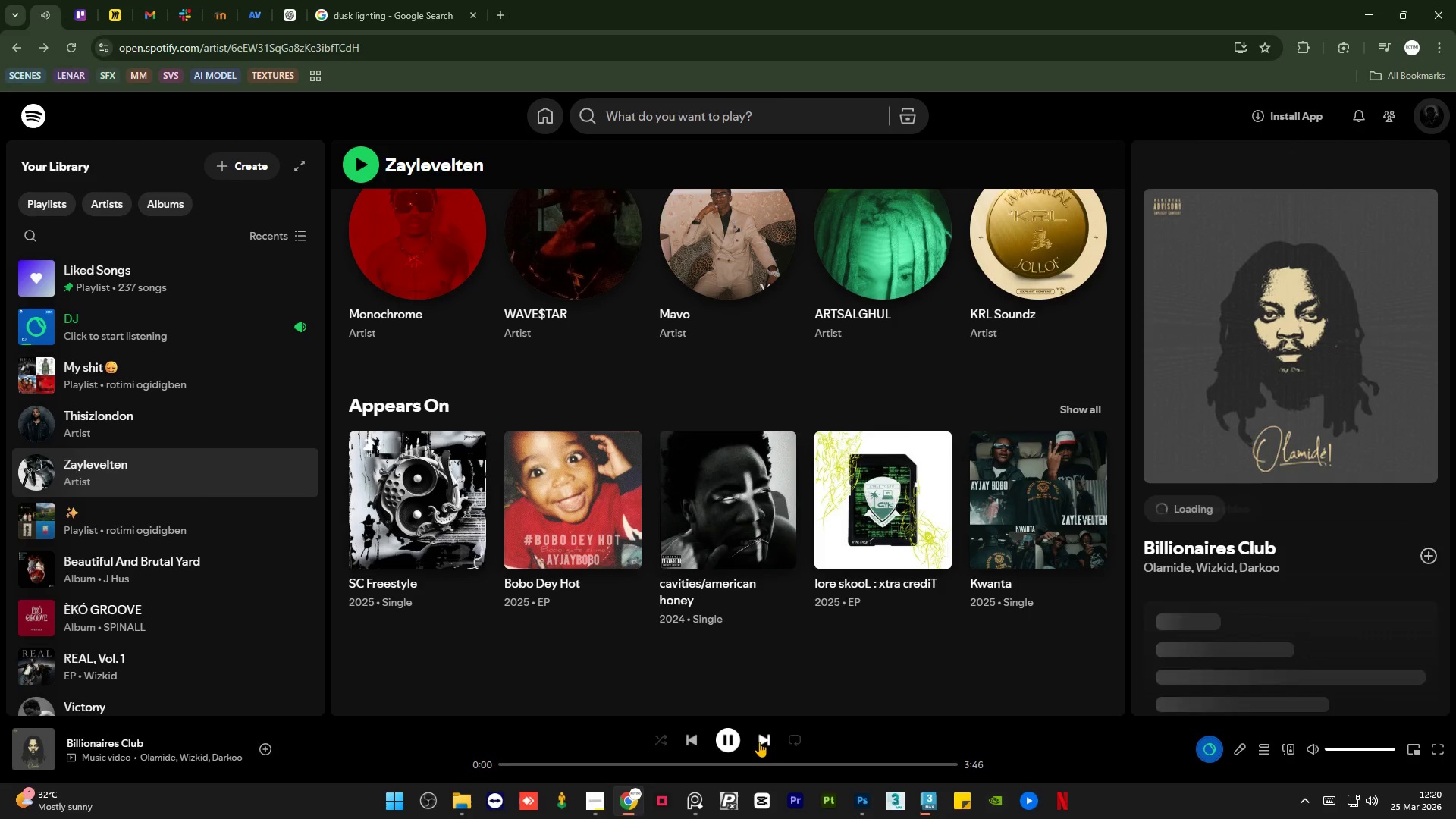 
left_click([759, 742])
 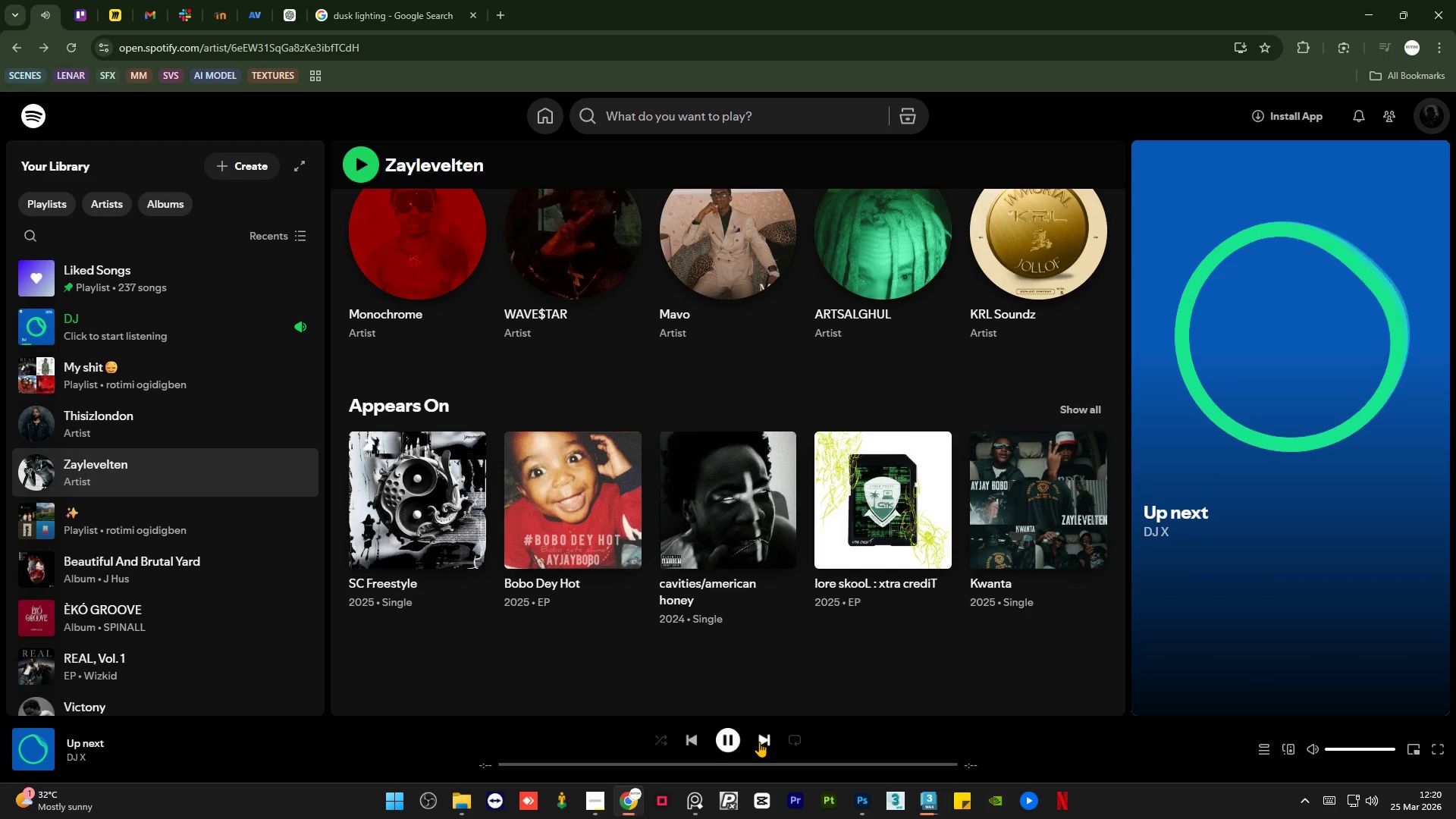 
left_click([759, 742])
 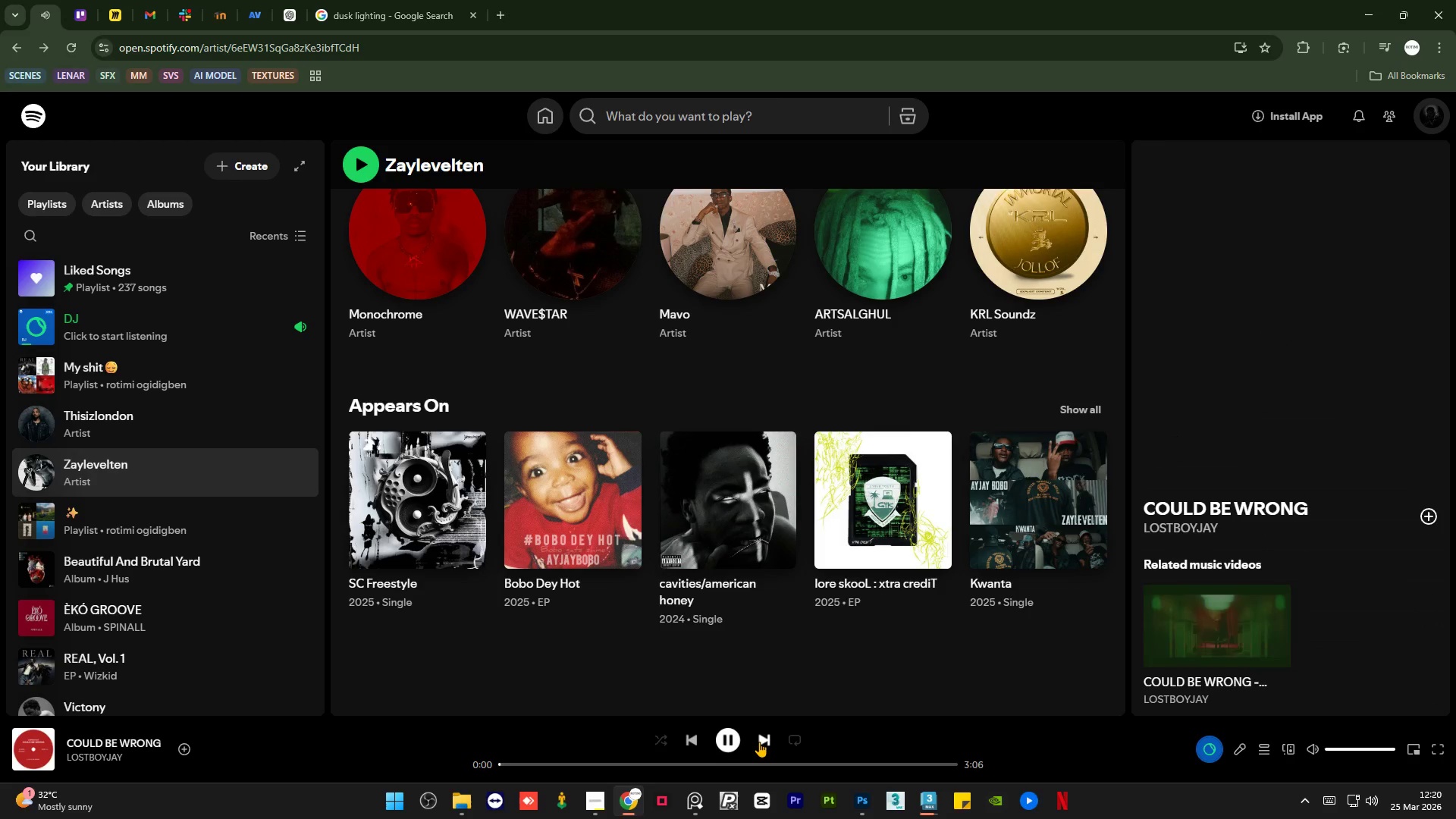 
left_click([759, 742])
 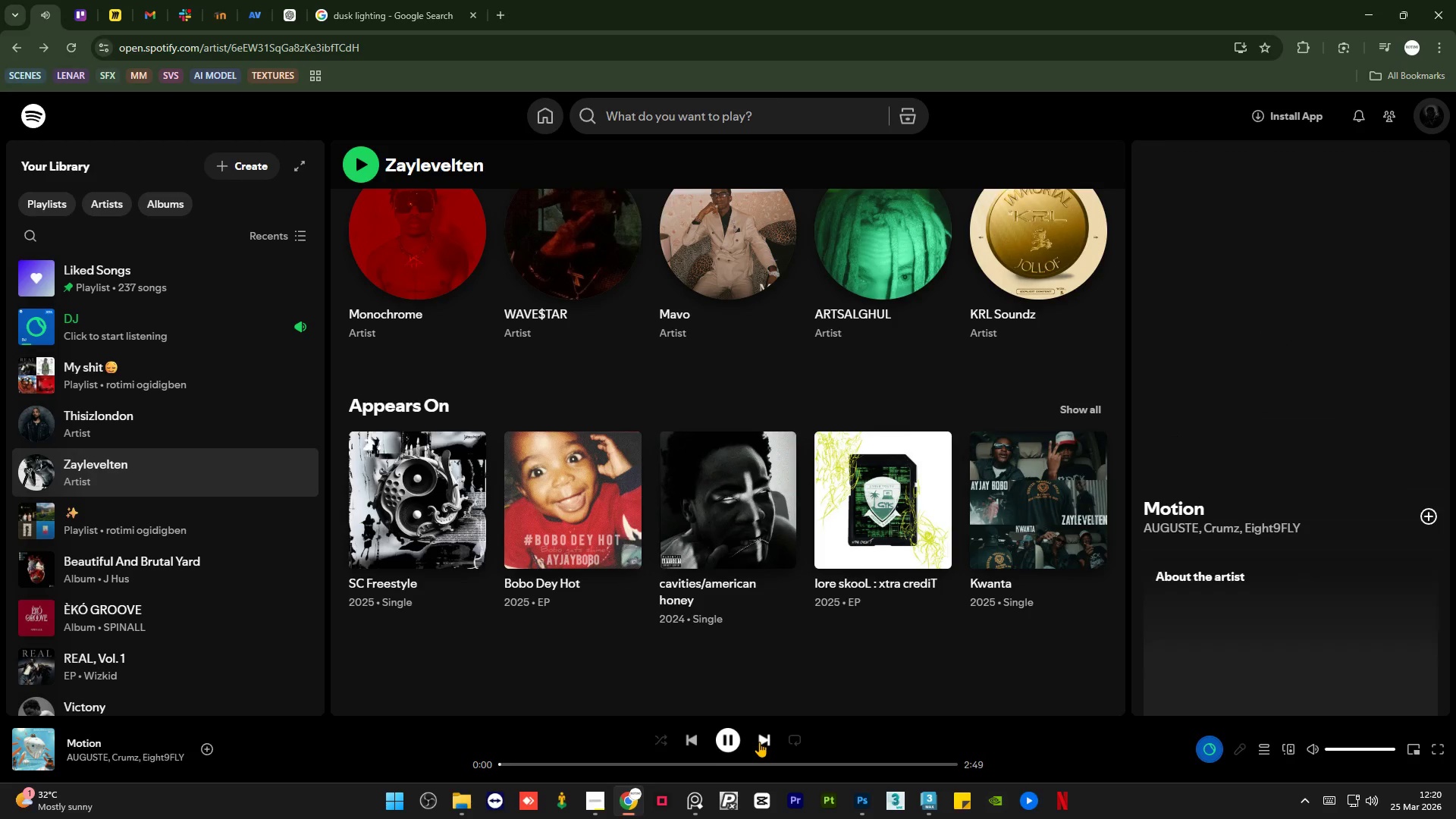 
left_click([759, 742])
 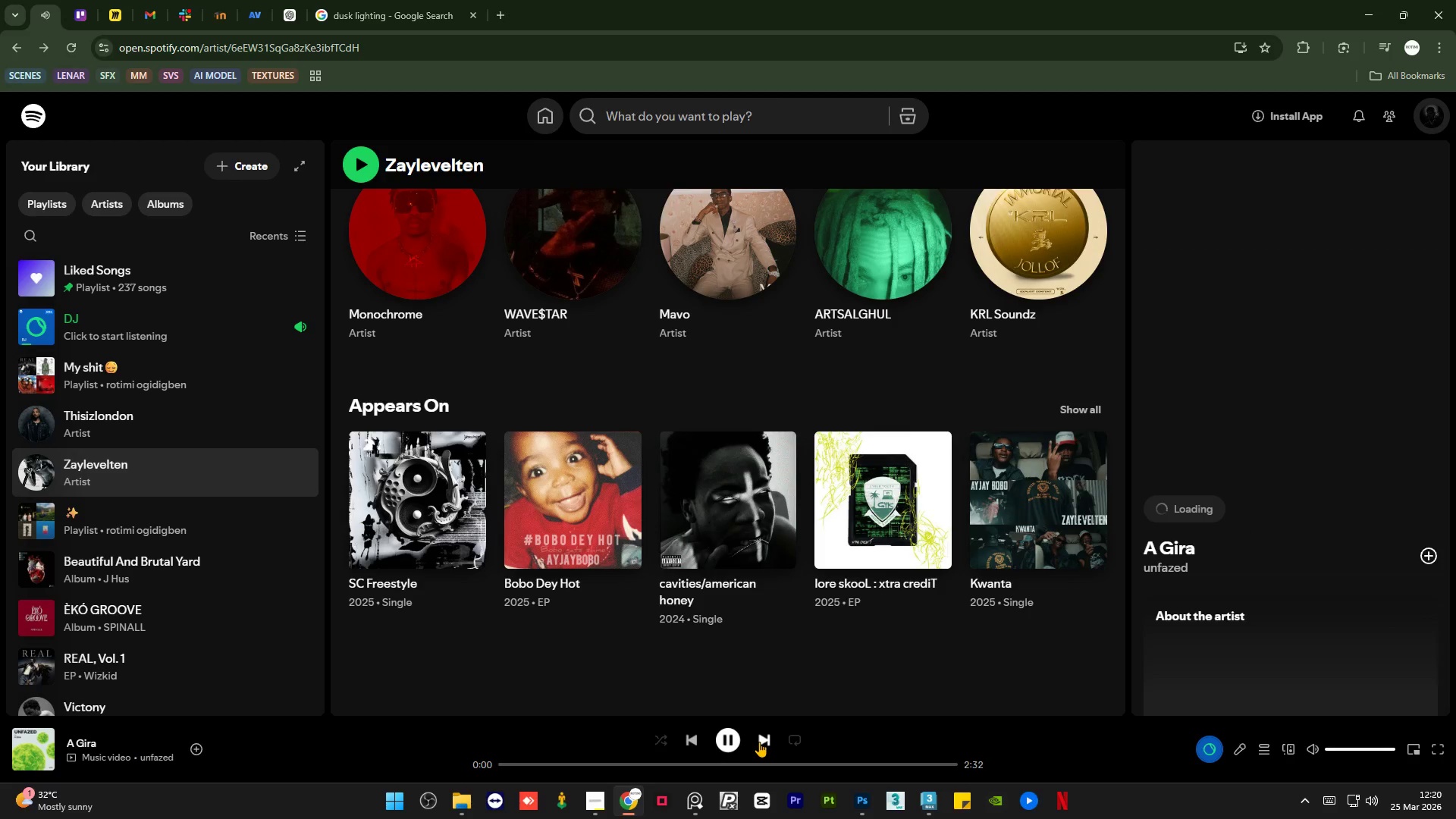 
left_click([759, 742])
 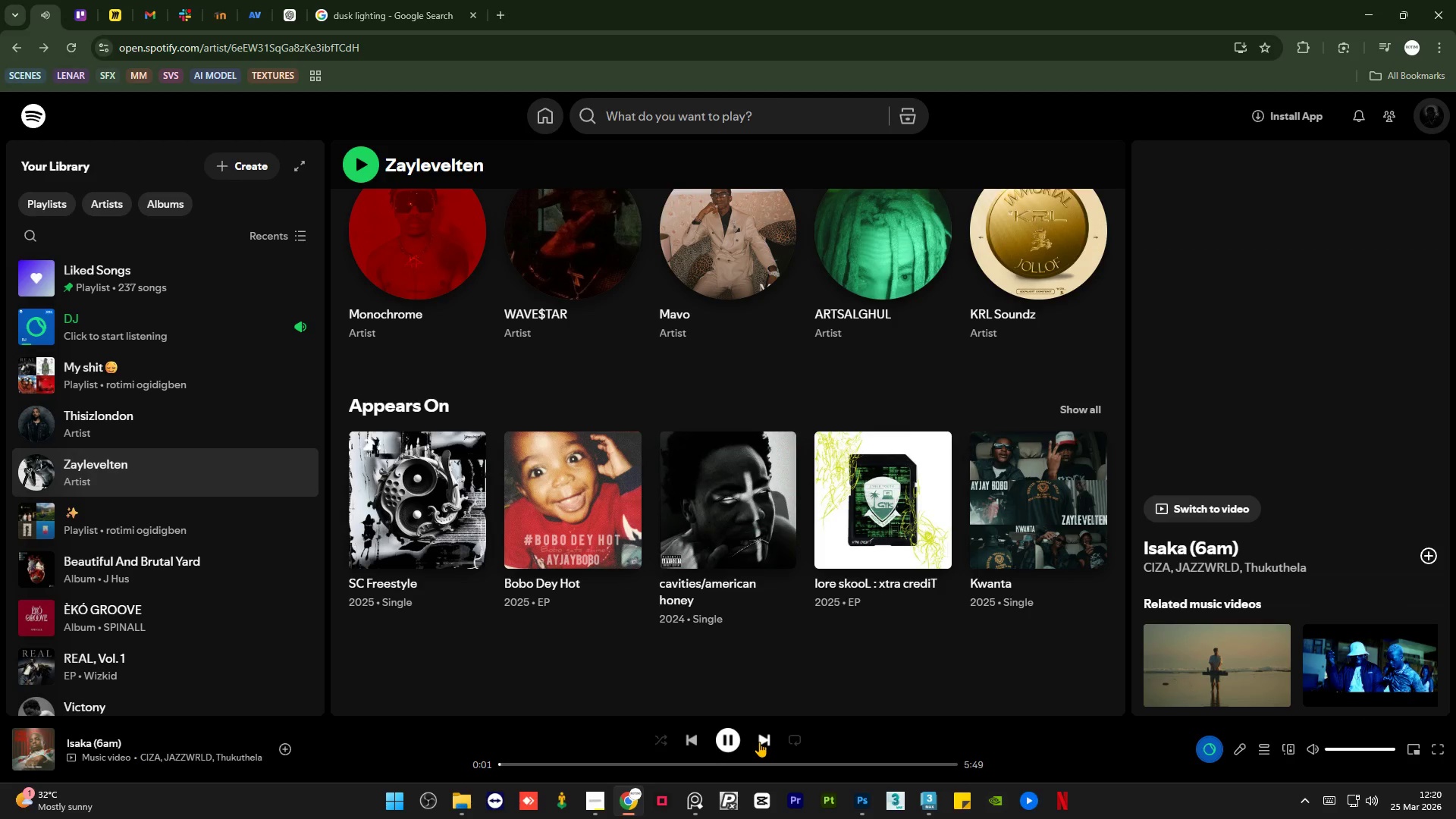 
left_click([759, 742])
 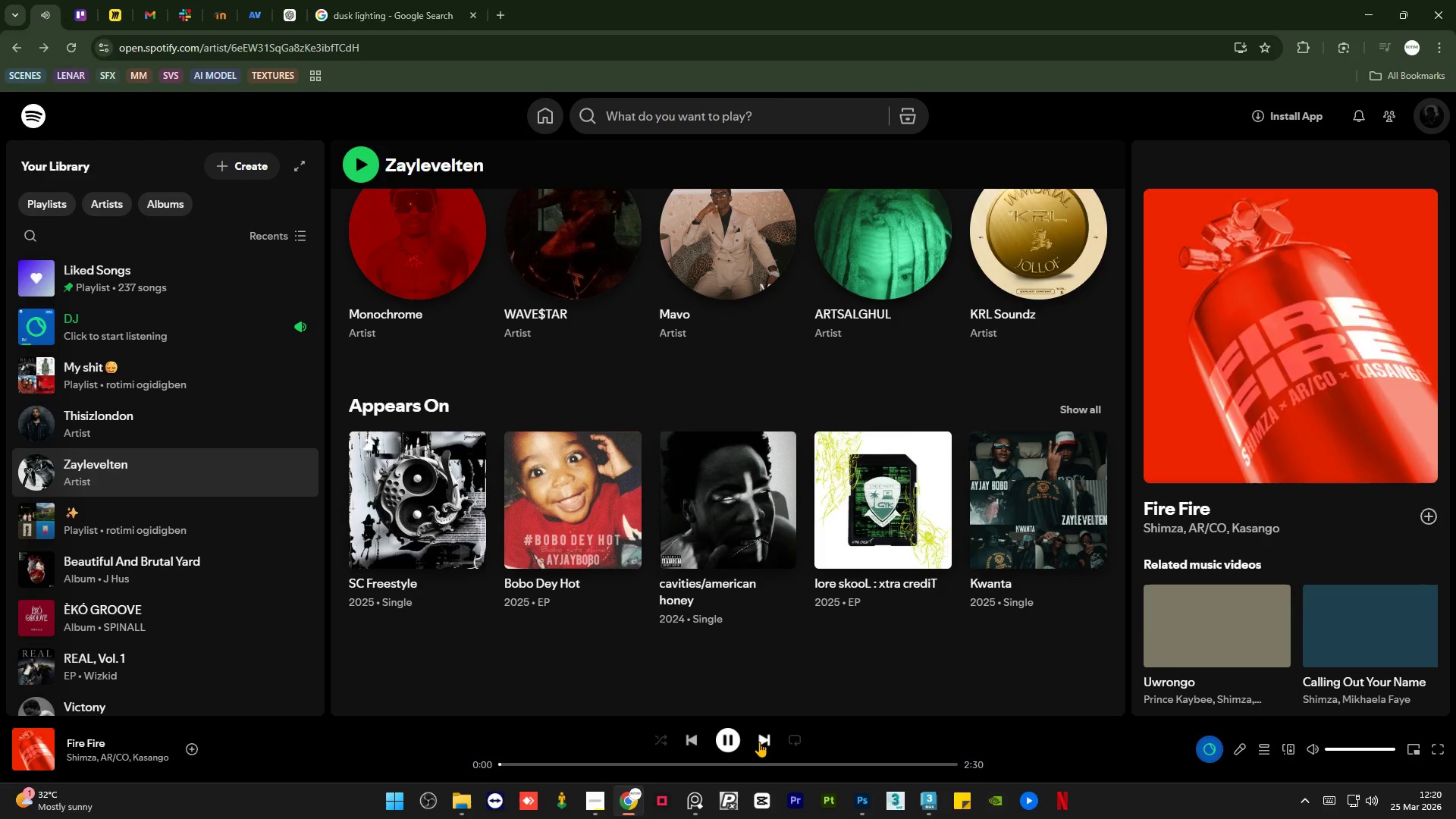 
left_click([759, 742])
 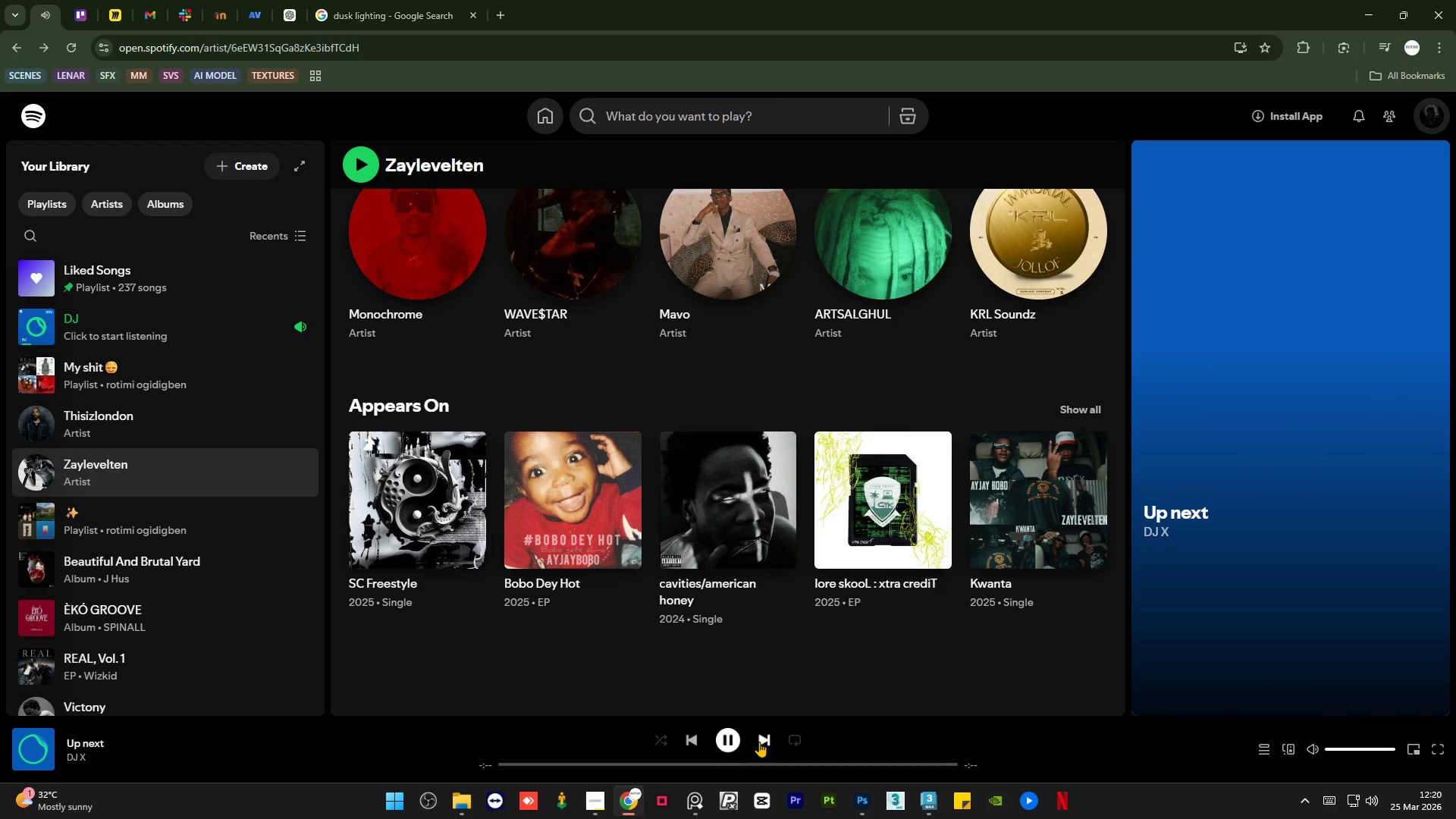 
left_click([759, 742])
 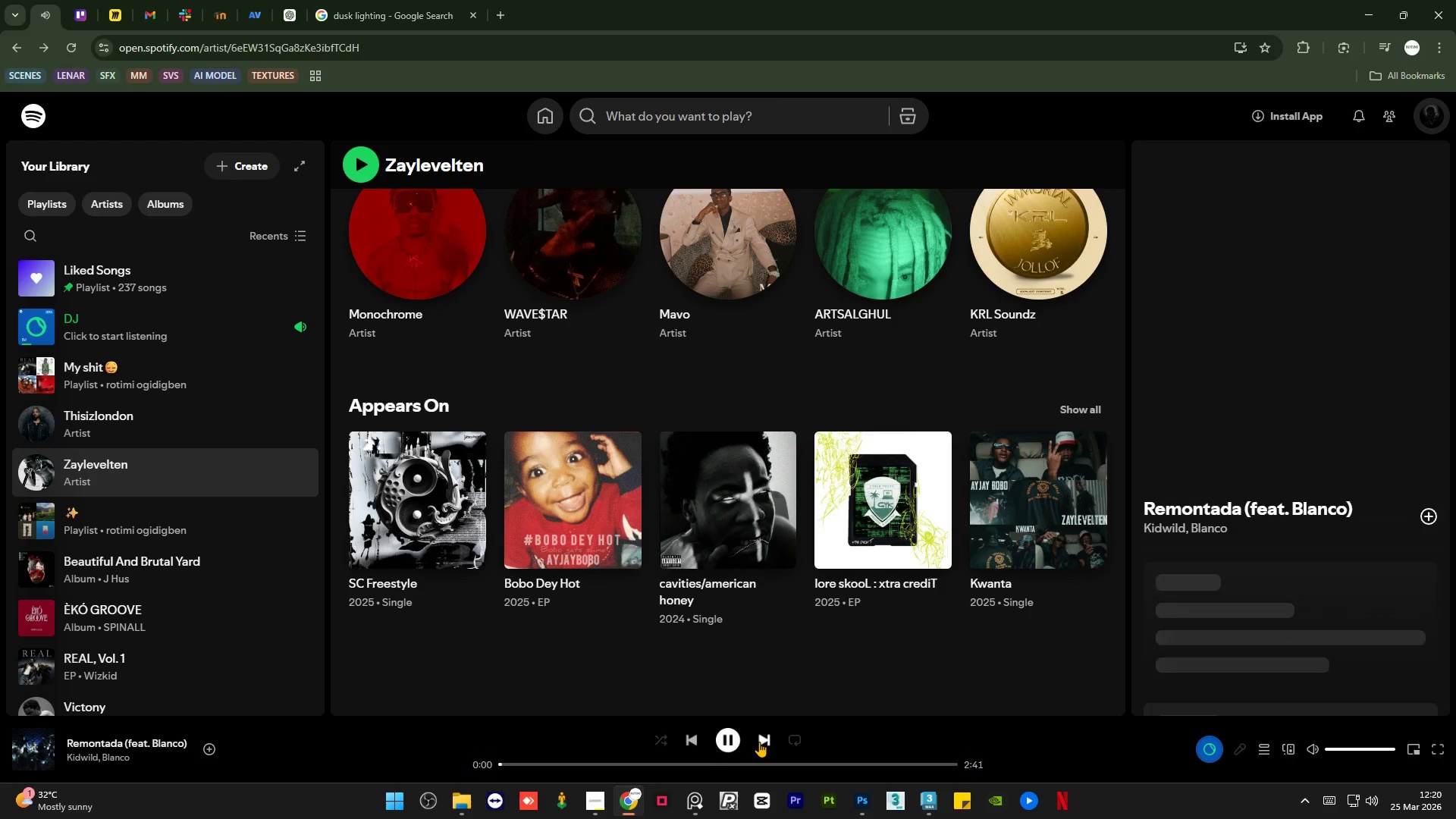 
left_click([759, 742])
 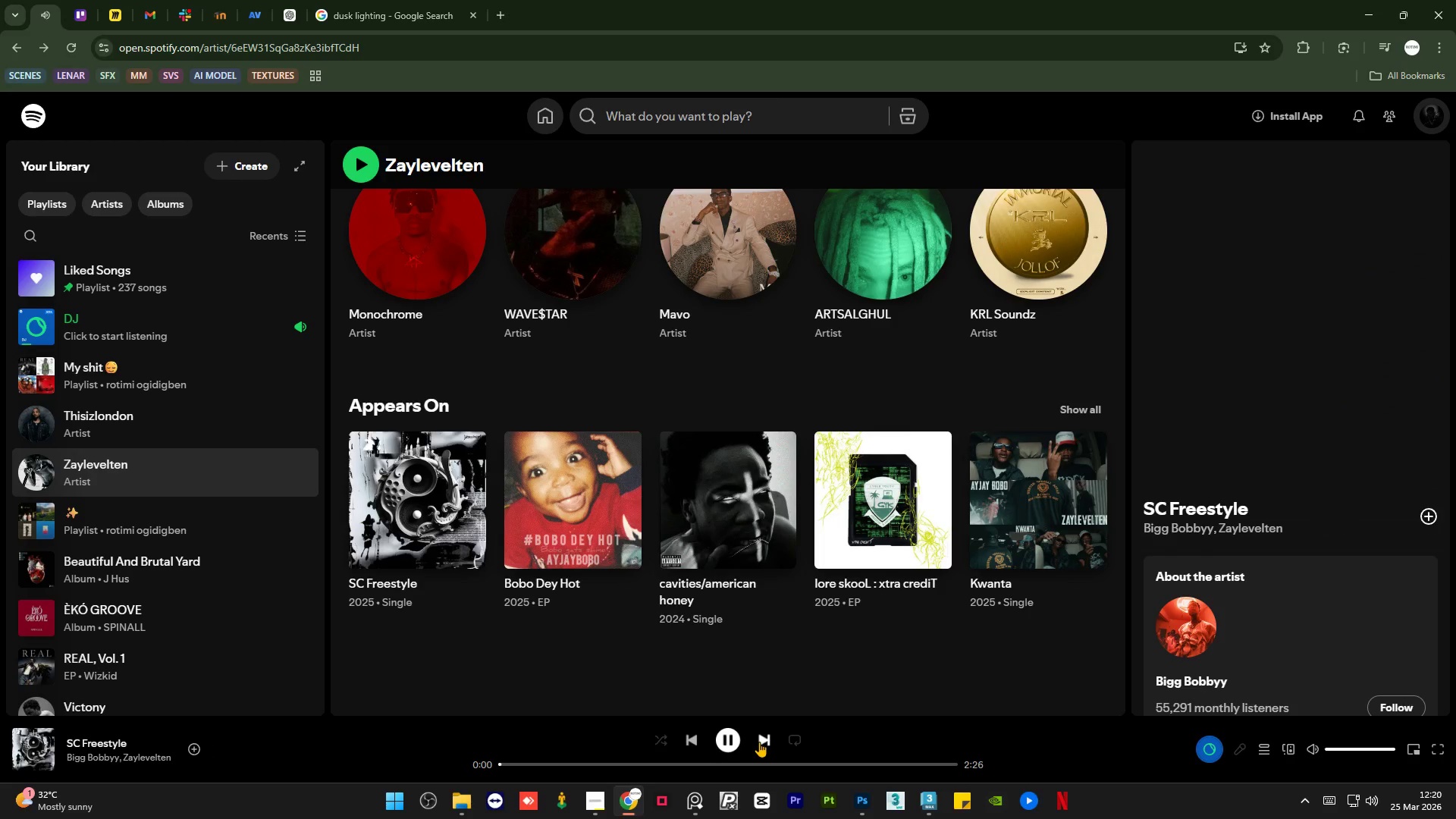 
left_click([759, 742])
 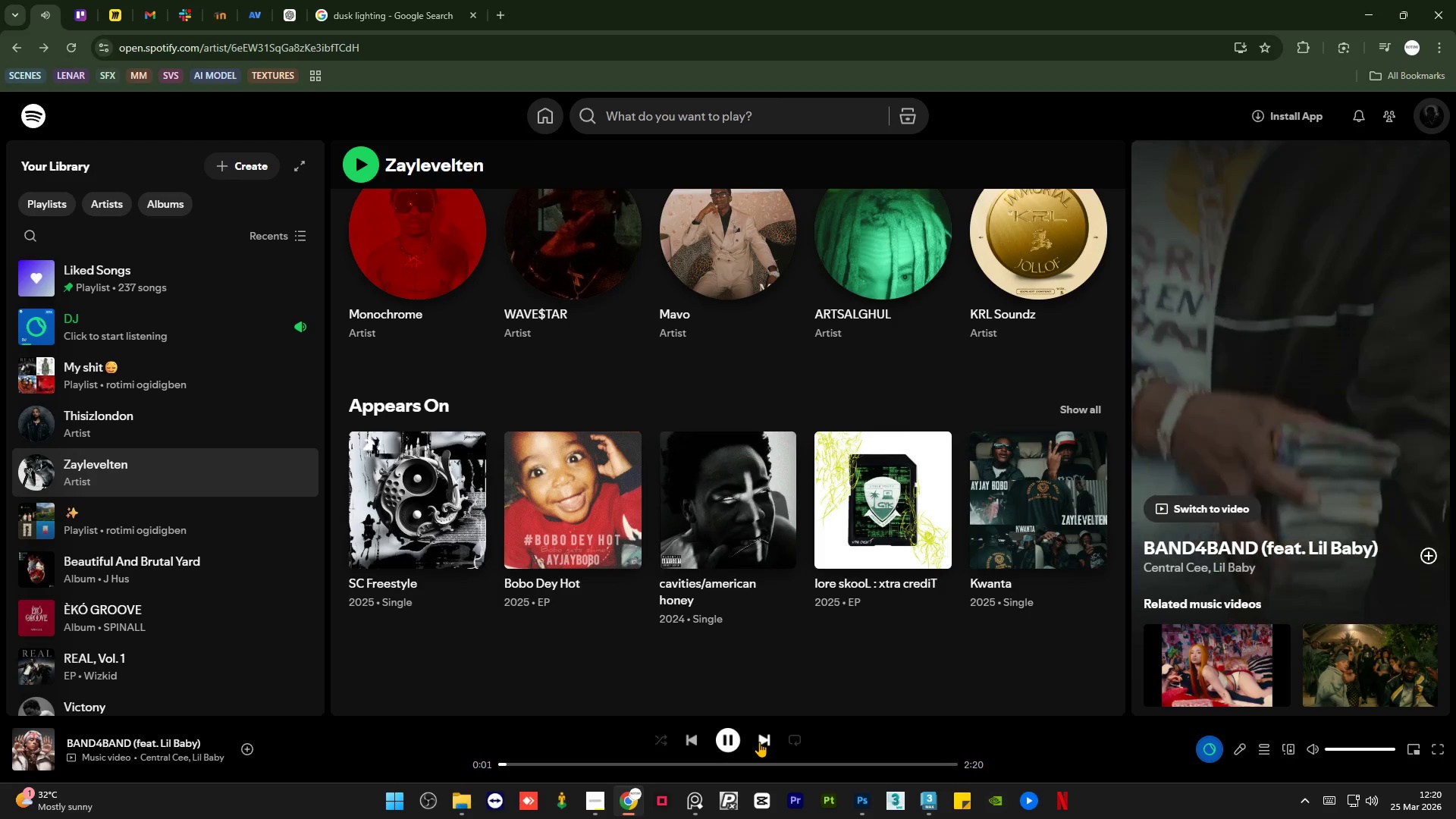 
left_click([759, 742])
 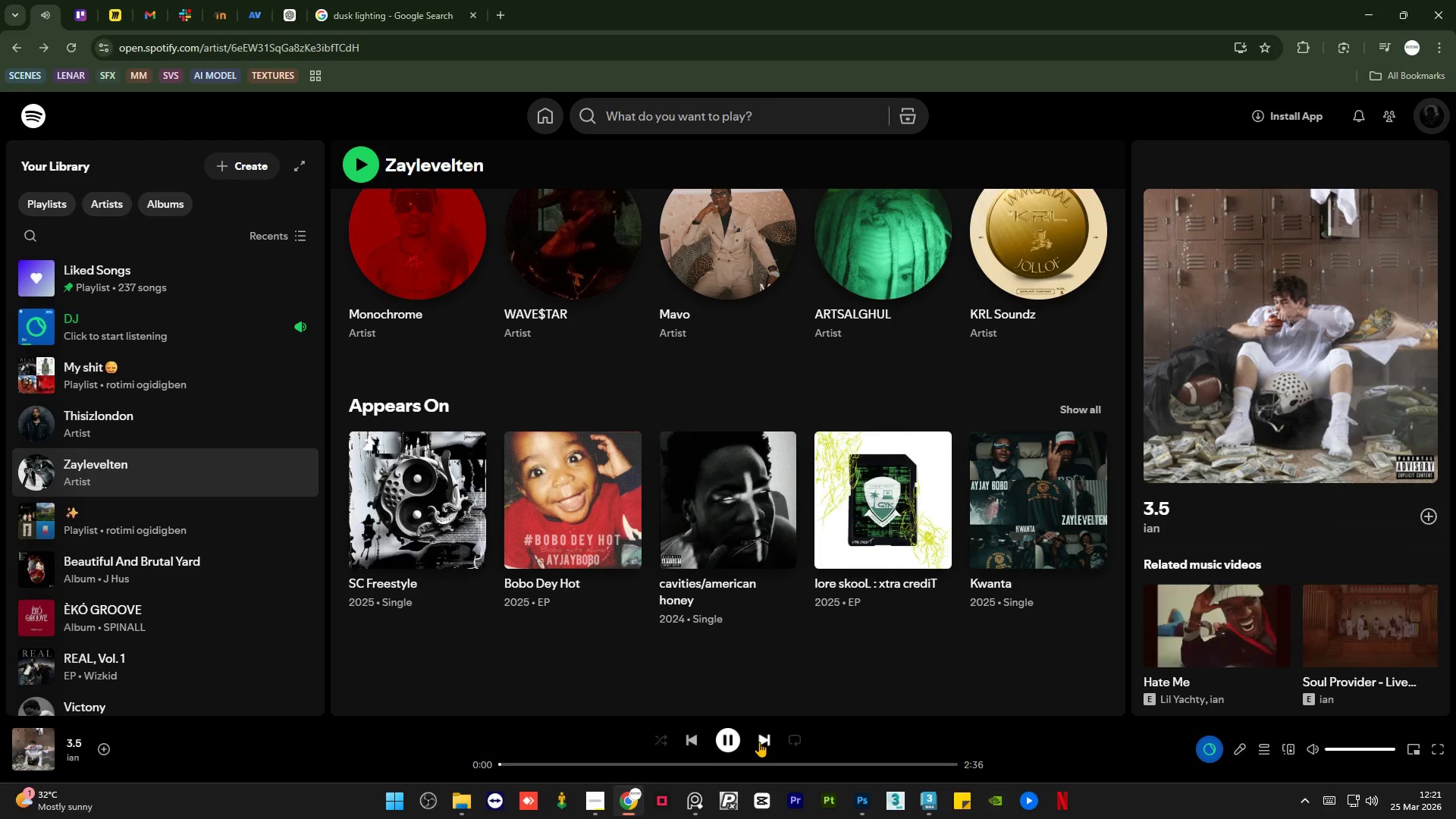 
left_click([759, 742])
 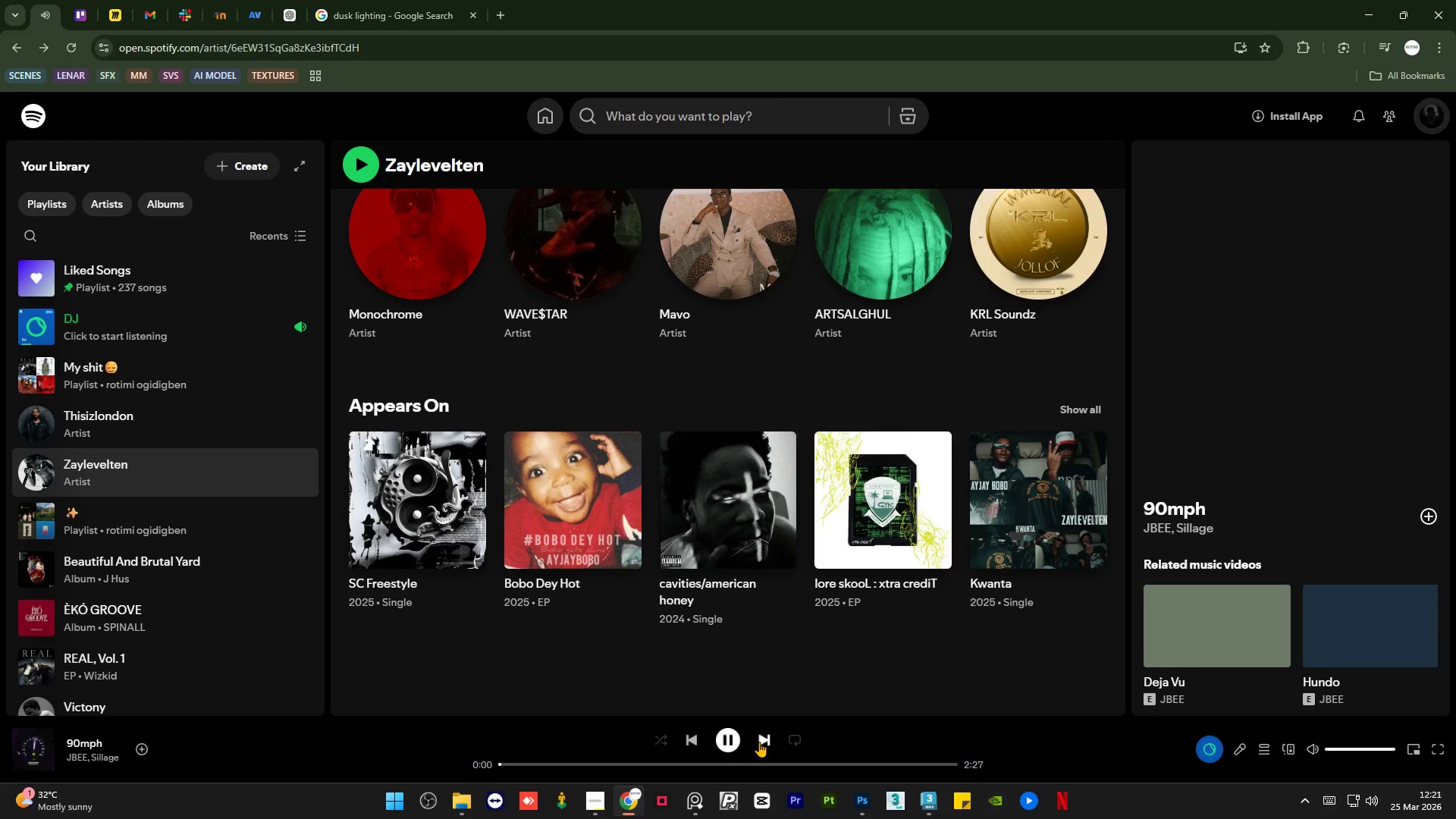 
left_click([759, 742])
 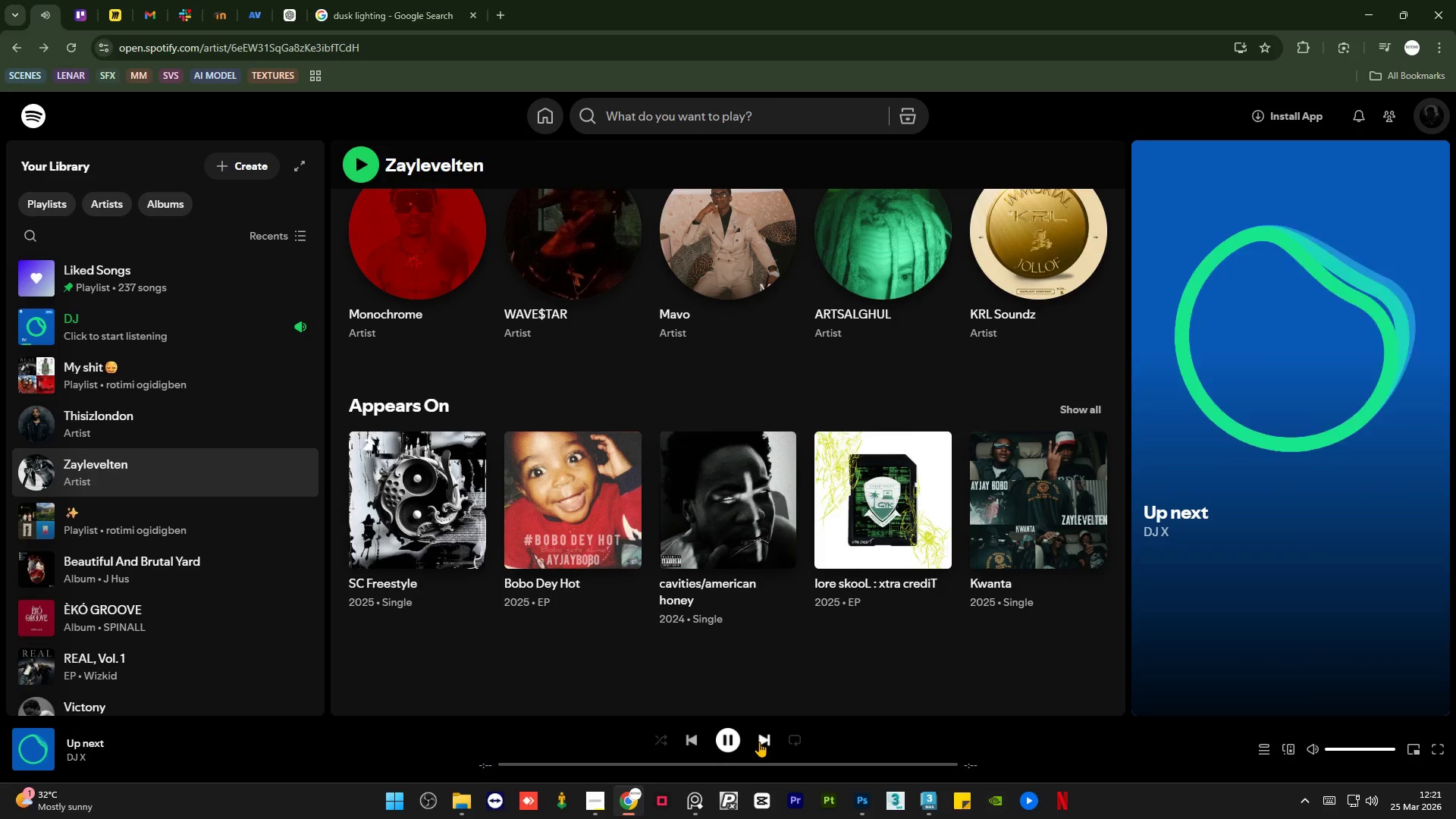 
left_click([759, 742])
 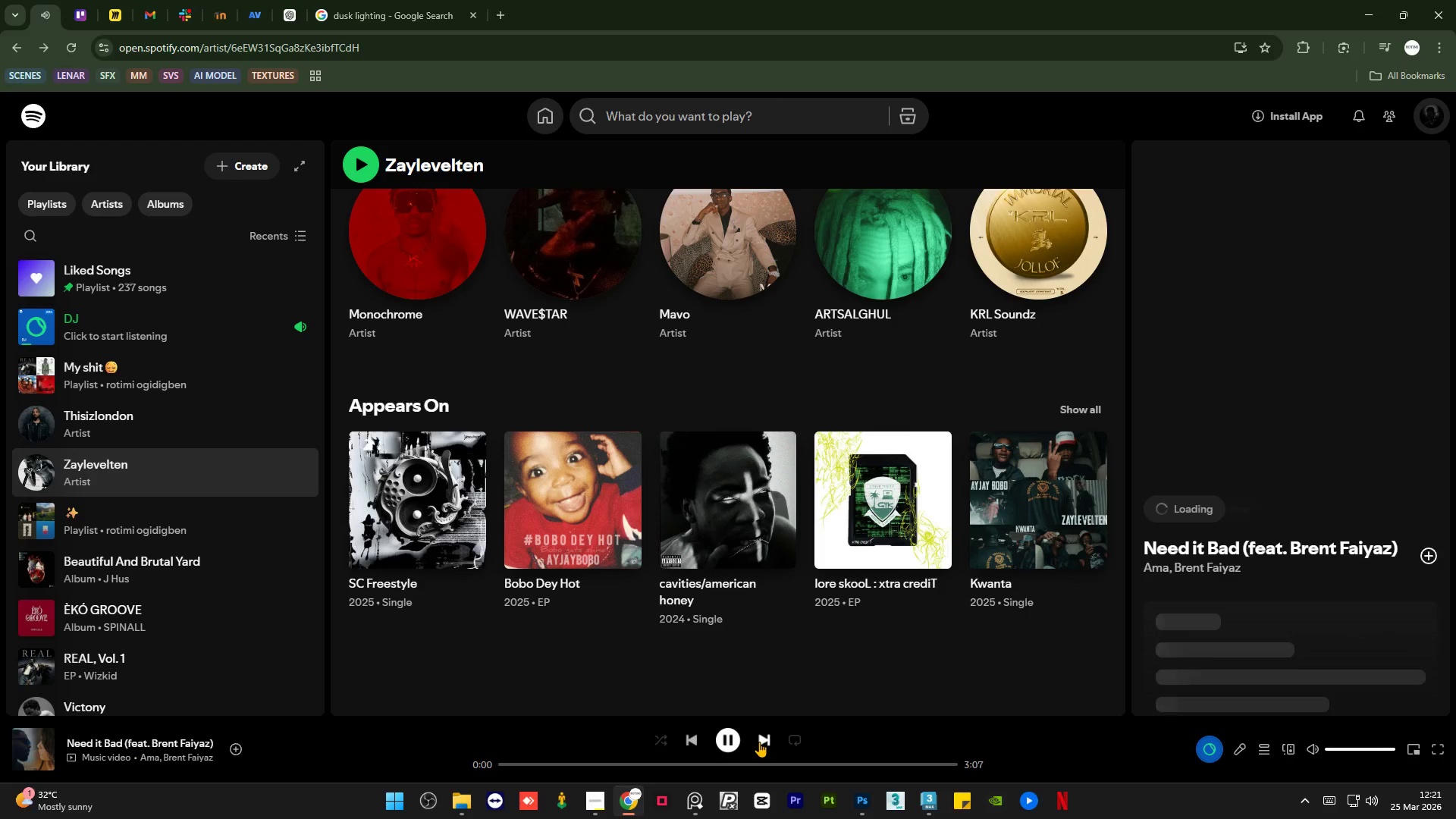 
left_click([759, 742])
 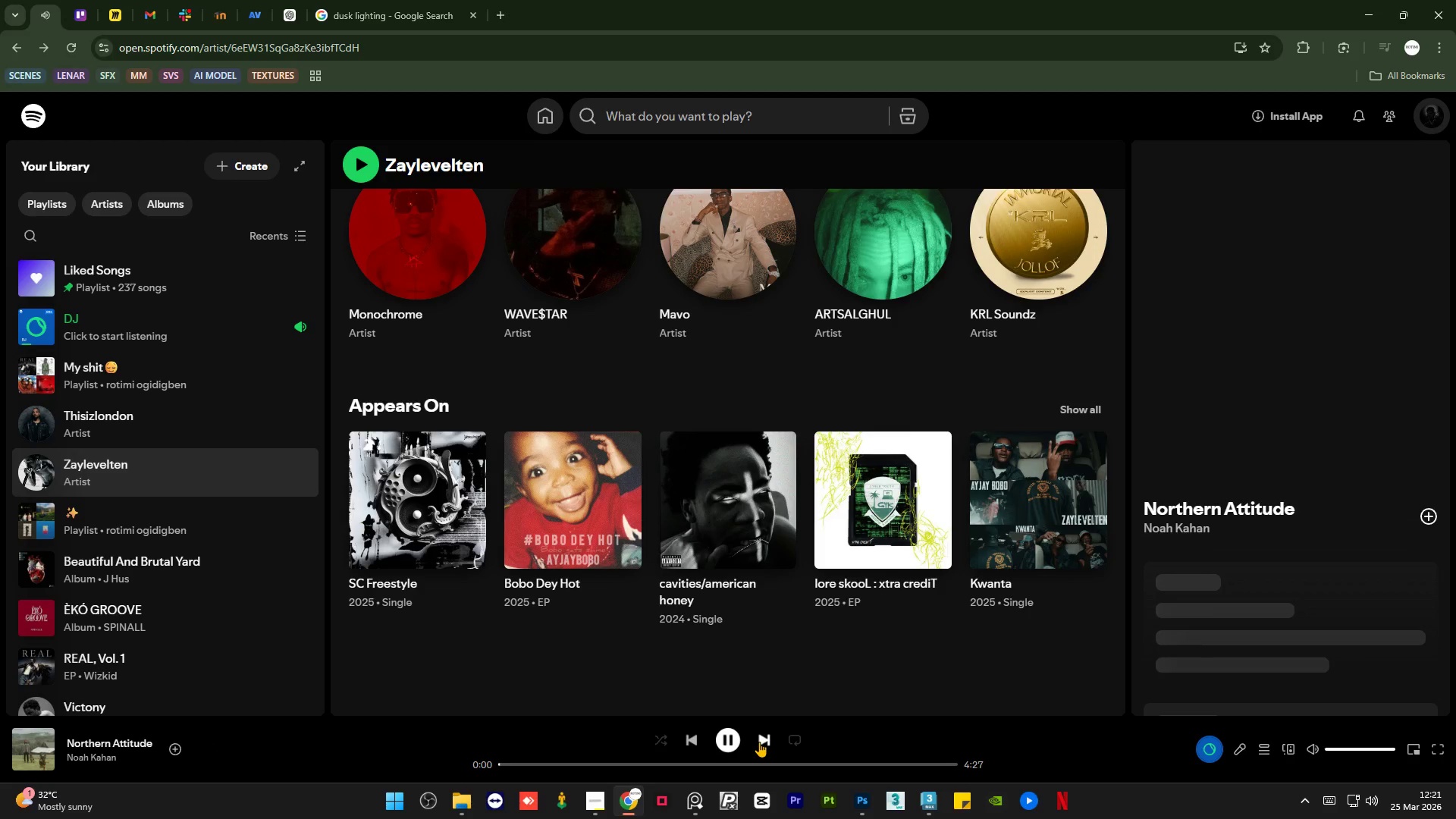 
left_click([759, 742])
 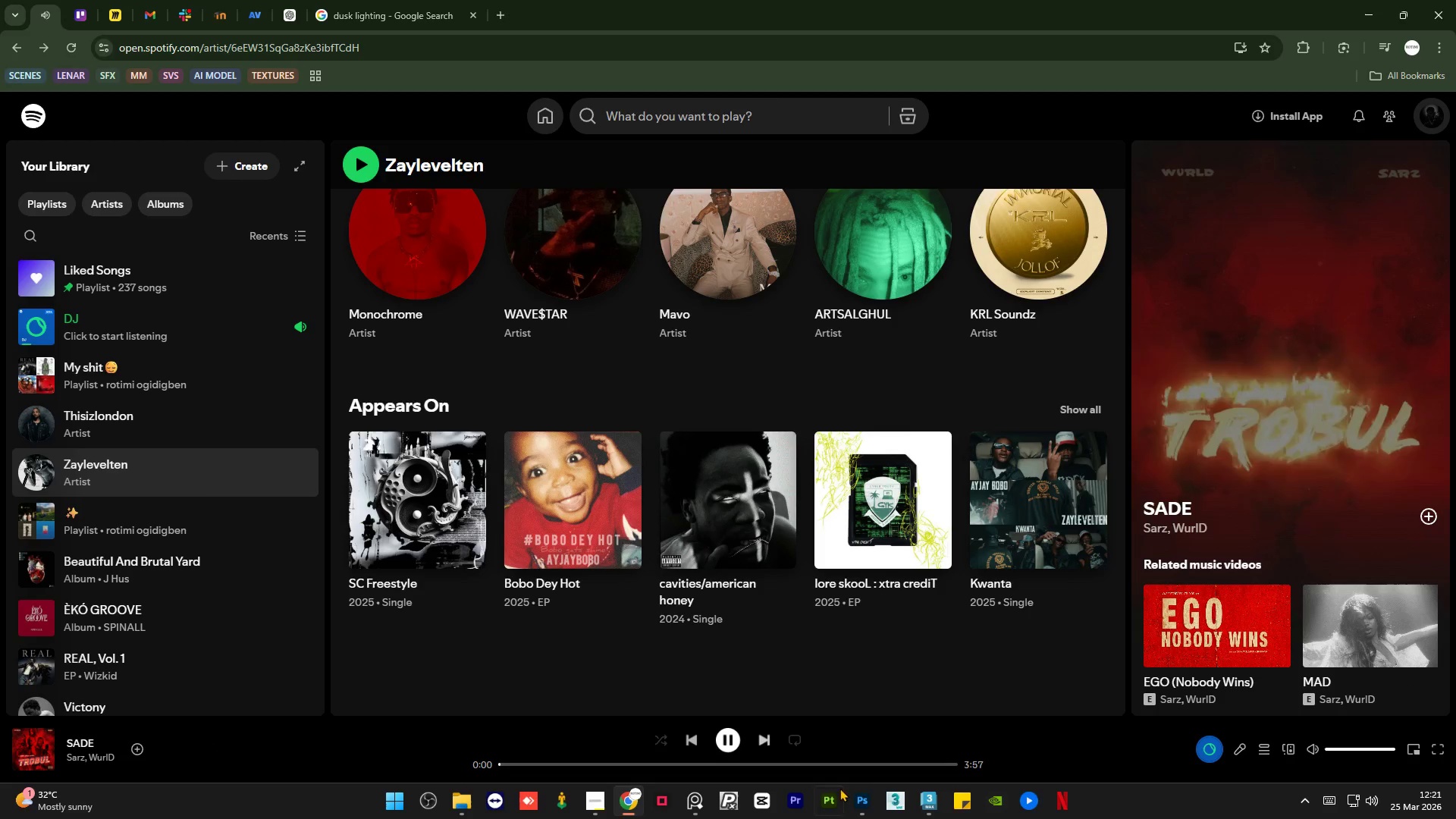 
left_click([928, 805])
 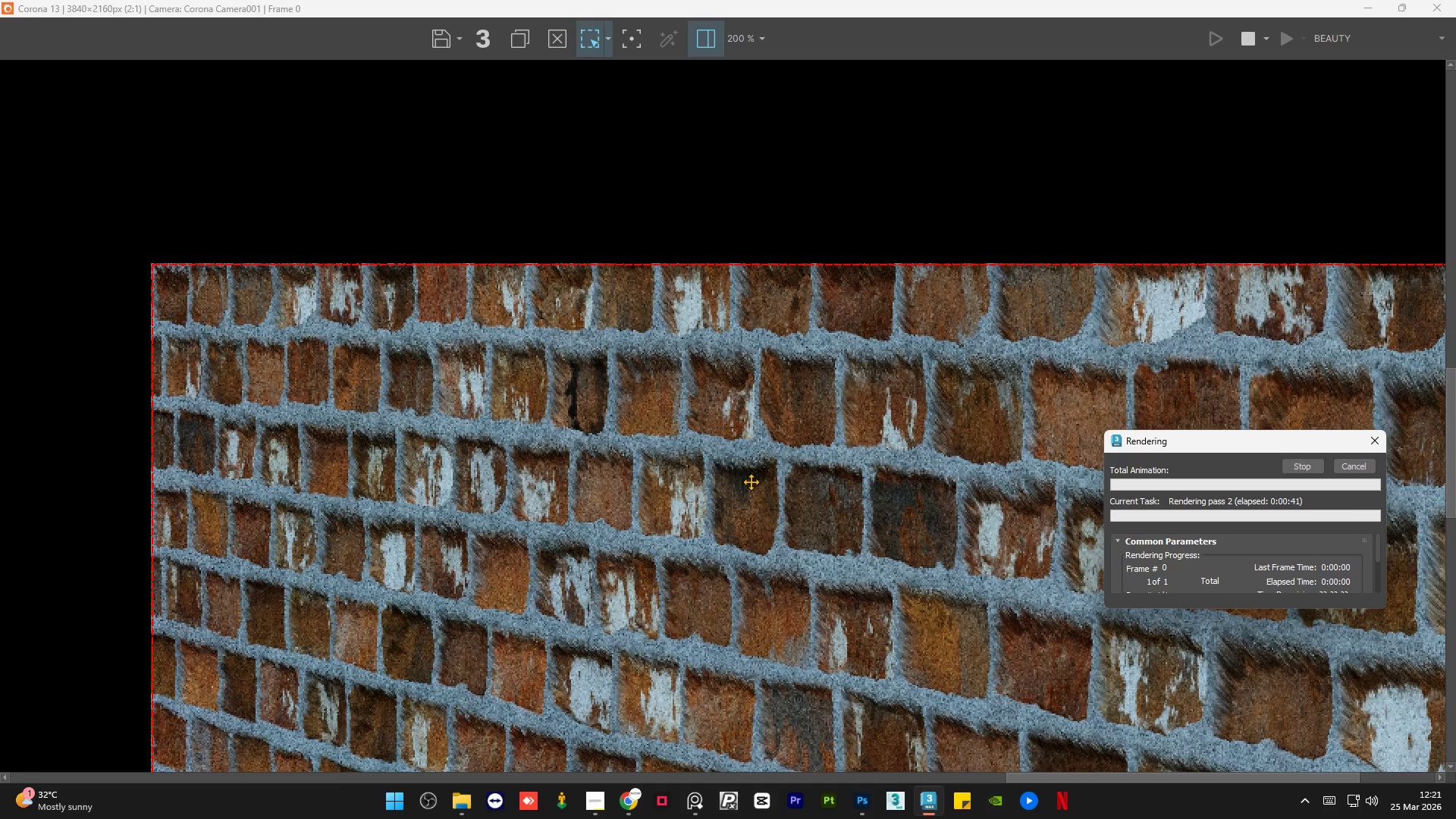 
scroll: coordinate [752, 480], scroll_direction: down, amount: 1.0
 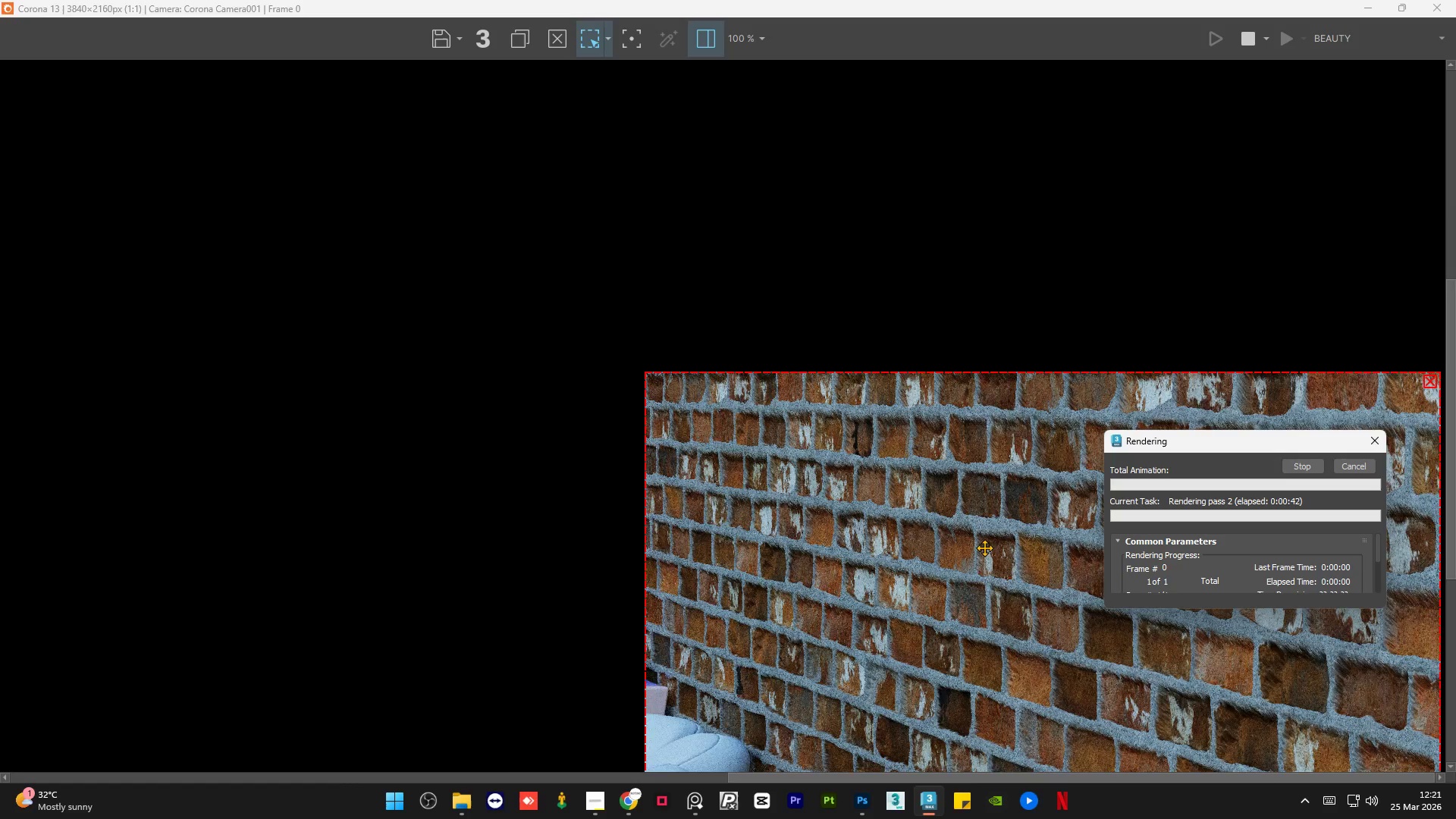 
scroll: coordinate [1042, 515], scroll_direction: up, amount: 2.0
 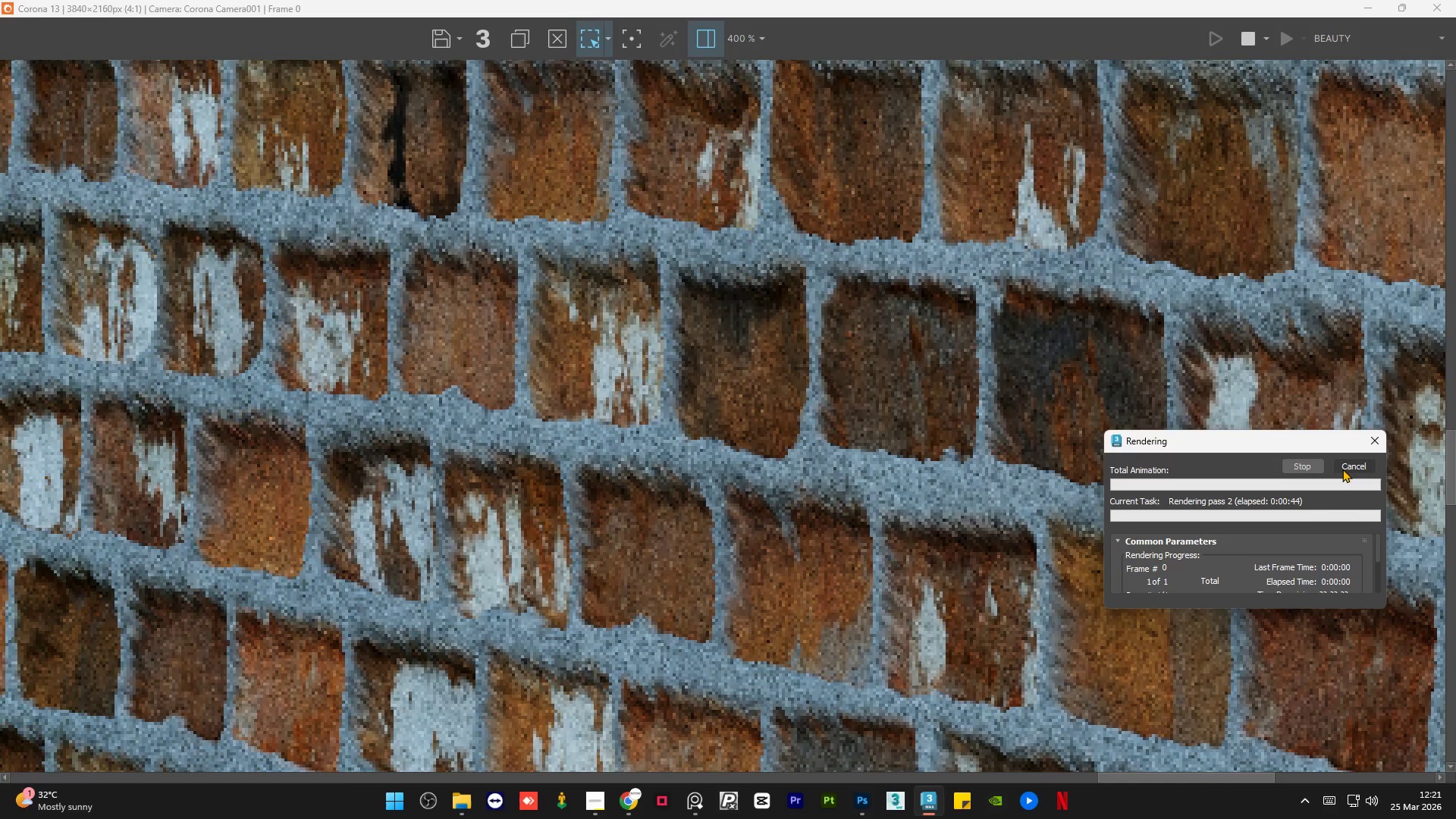 
left_click([1342, 468])
 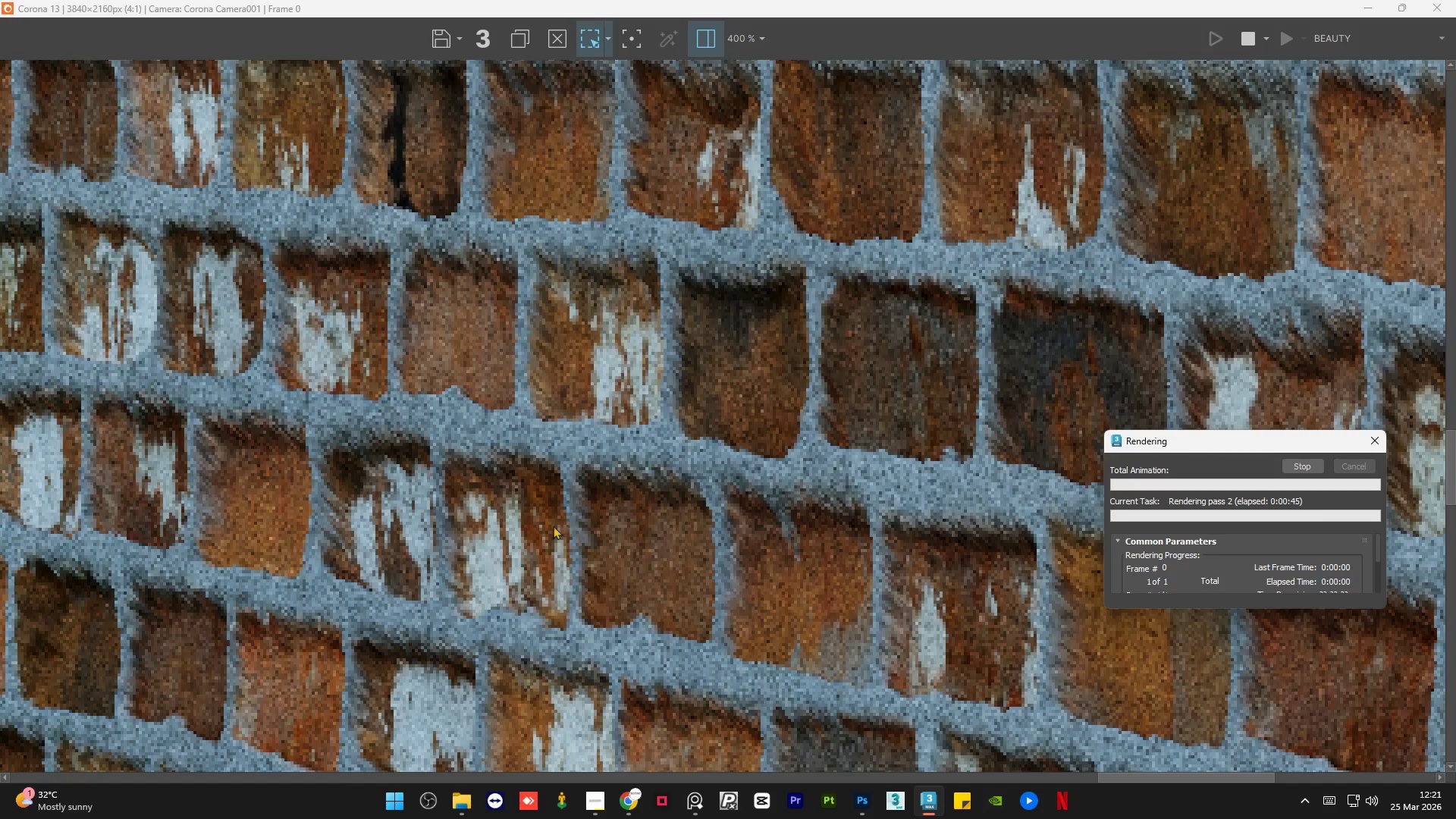 
scroll: coordinate [956, 513], scroll_direction: down, amount: 3.0
 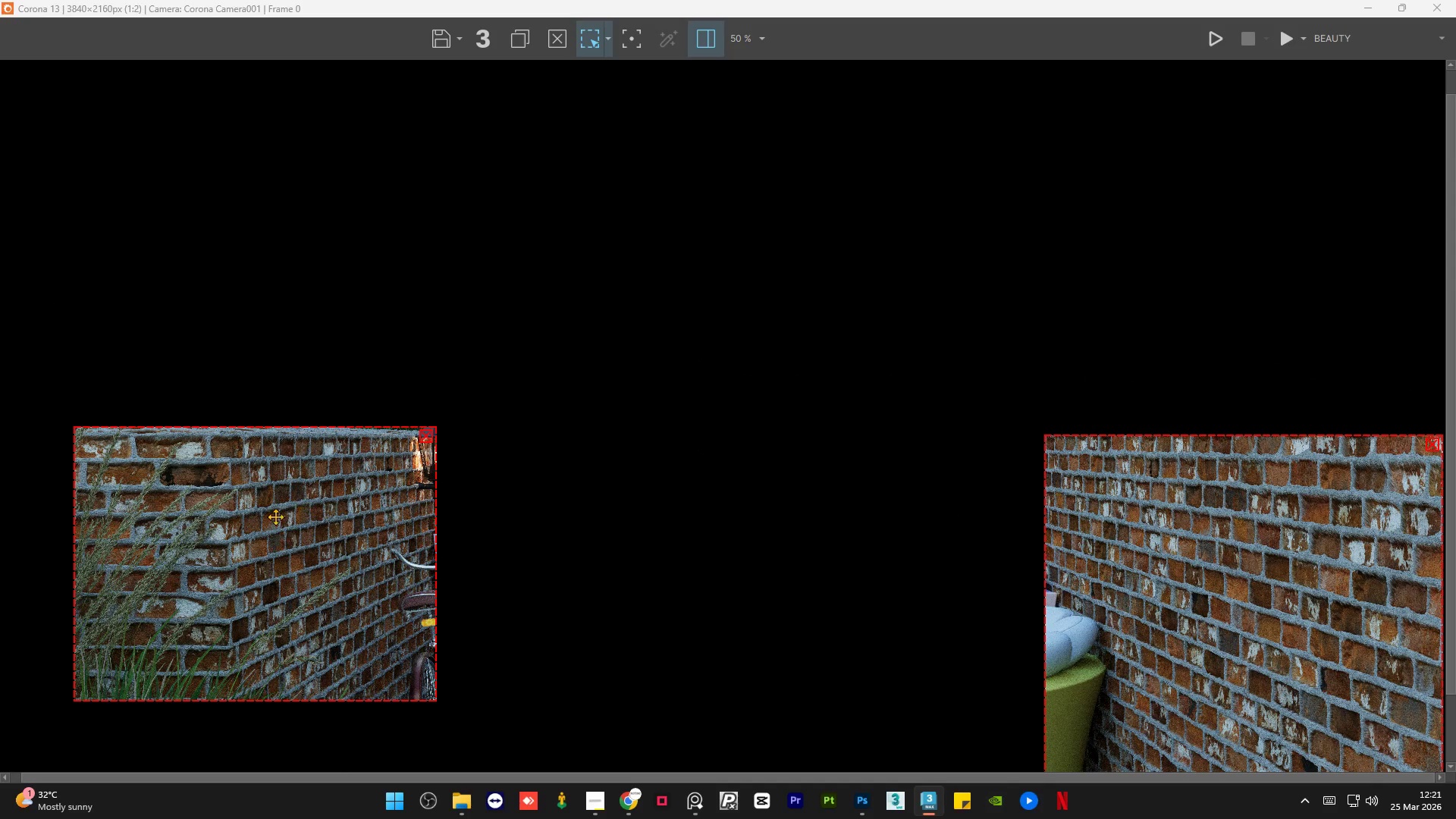 
scroll: coordinate [530, 260], scroll_direction: up, amount: 3.0
 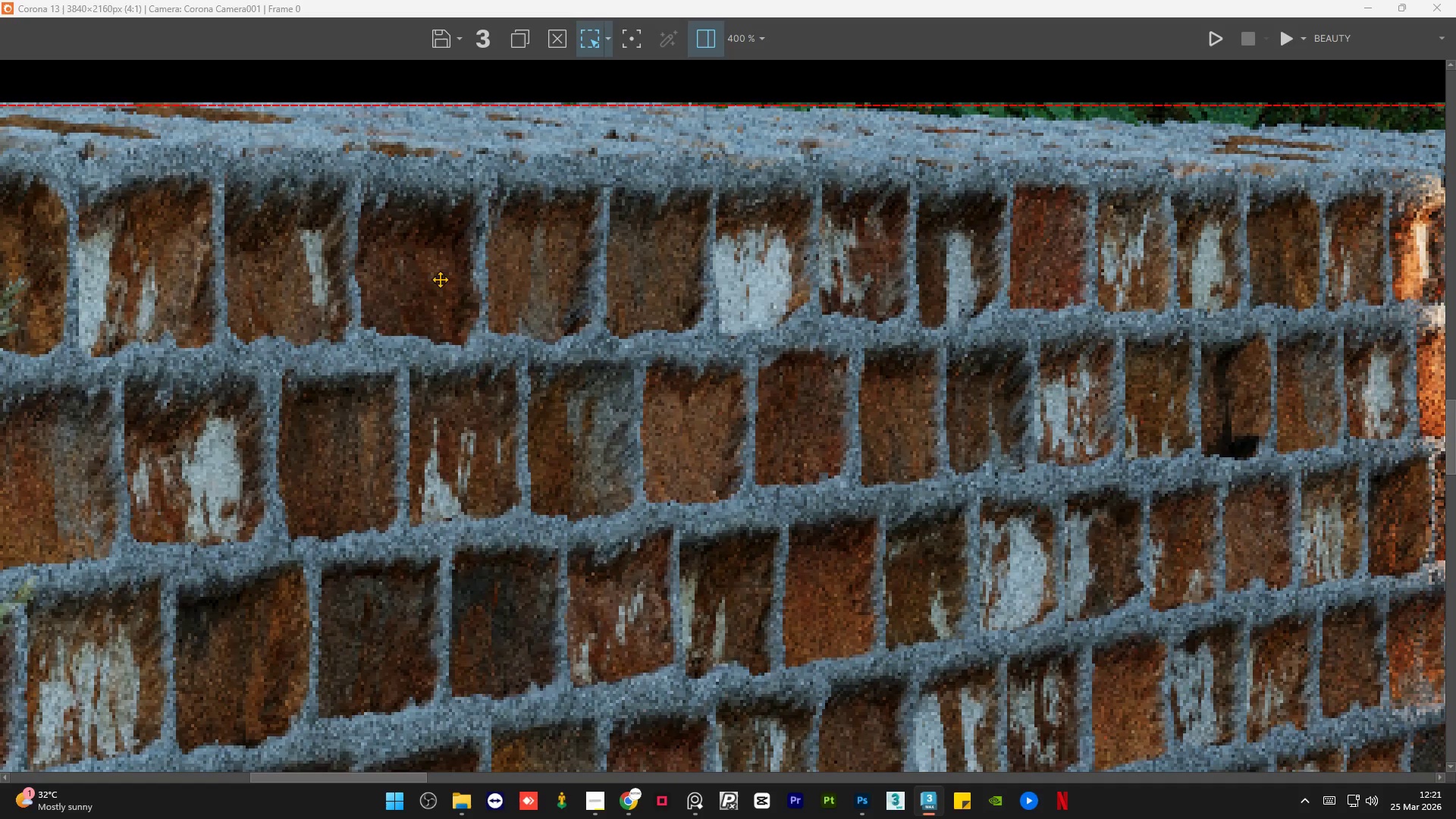 
scroll: coordinate [425, 288], scroll_direction: down, amount: 1.0
 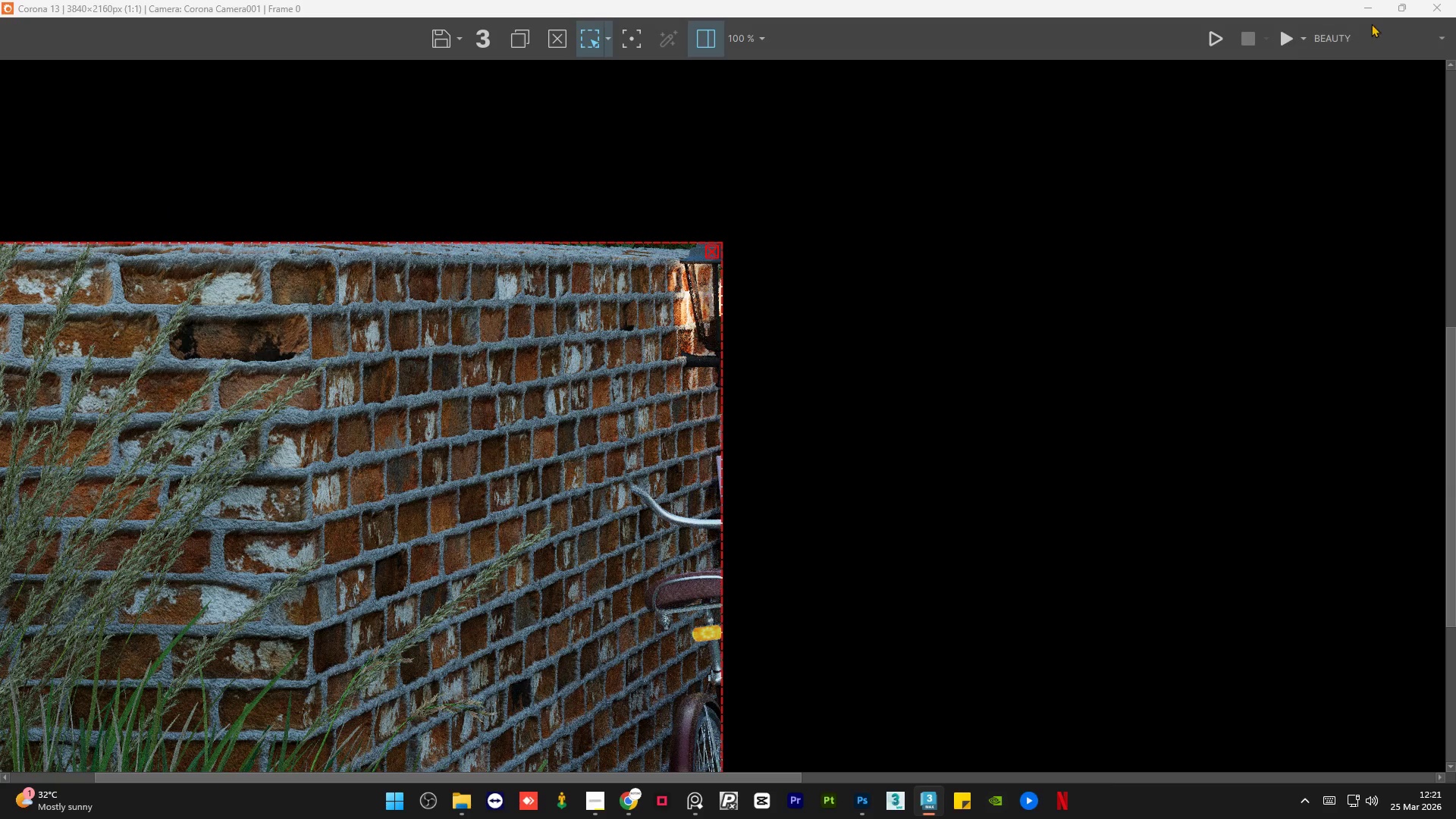 
left_click([1363, 13])
 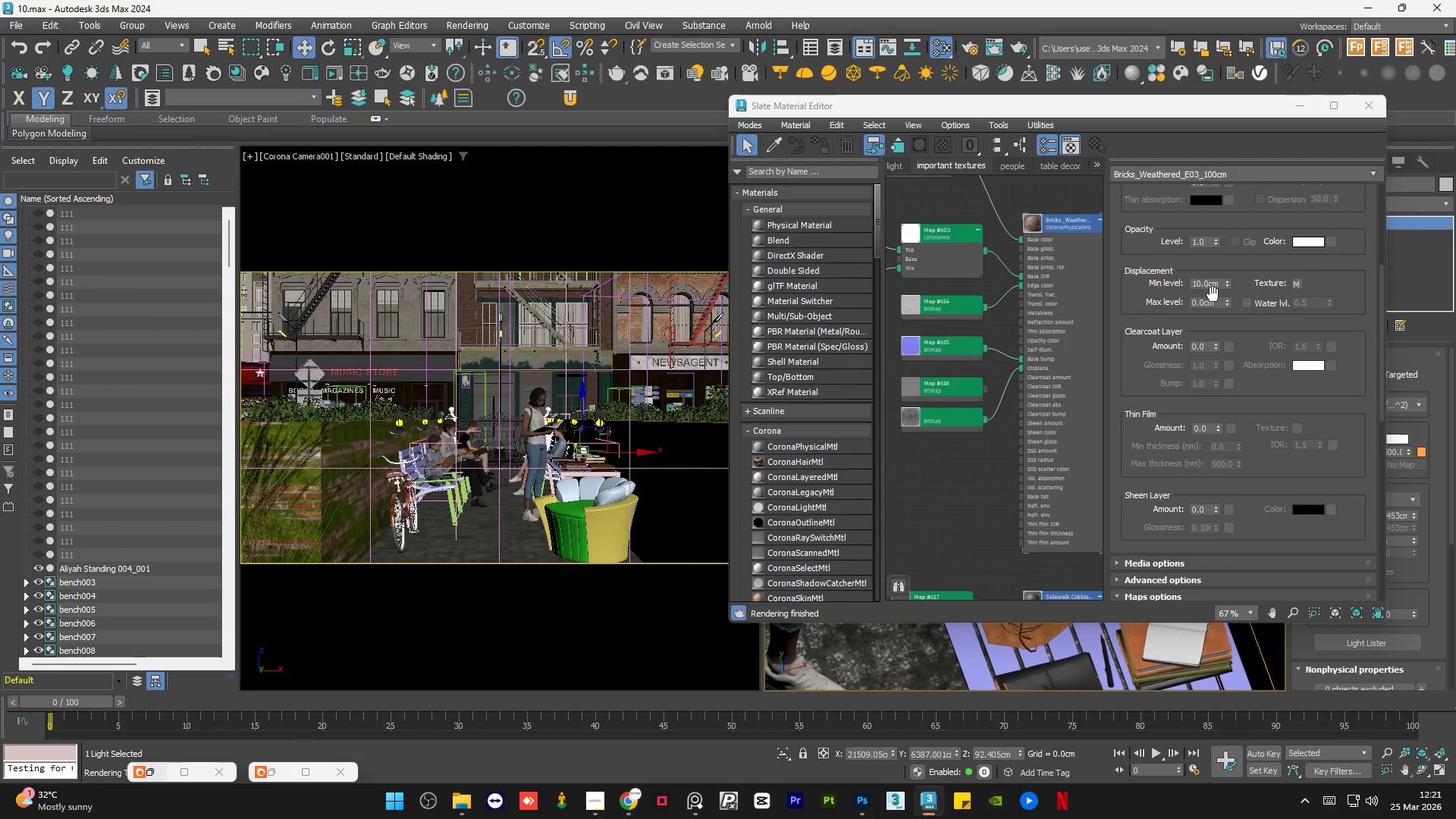 
double_click([1216, 281])
 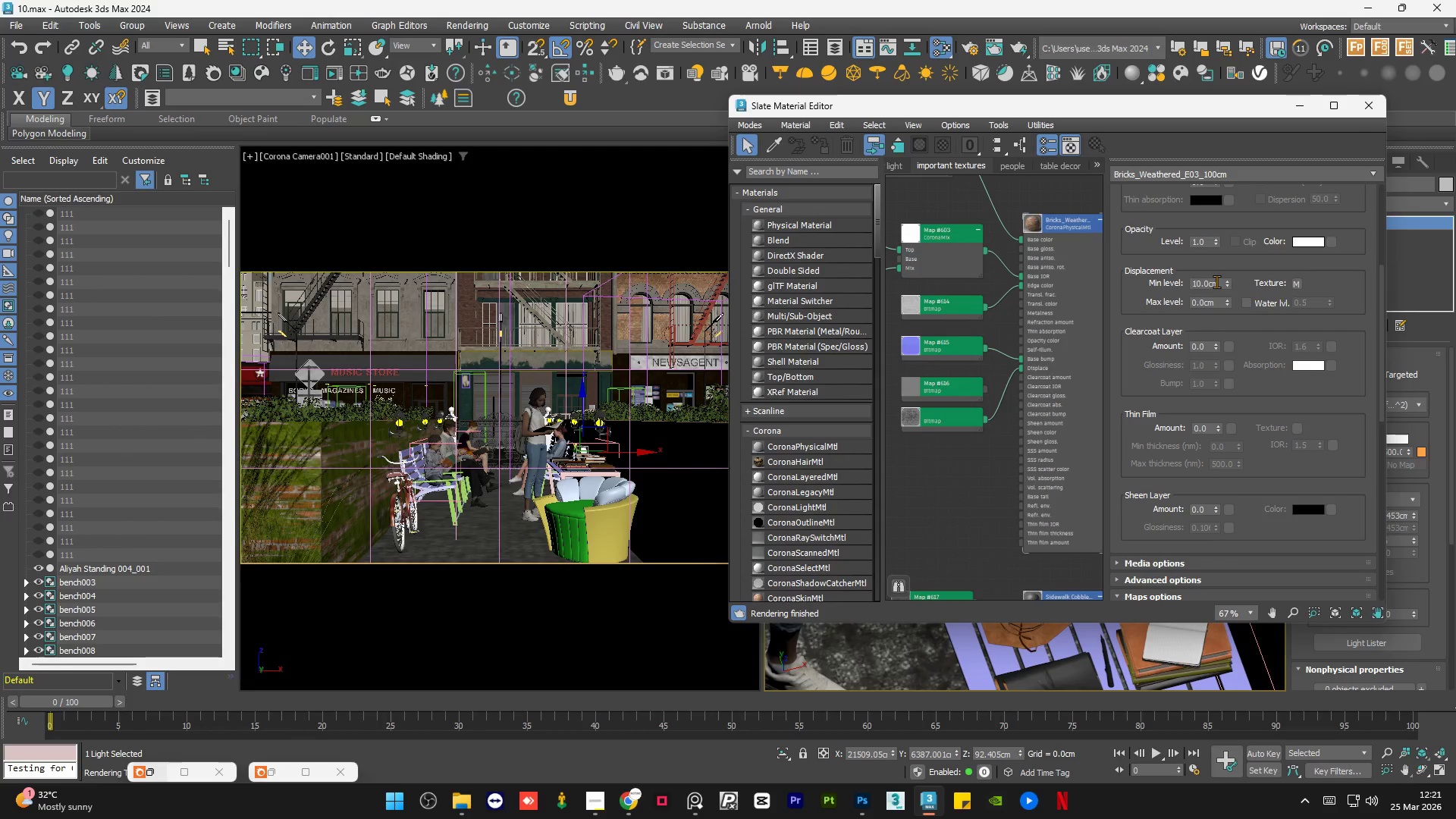 
double_click([1216, 281])
 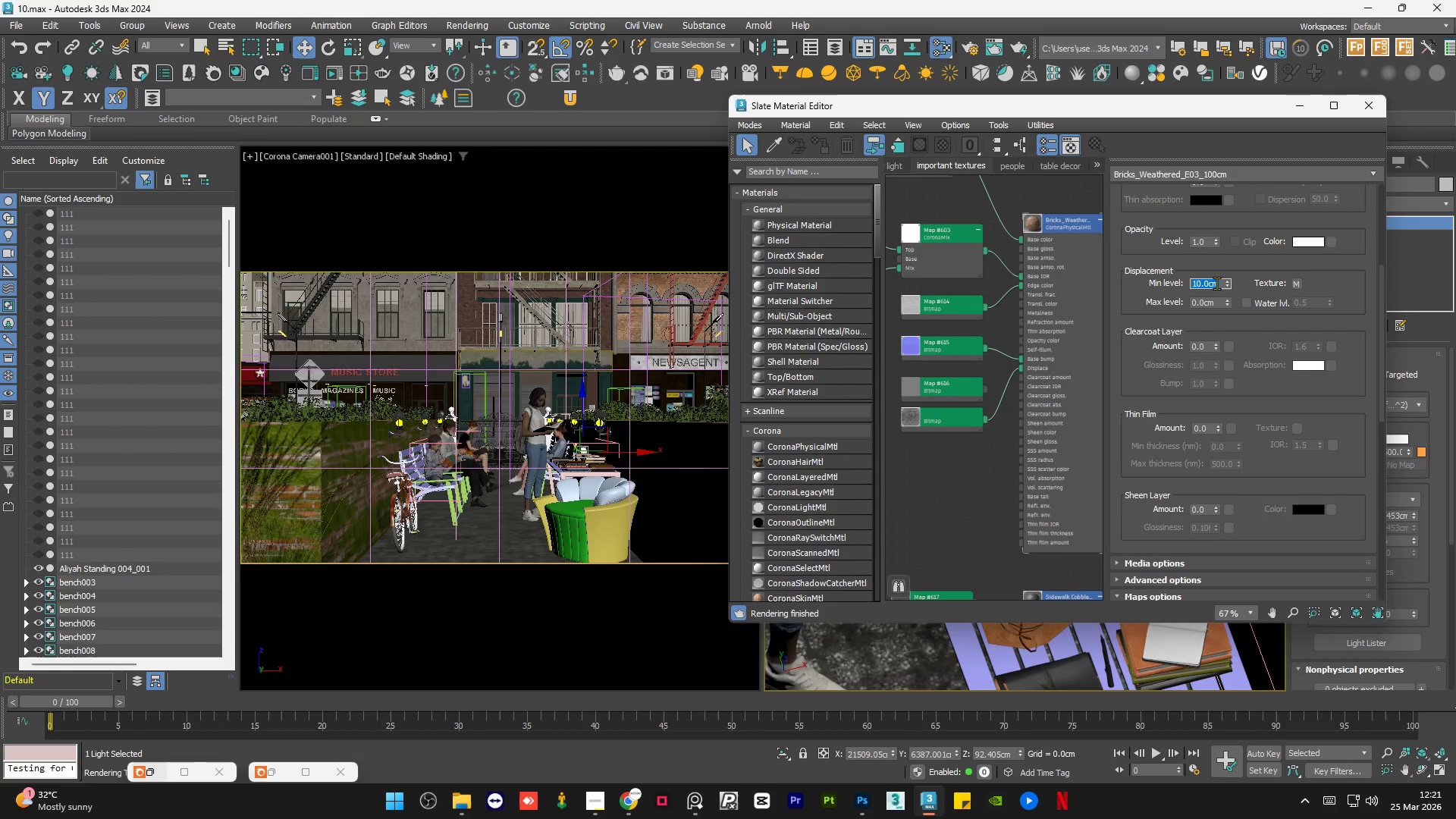 
key(Numpad0)
 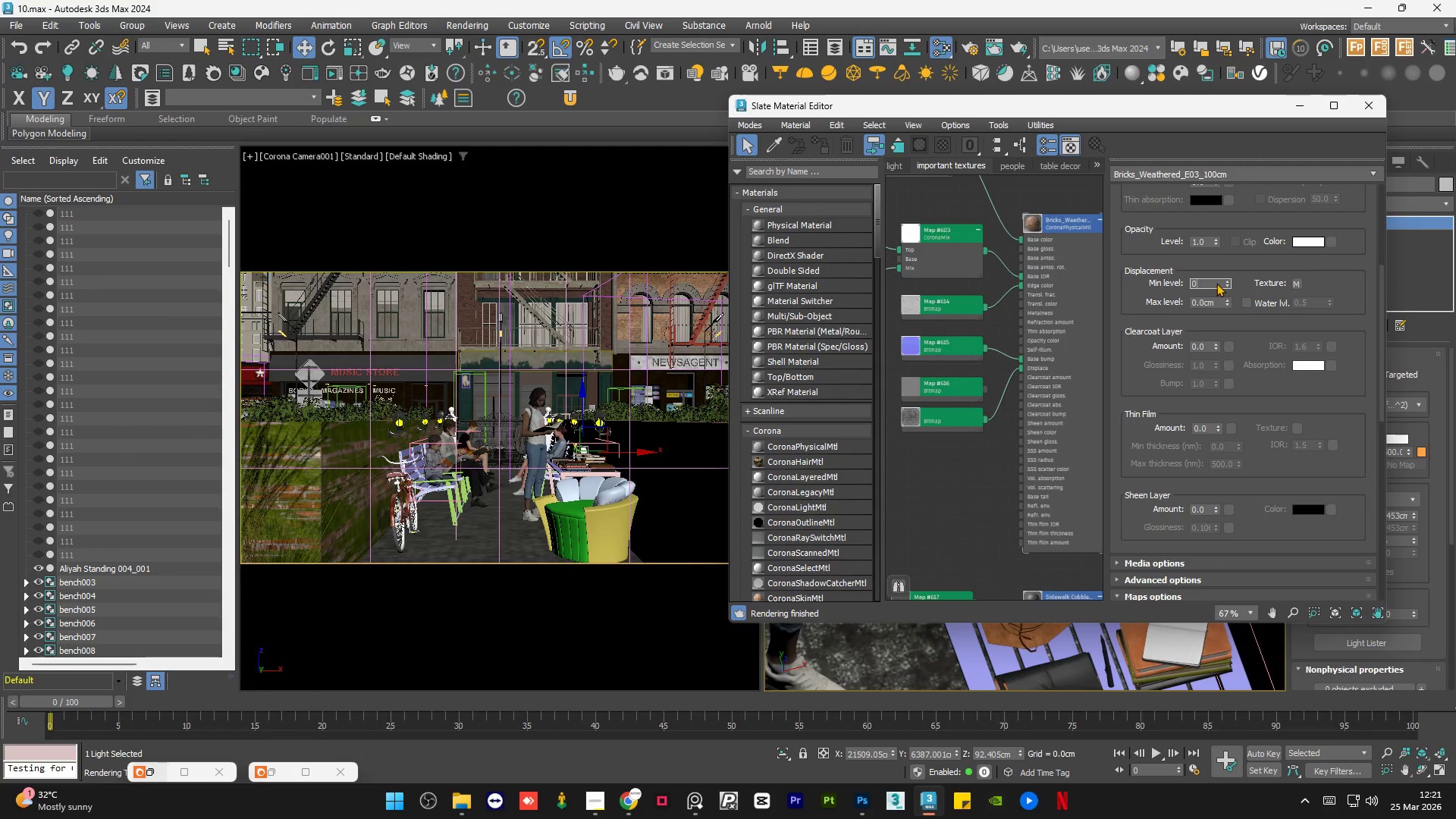 
key(NumpadEnter)
 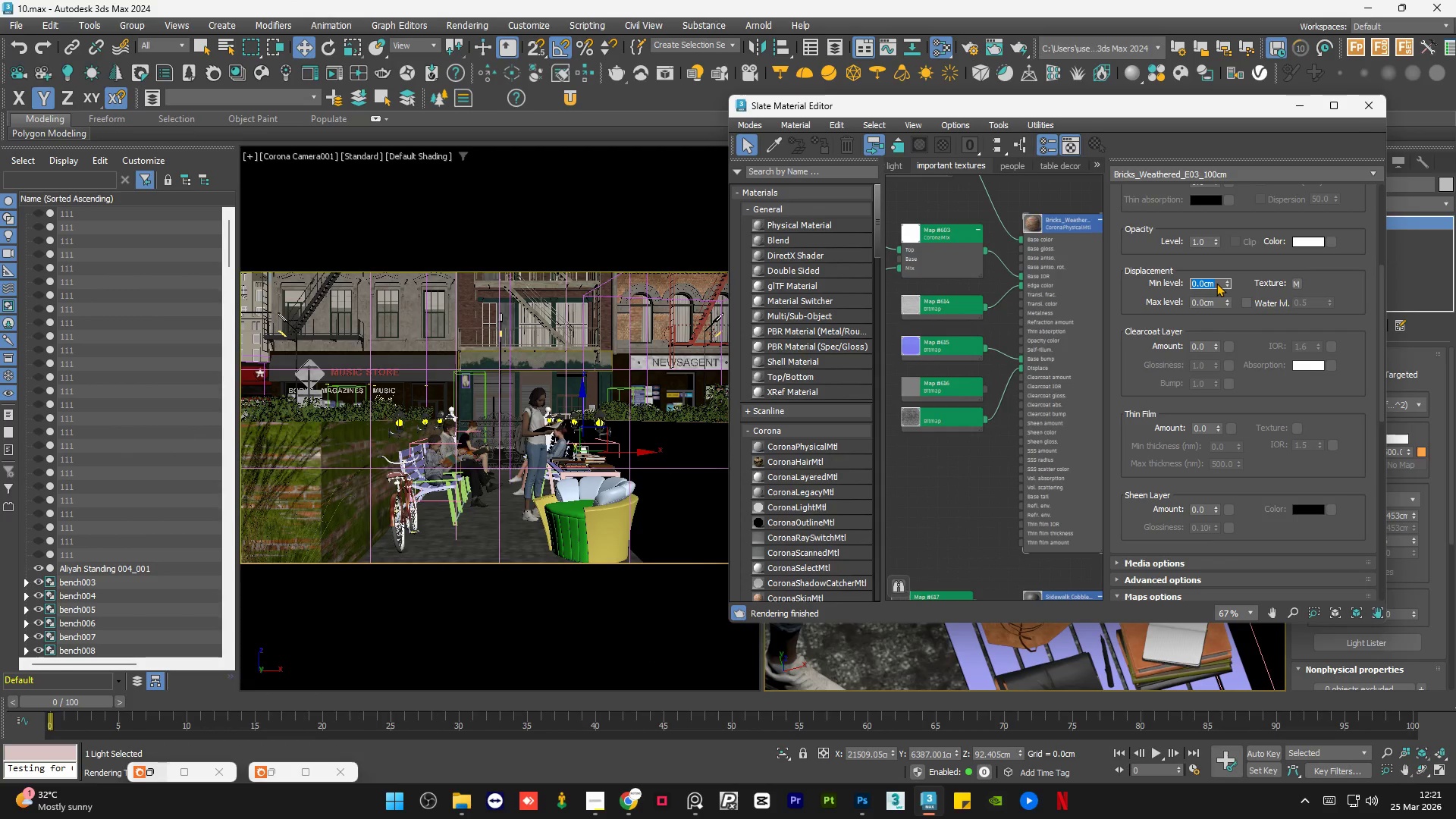 
key(NumpadSubtract)
 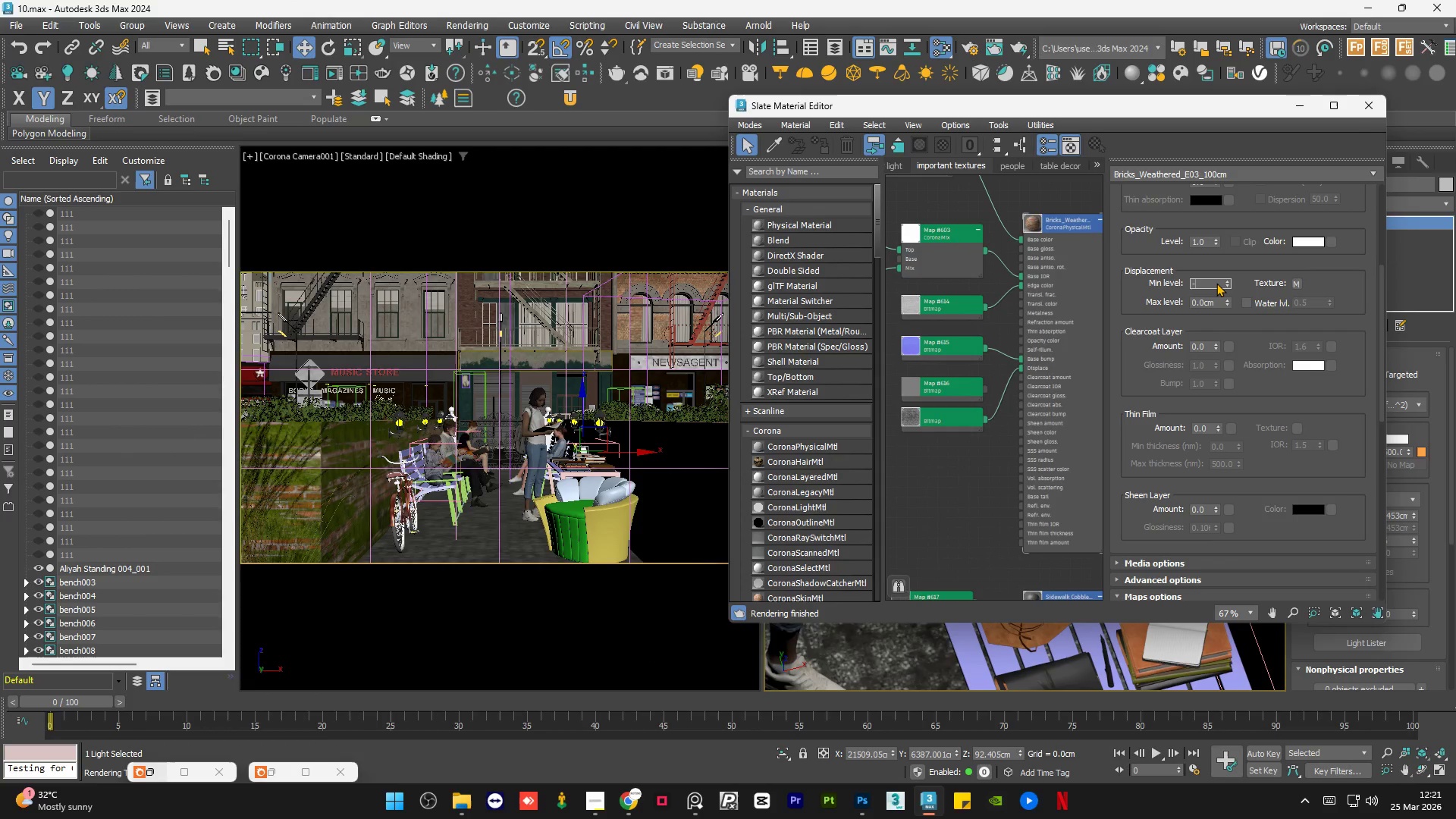 
key(Numpad4)
 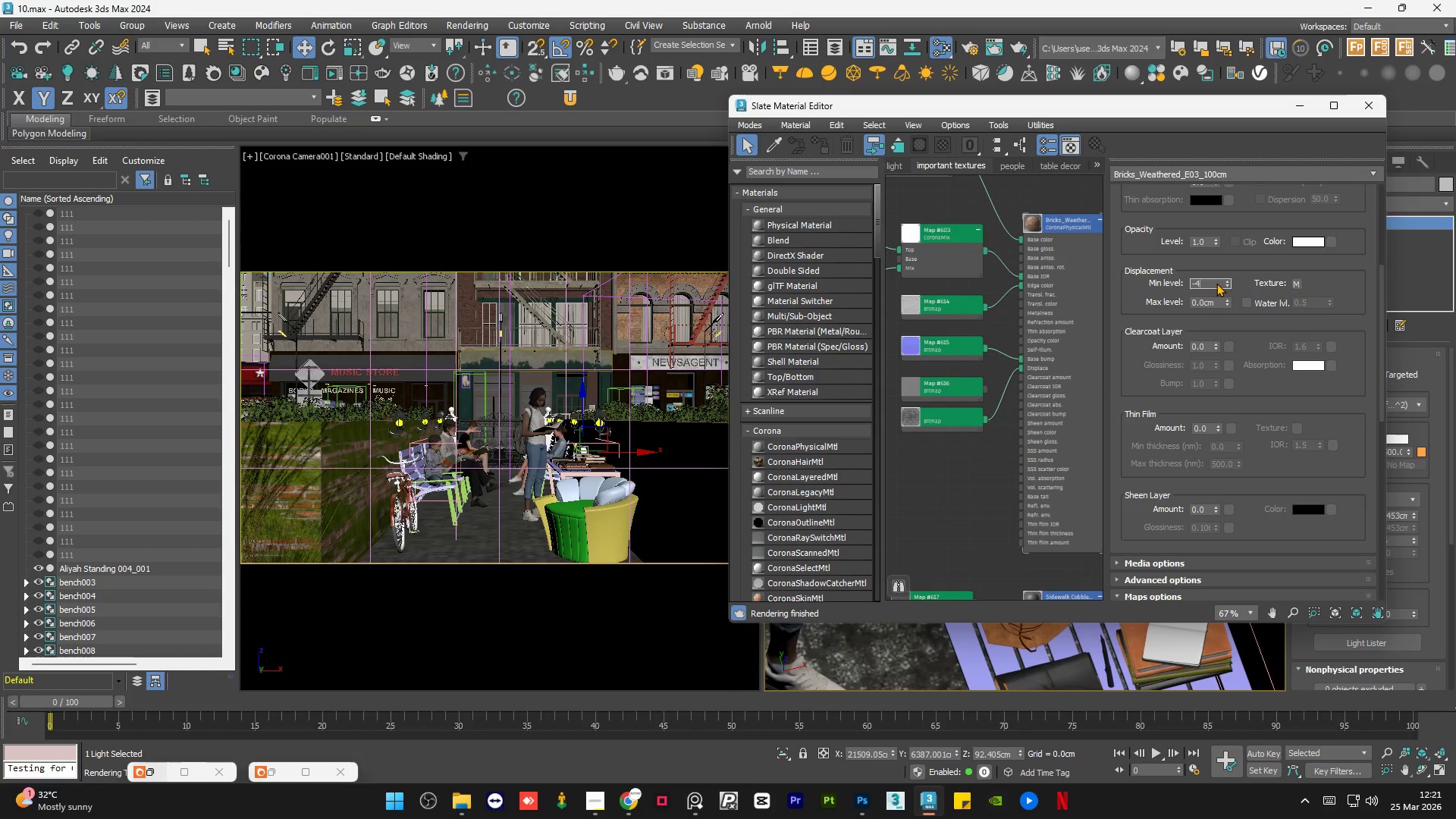 
key(NumpadEnter)
 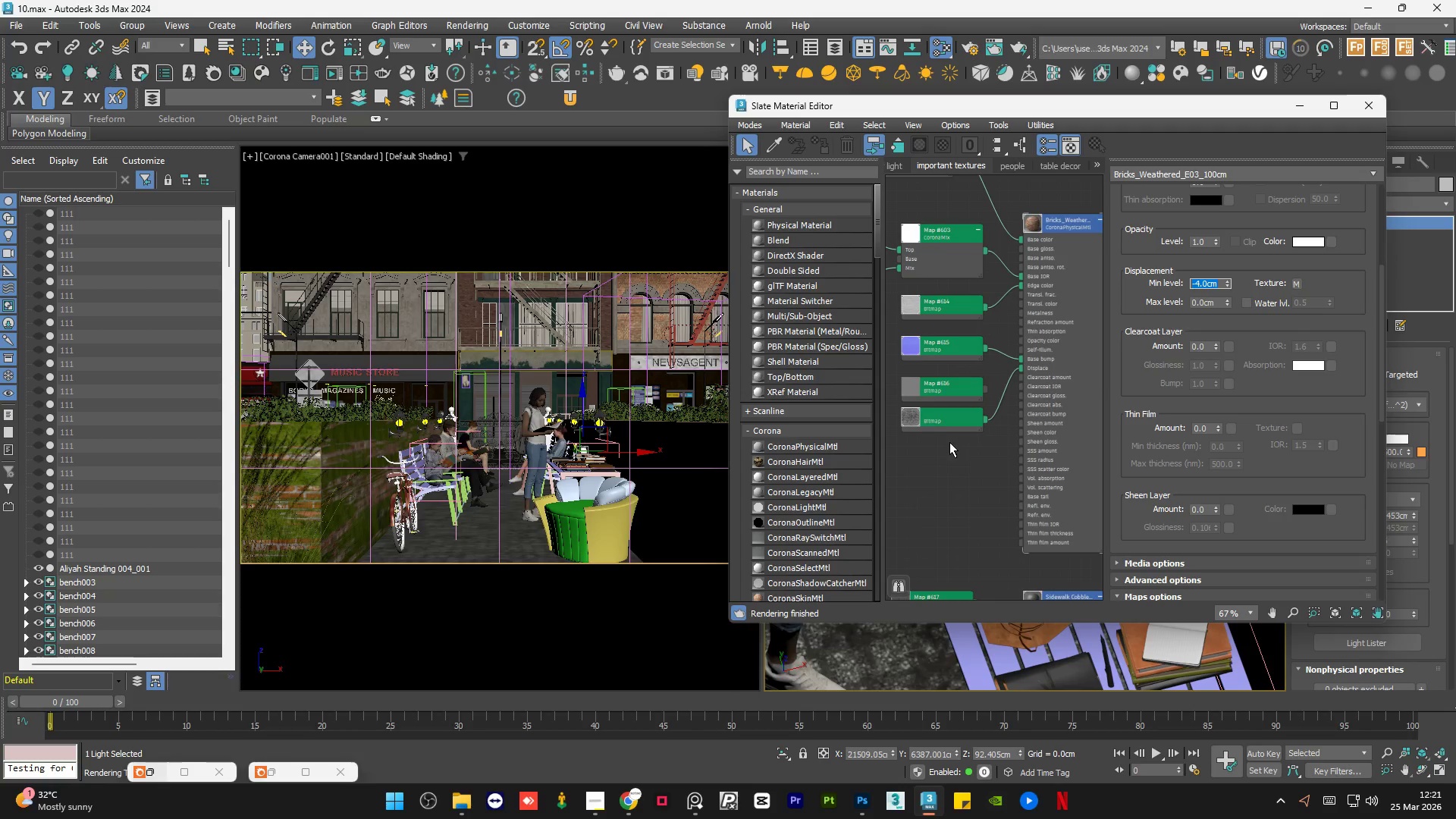 
left_click([948, 444])
 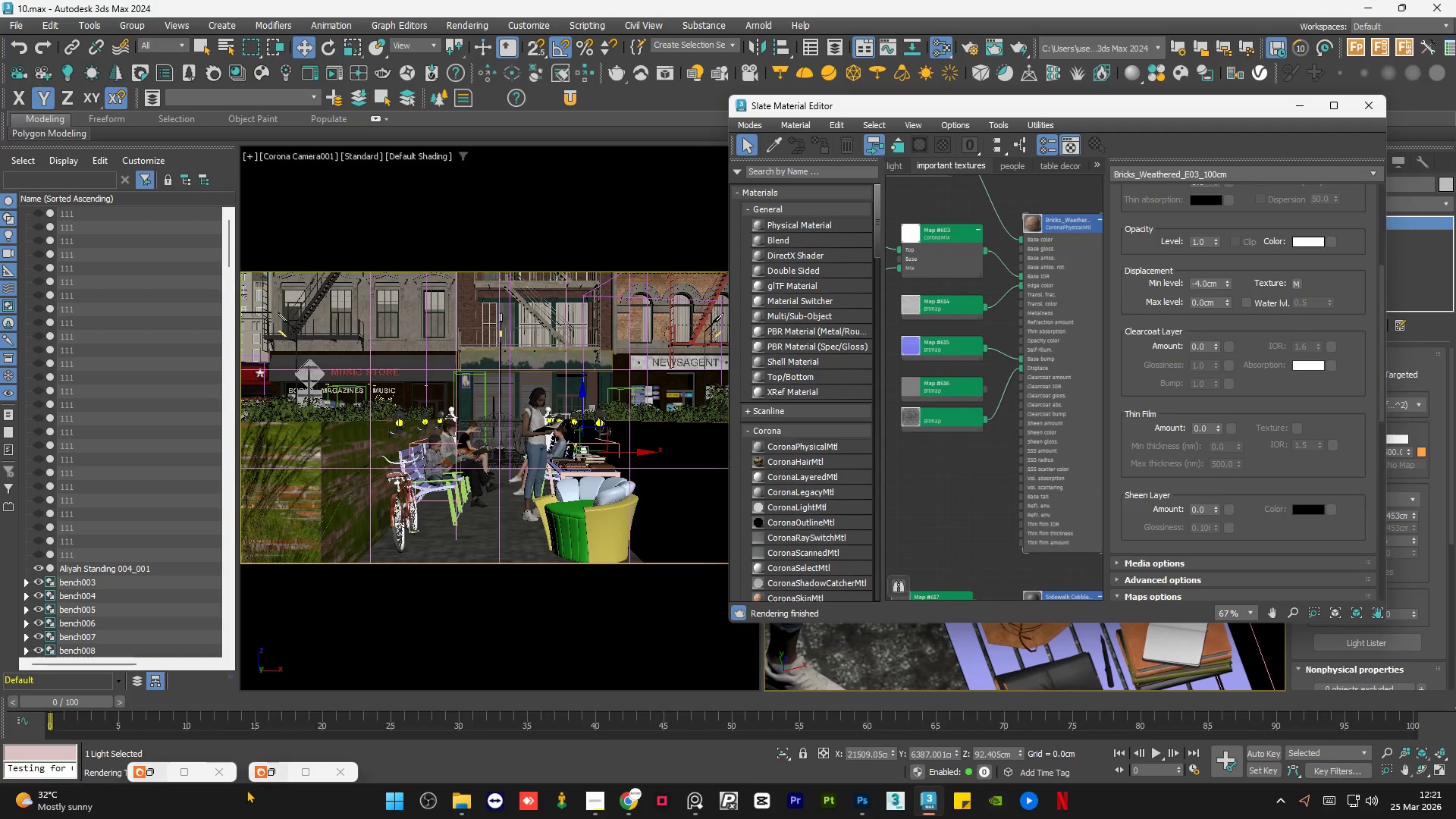 
left_click([278, 775])
 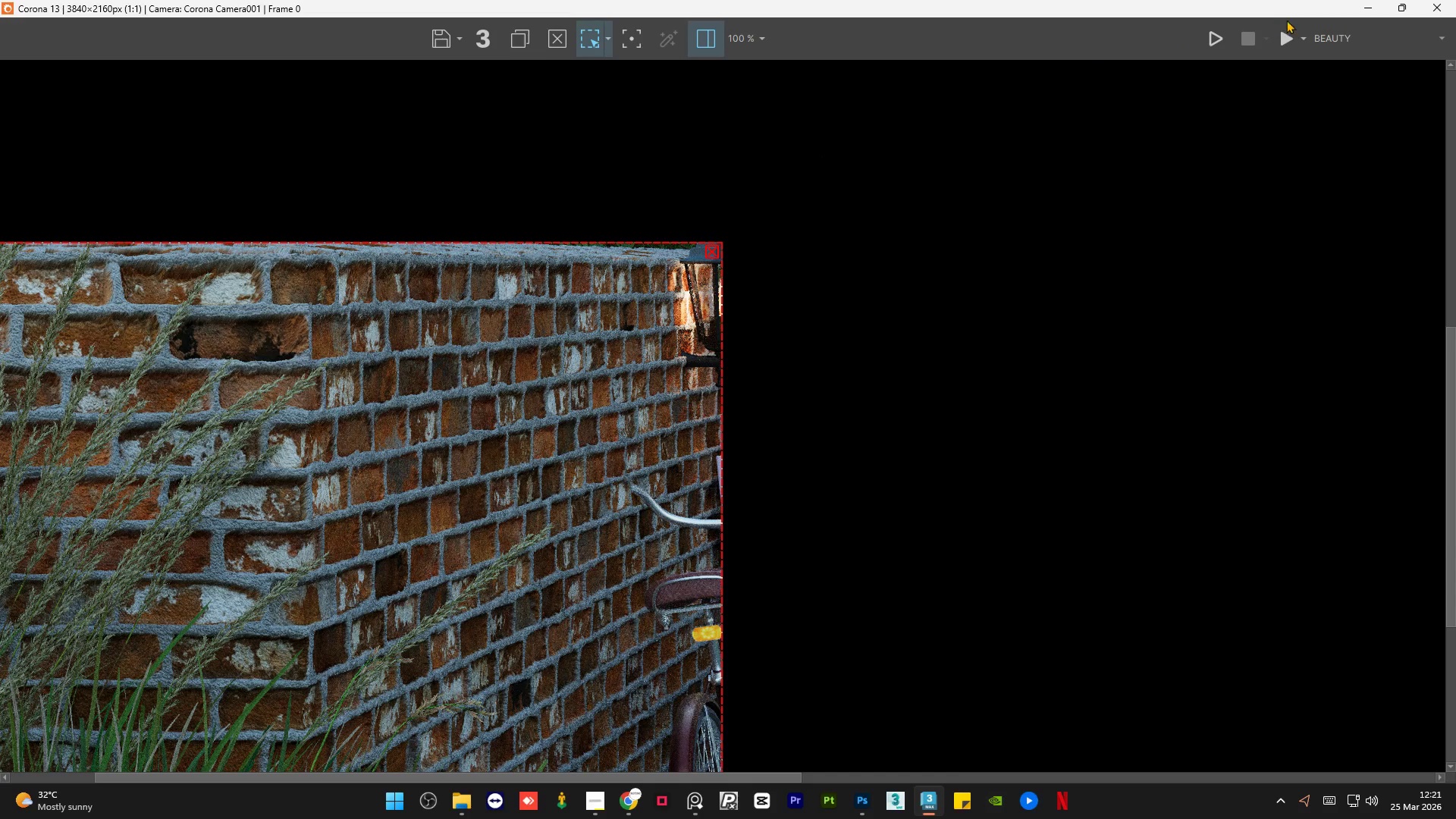 
left_click([1290, 48])
 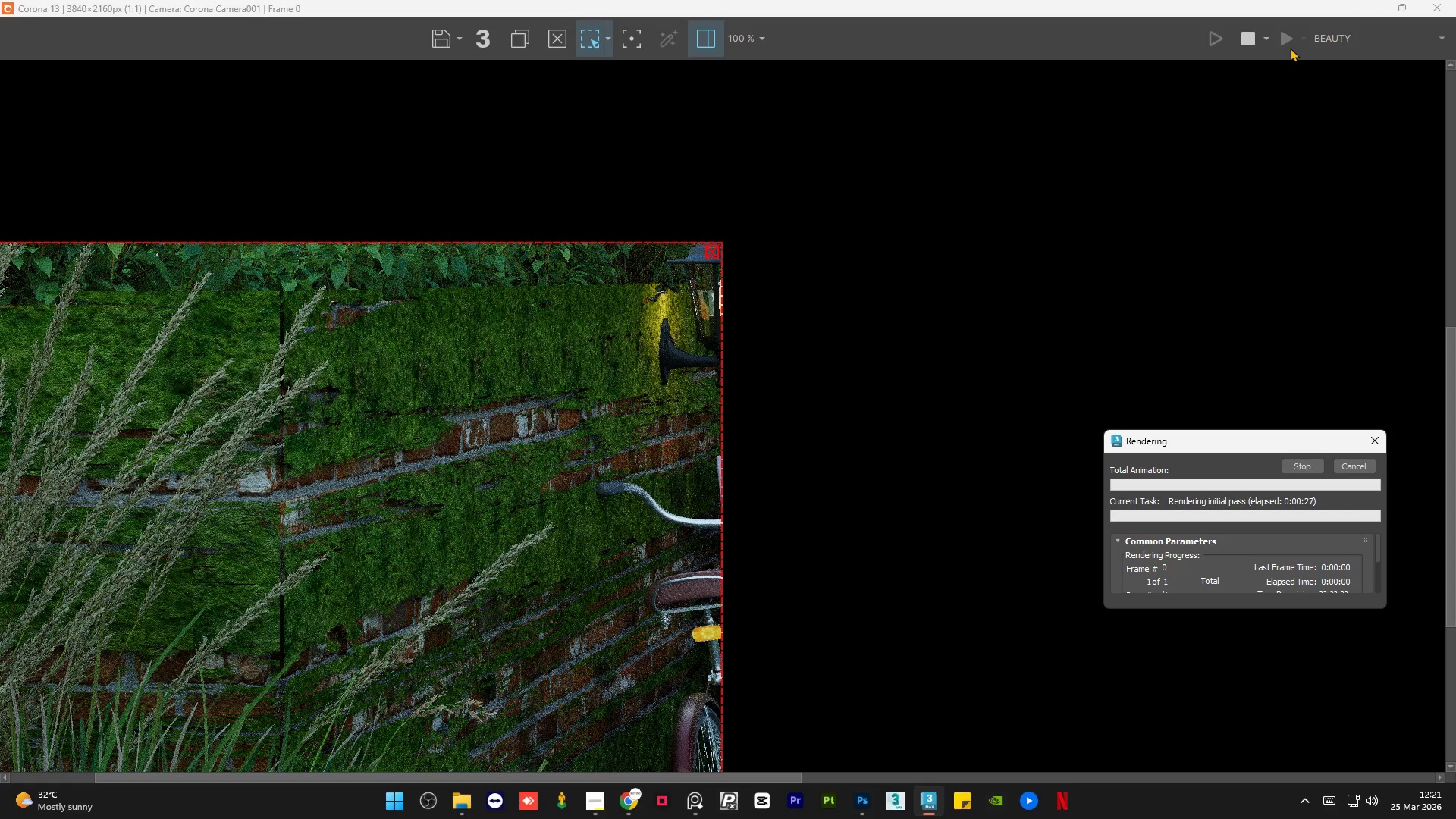 
wait(33.09)
 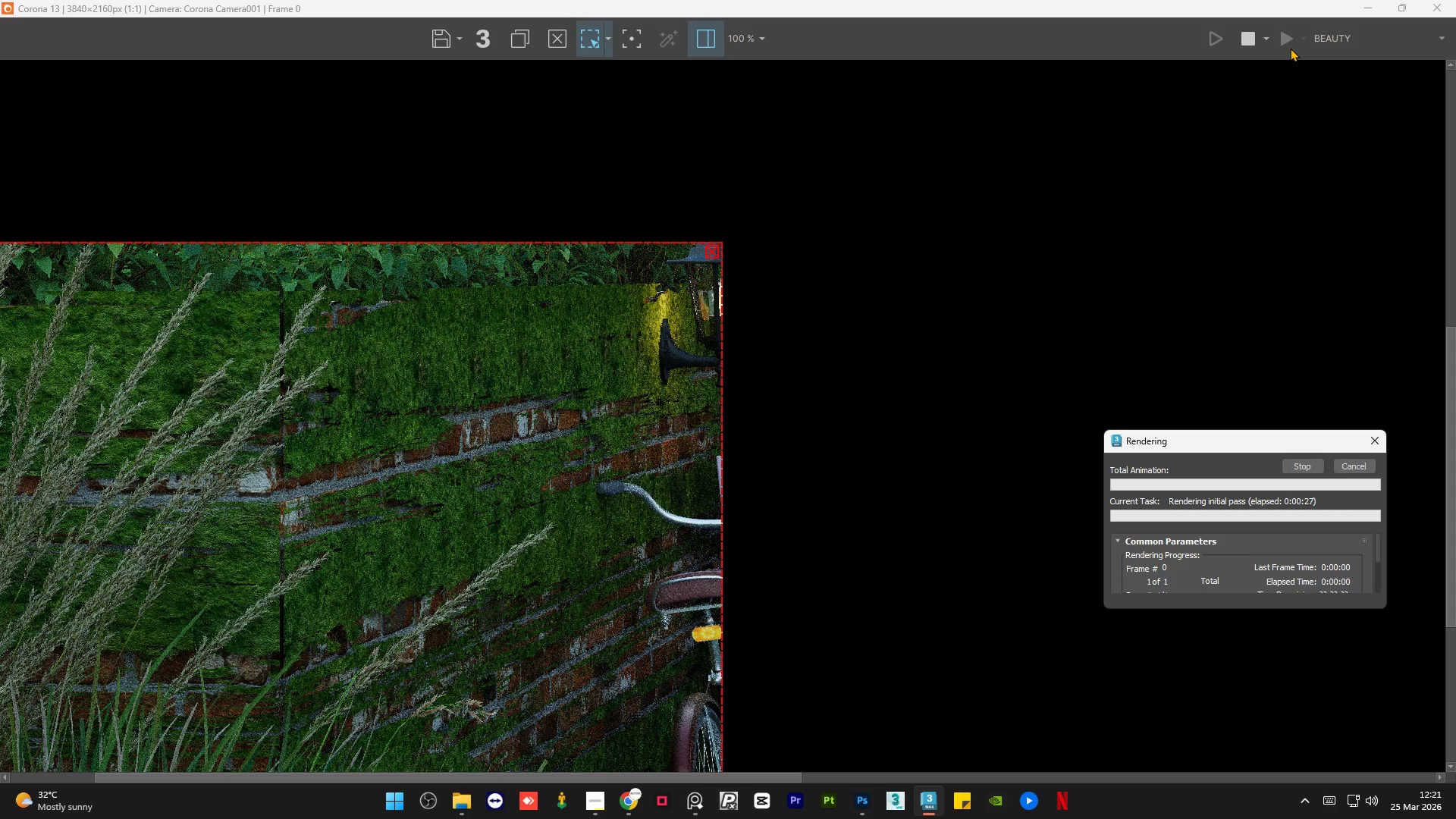 
scroll: coordinate [592, 366], scroll_direction: up, amount: 1.0
 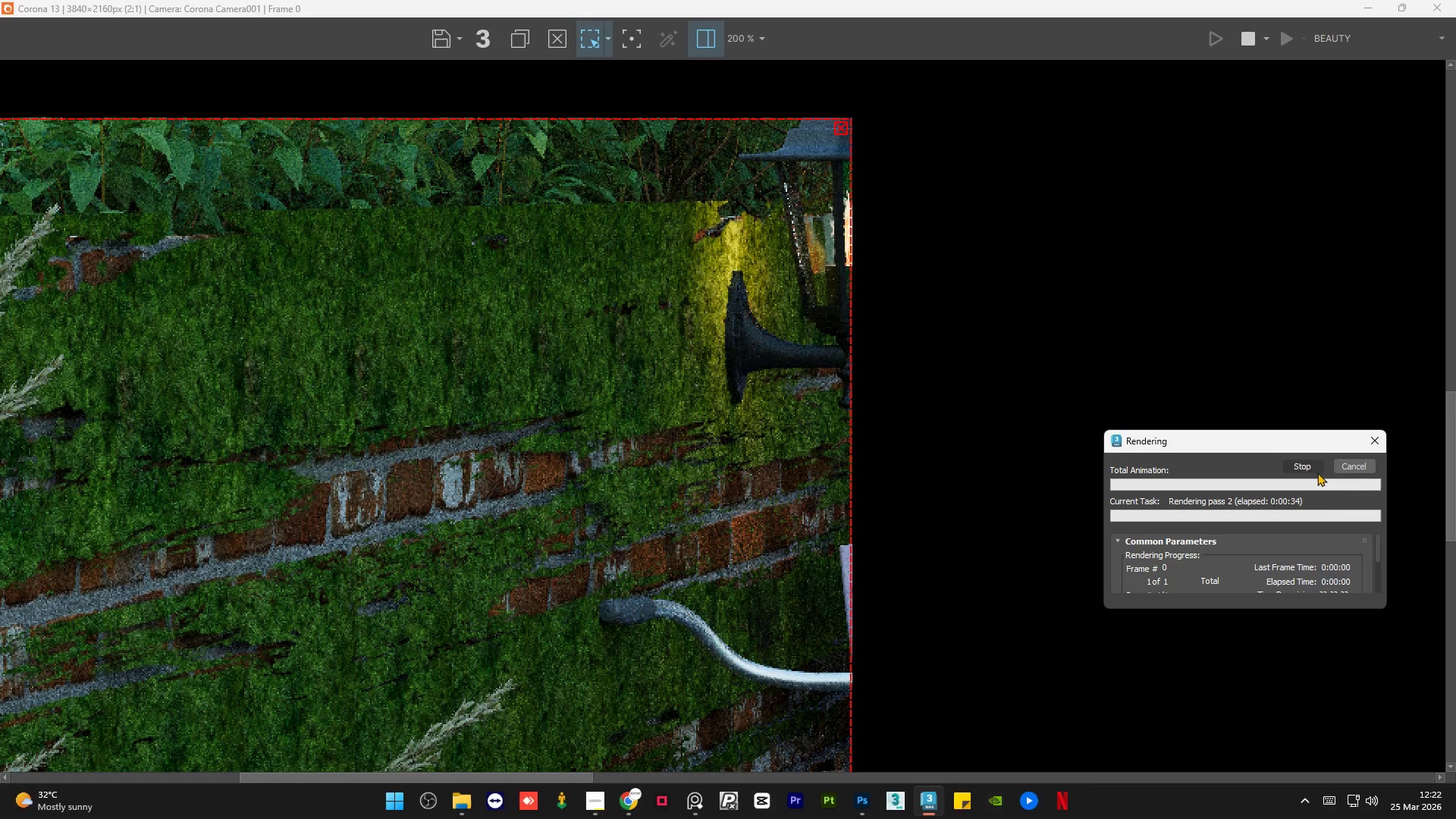 
left_click([1354, 466])
 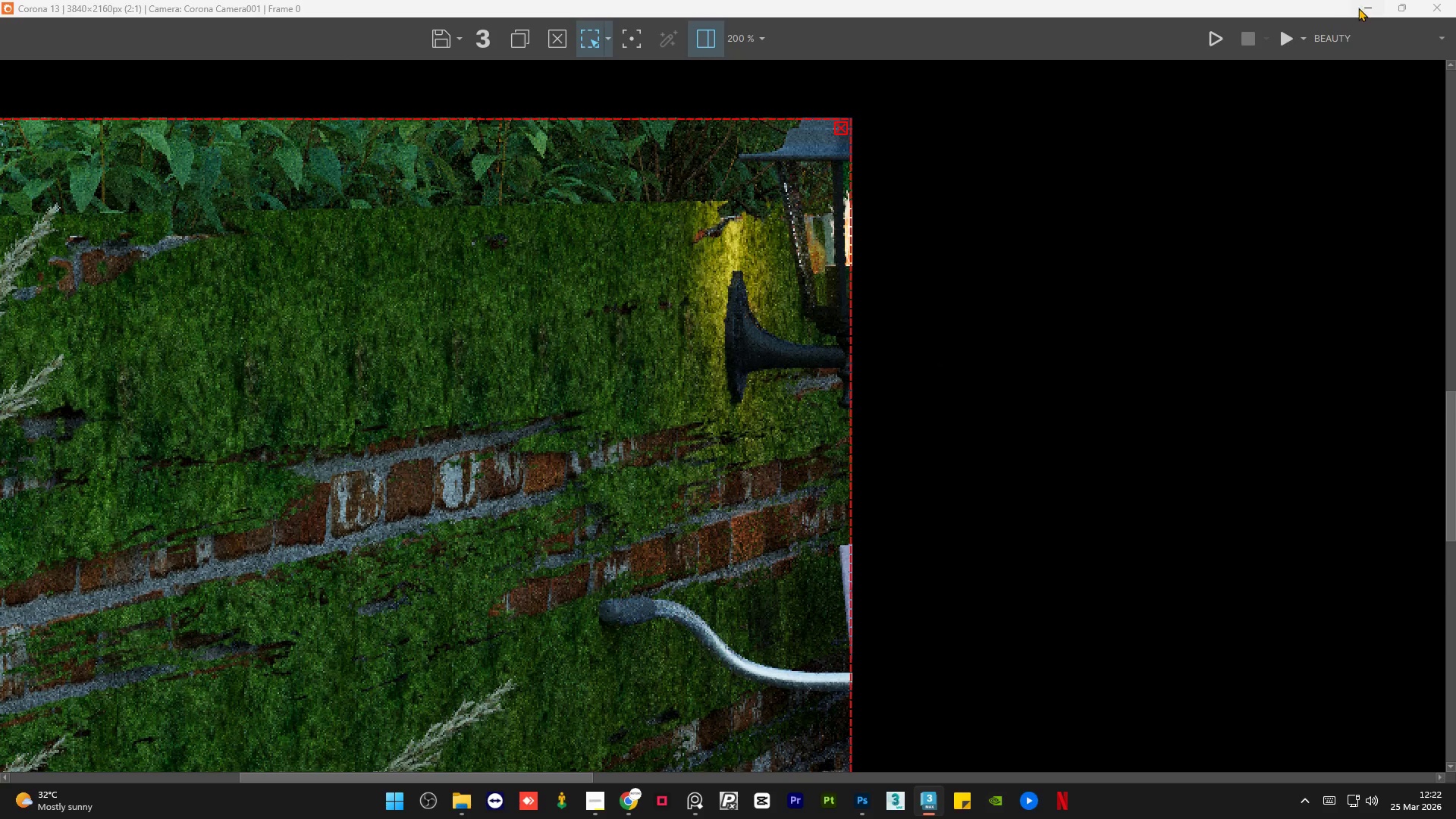 
left_click([1366, 10])
 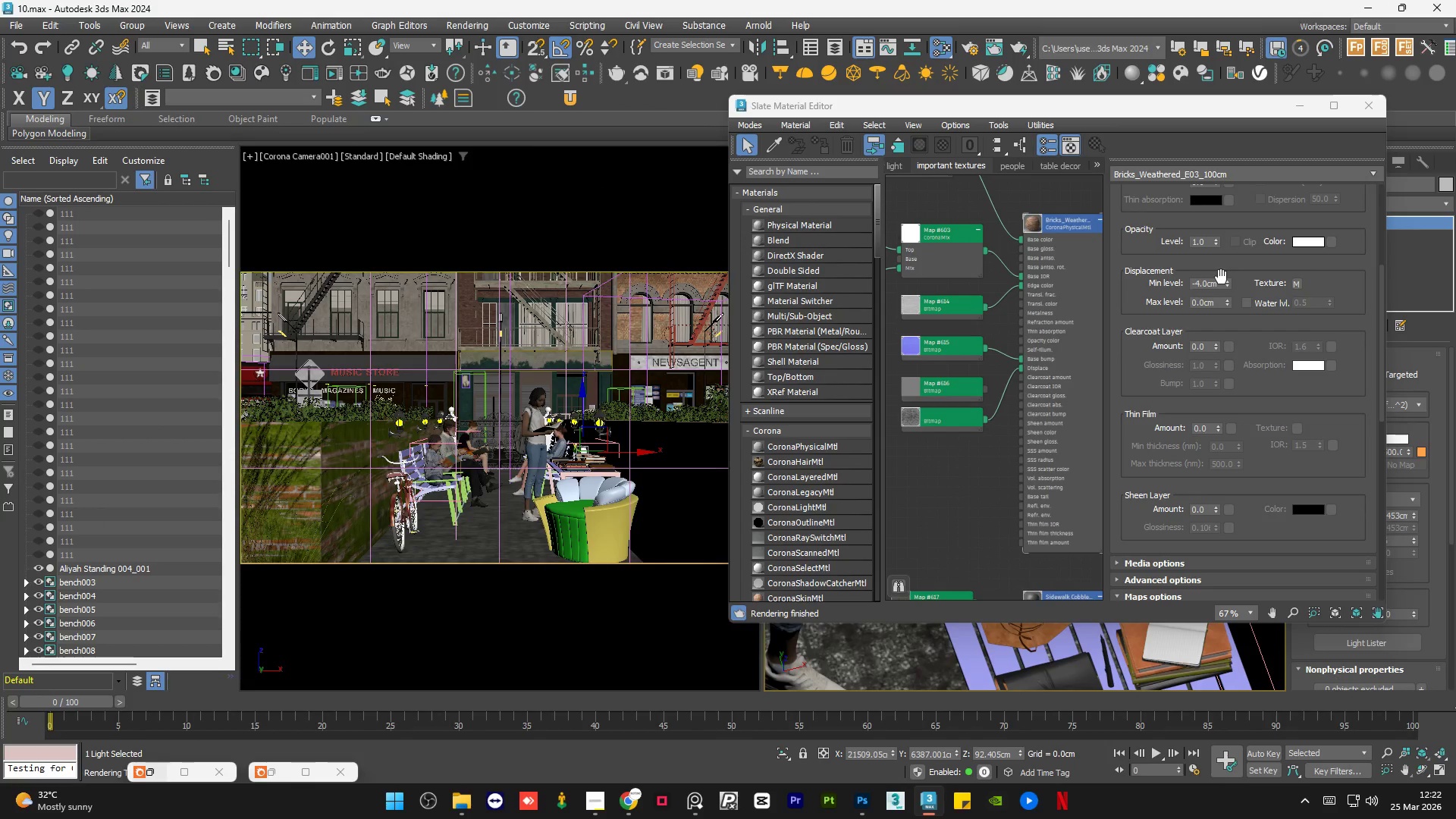 
double_click([1221, 287])
 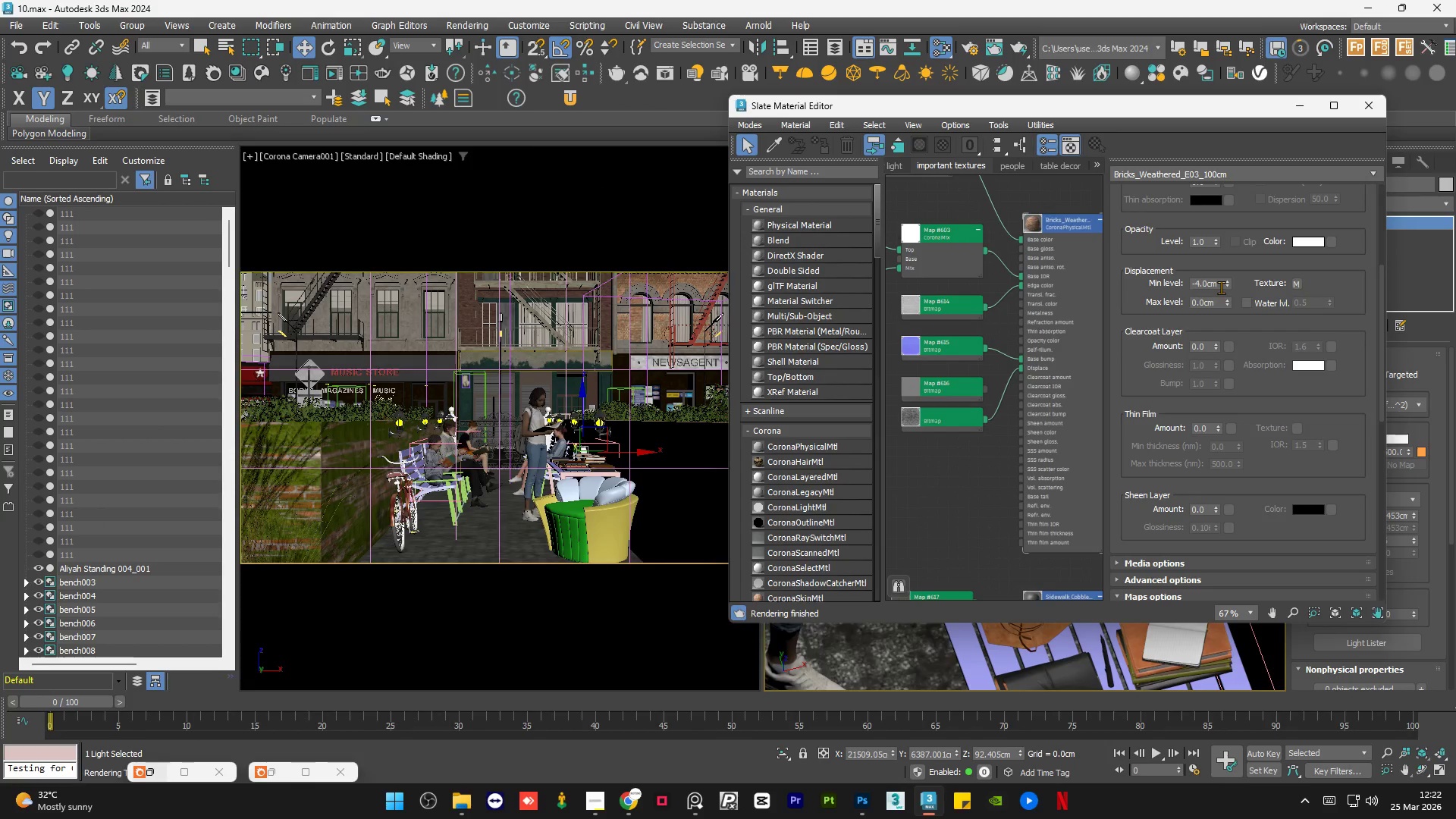 
triple_click([1221, 287])
 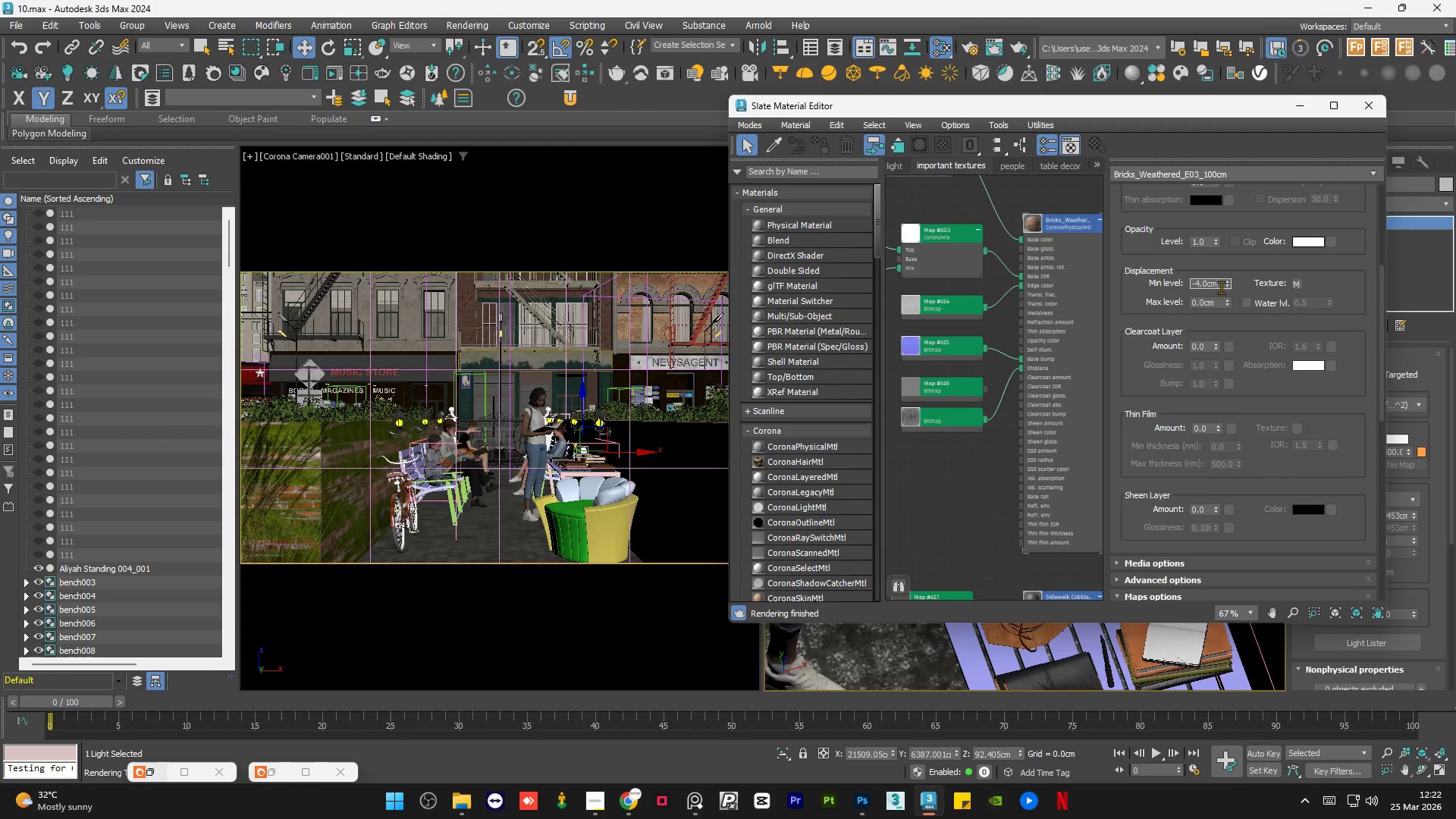 
triple_click([1221, 287])
 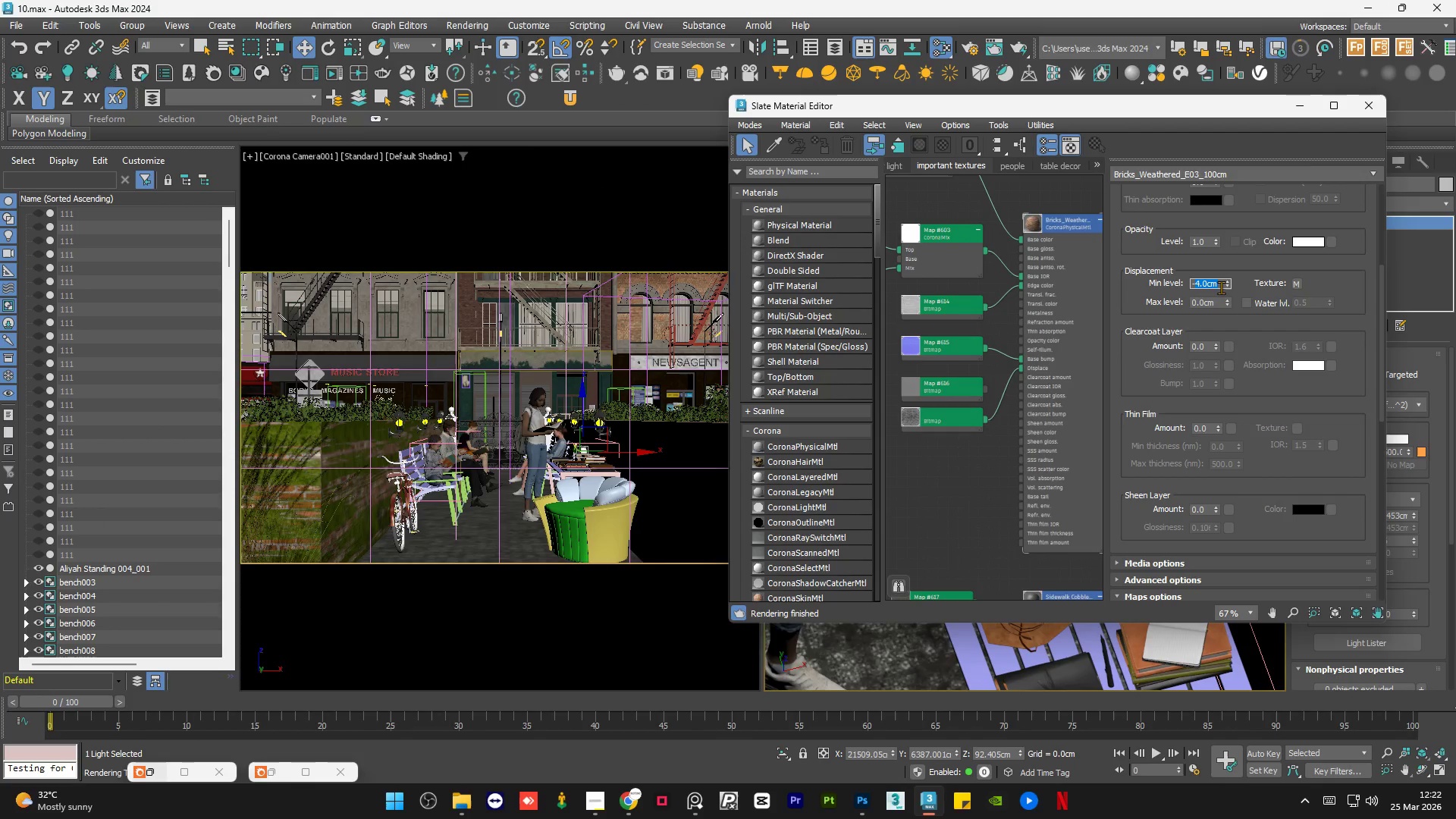 
key(NumpadSubtract)
 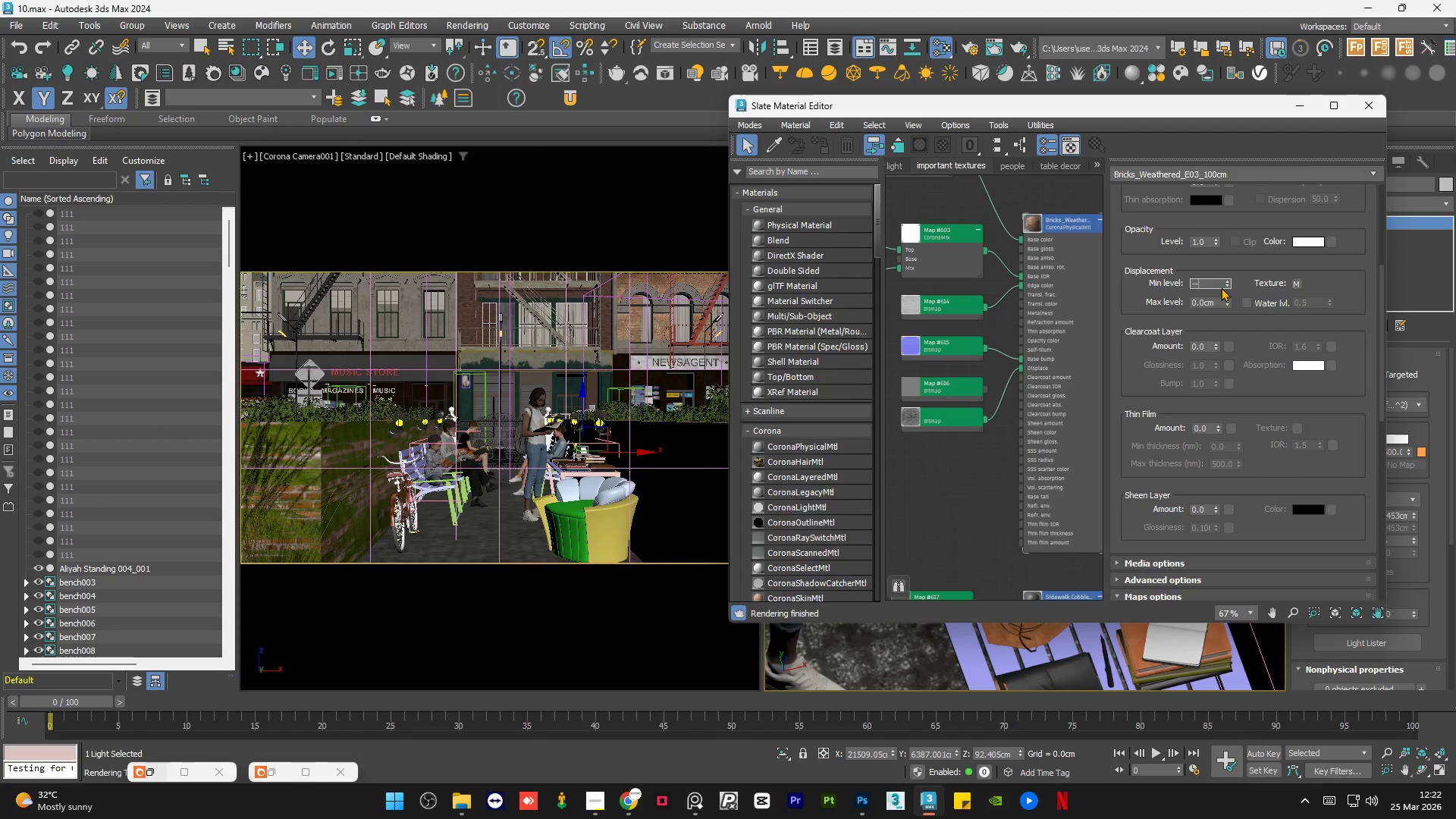 
key(Numpad1)
 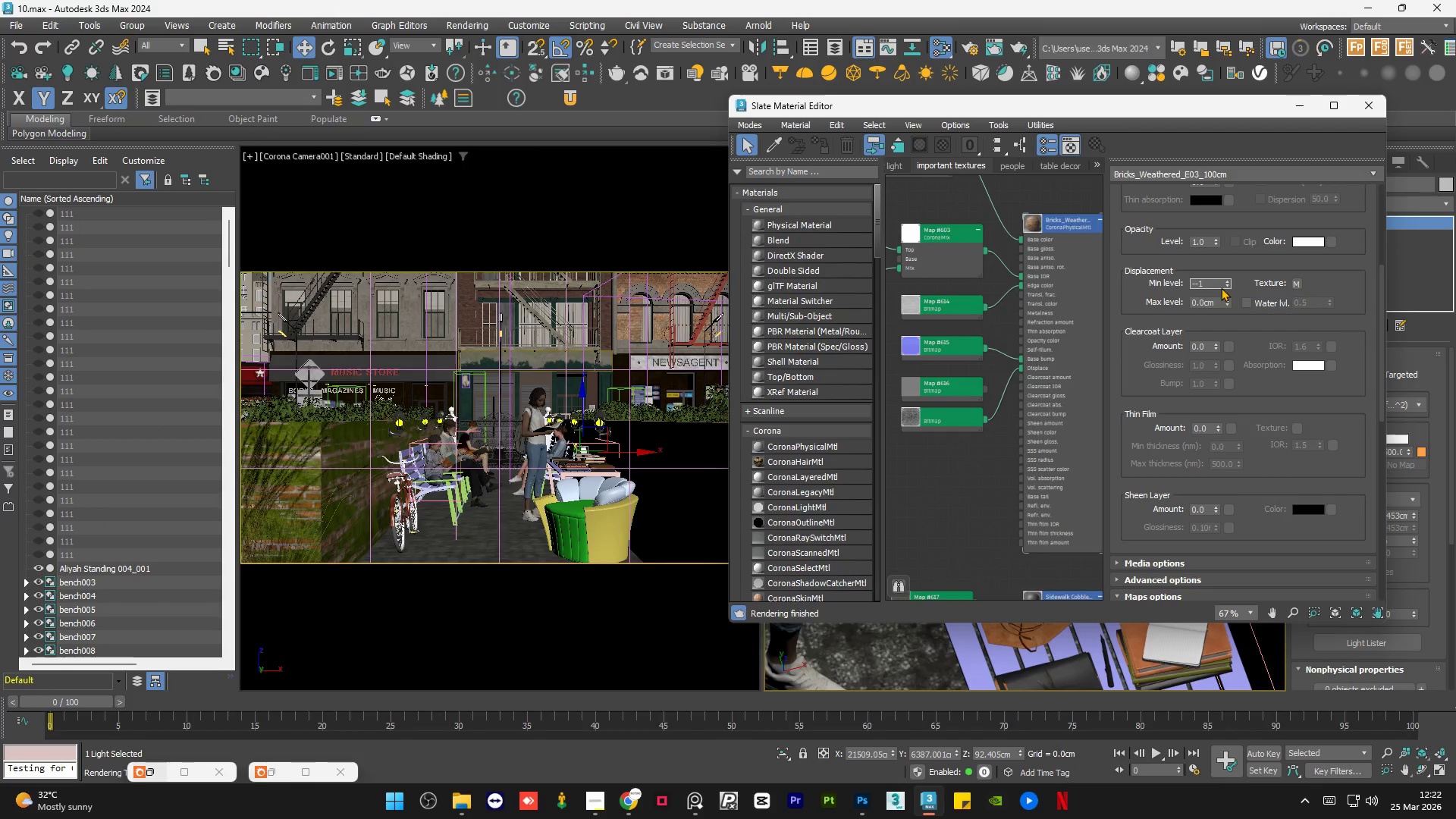 
key(Backspace)
 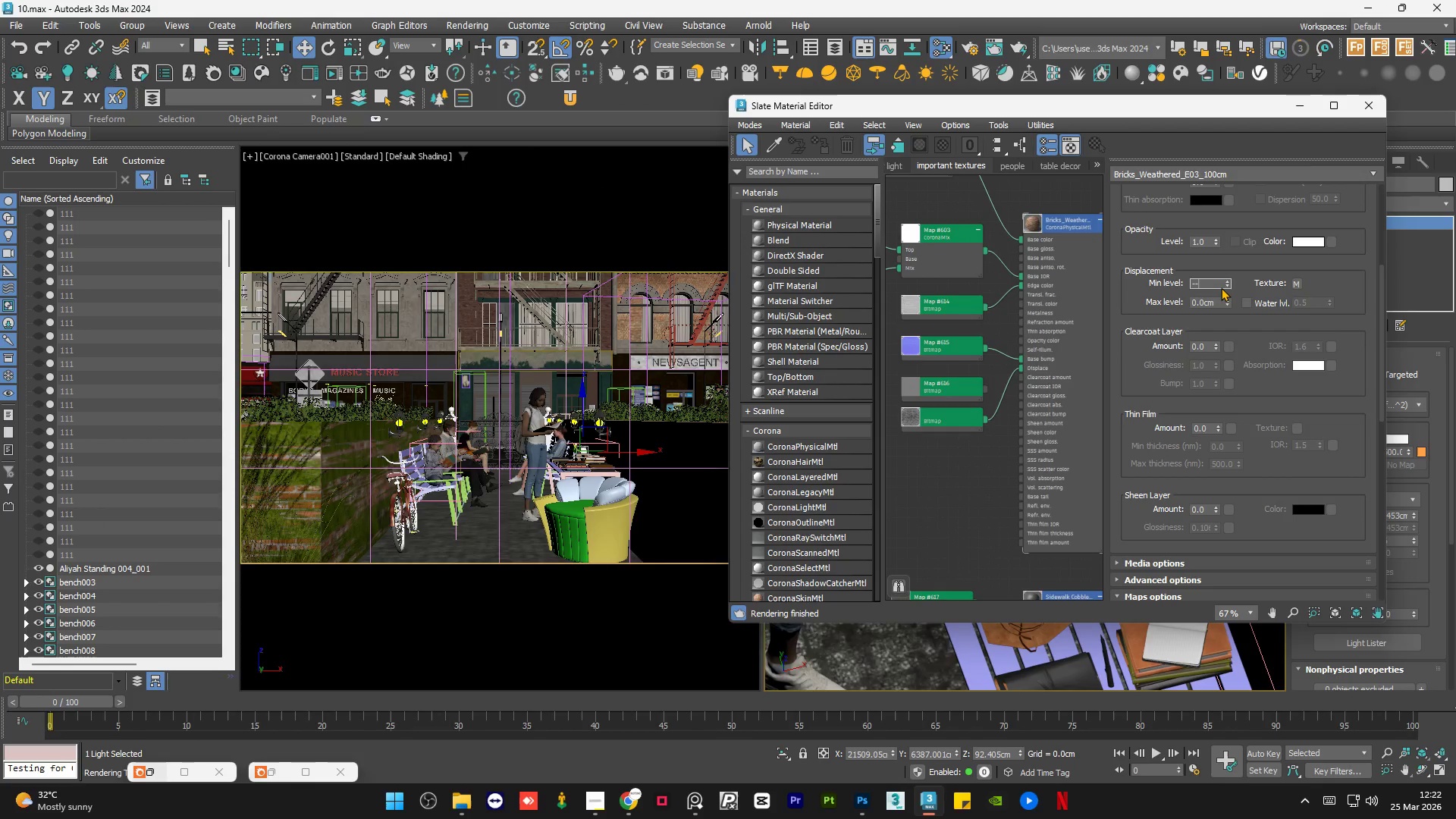 
key(Backspace)
 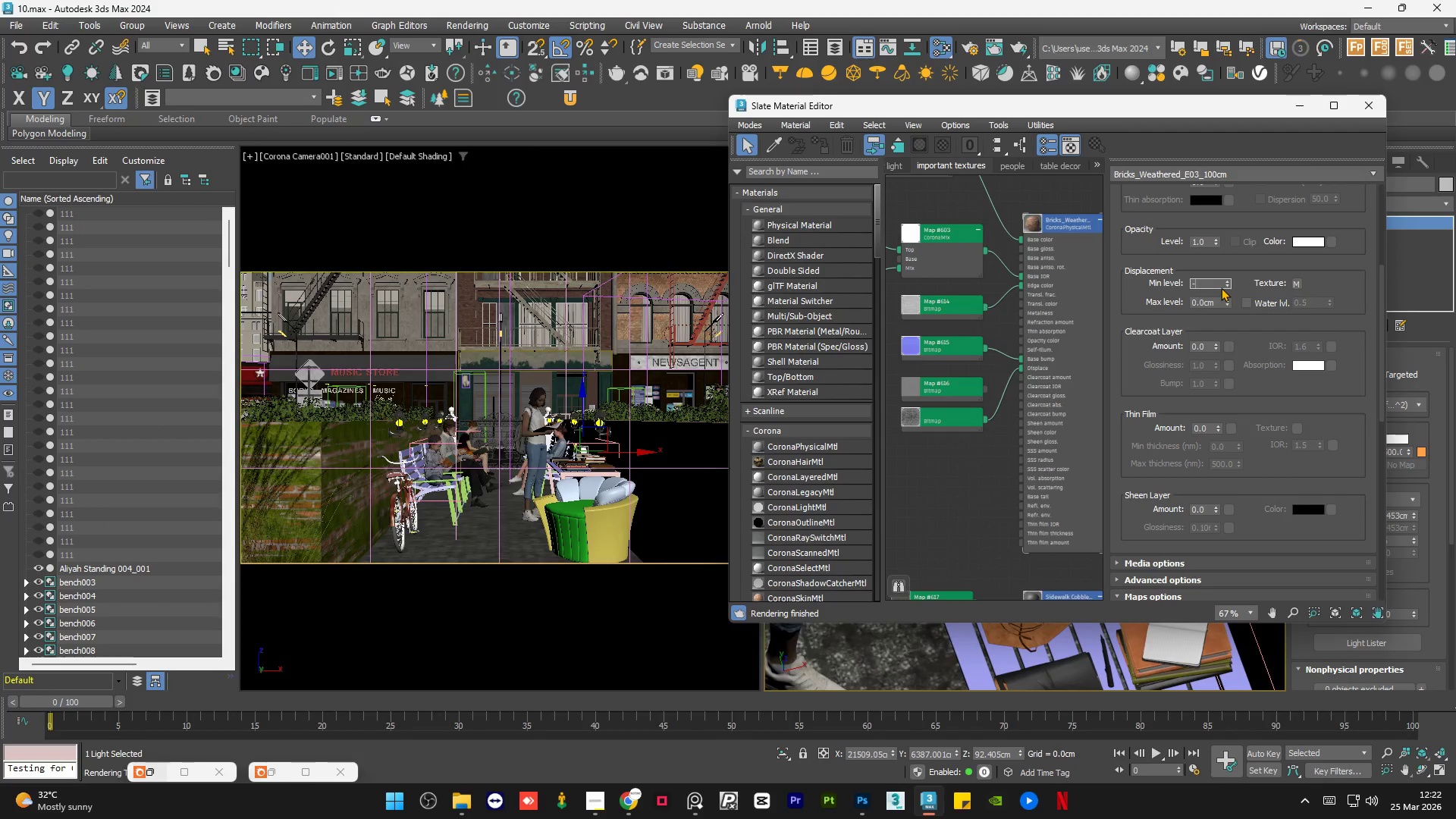 
key(Backspace)
 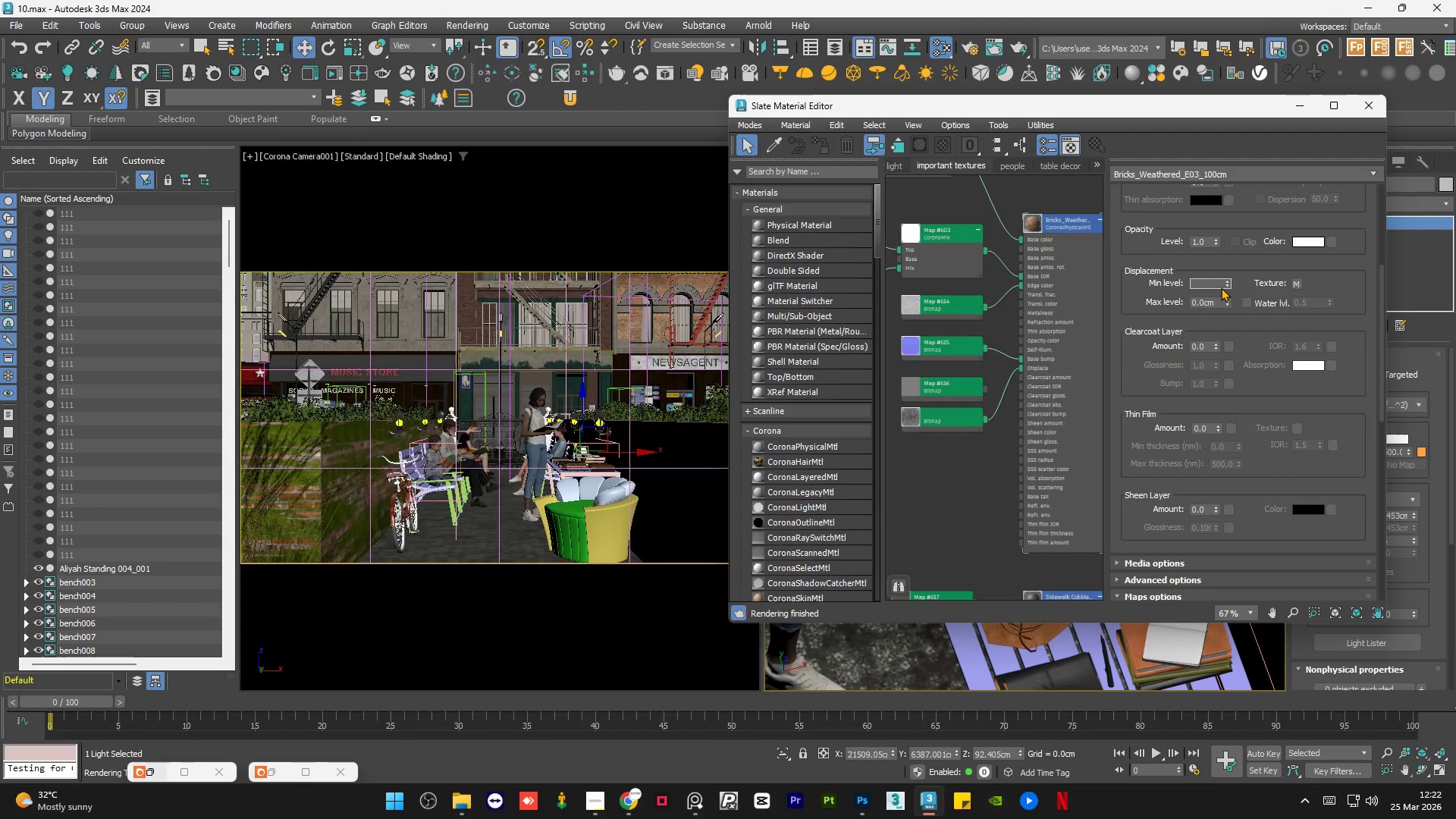 
key(NumpadSubtract)
 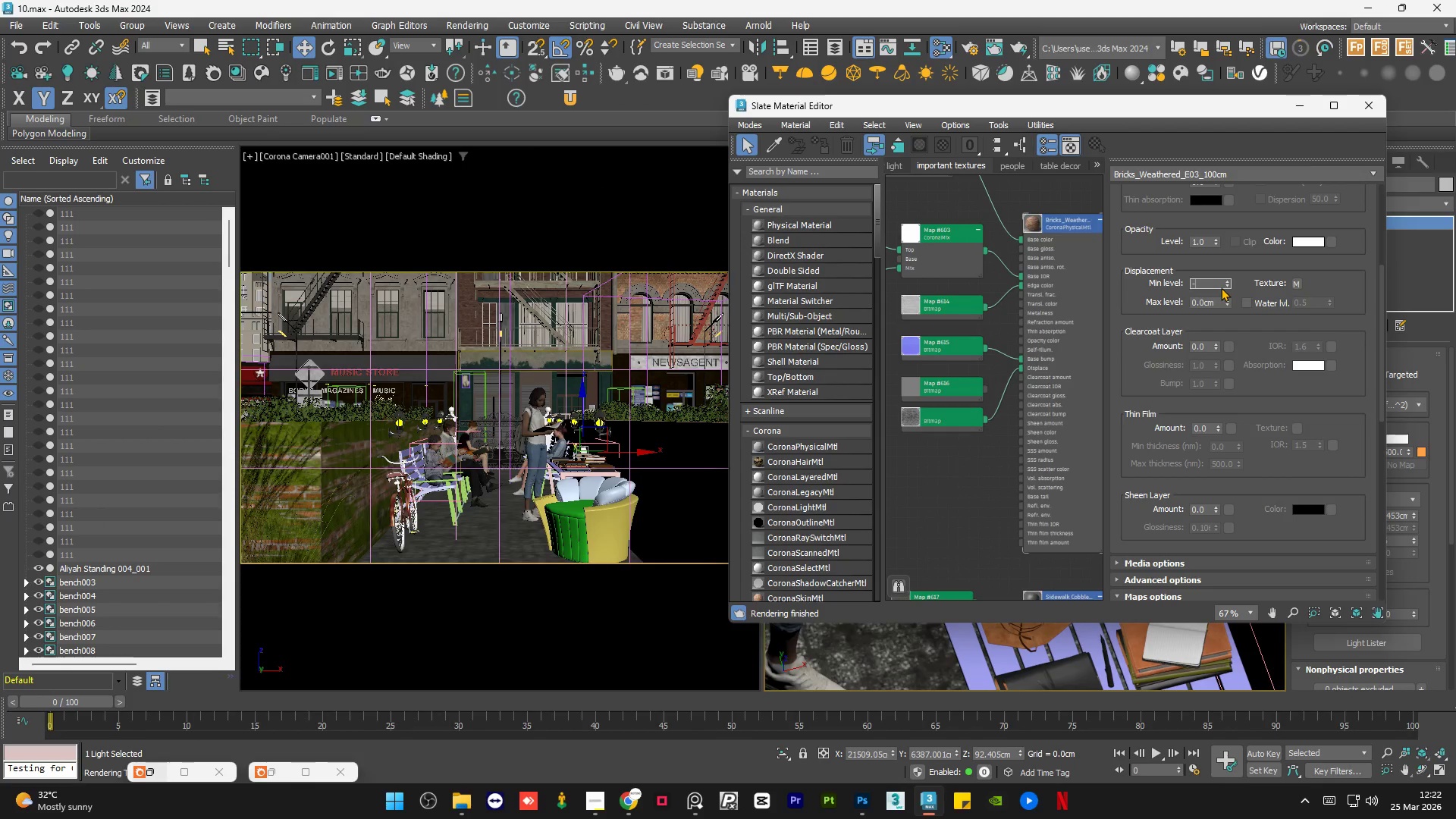 
key(Numpad1)
 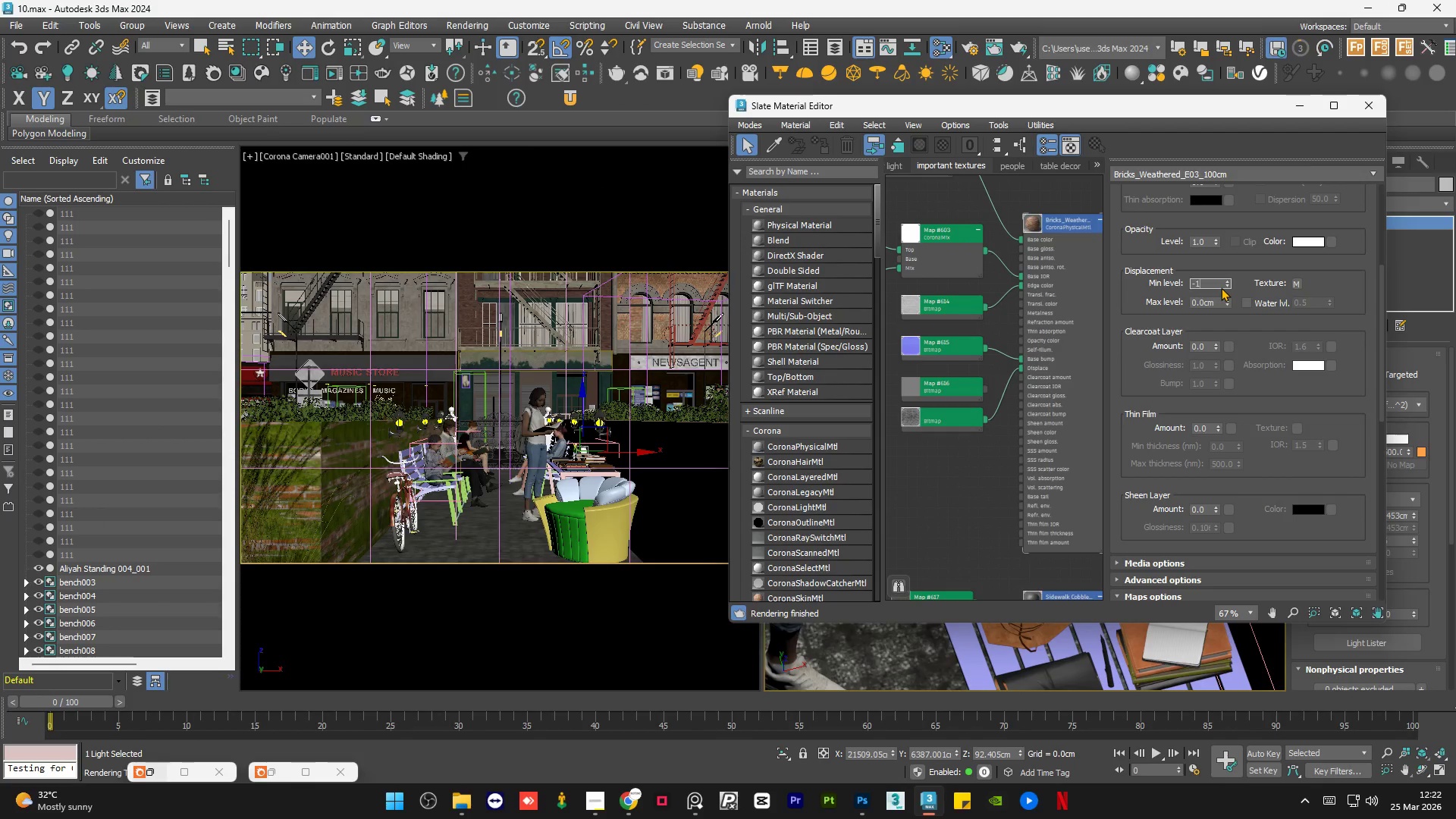 
key(NumpadEnter)
 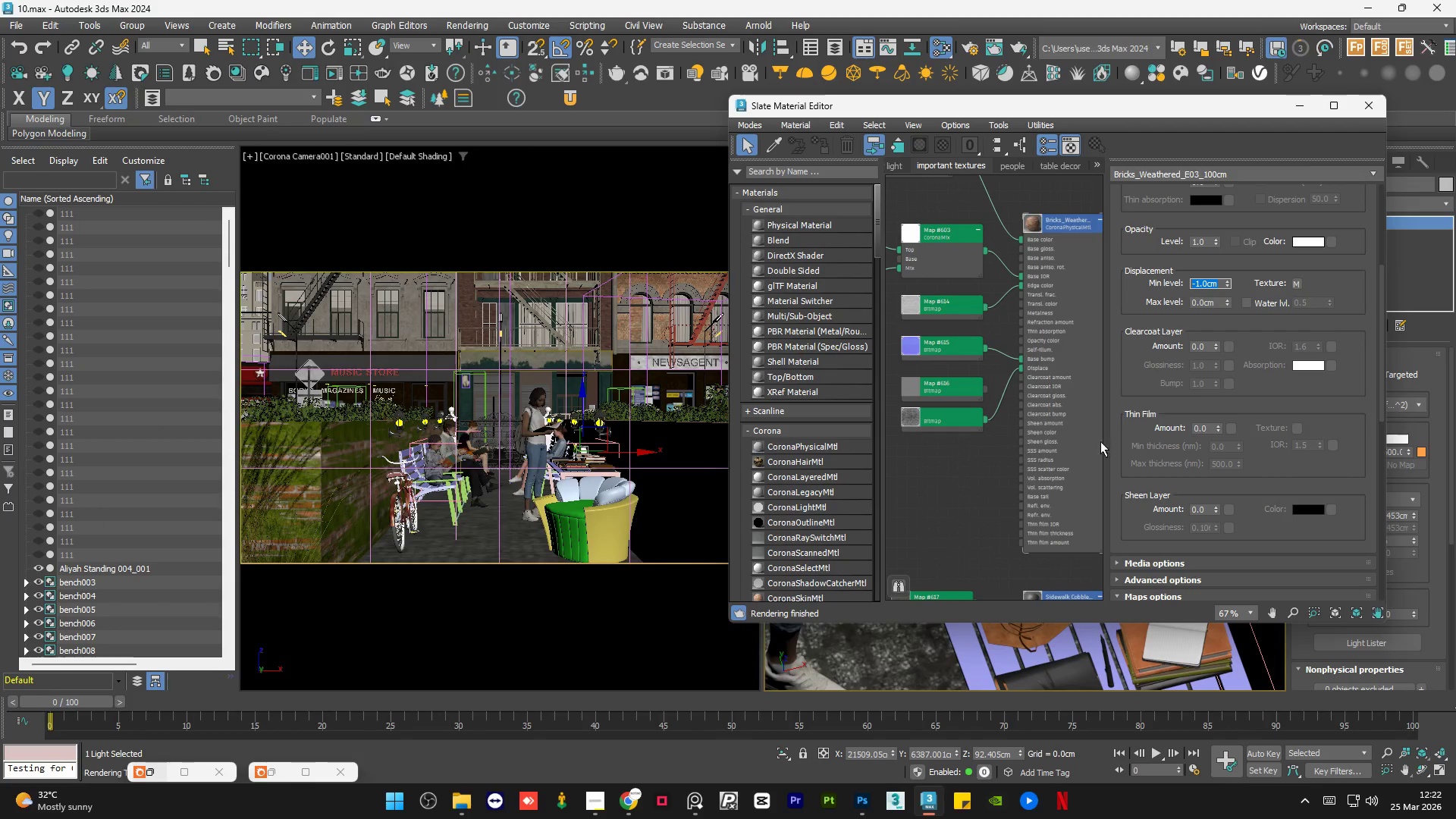 
left_click([927, 516])
 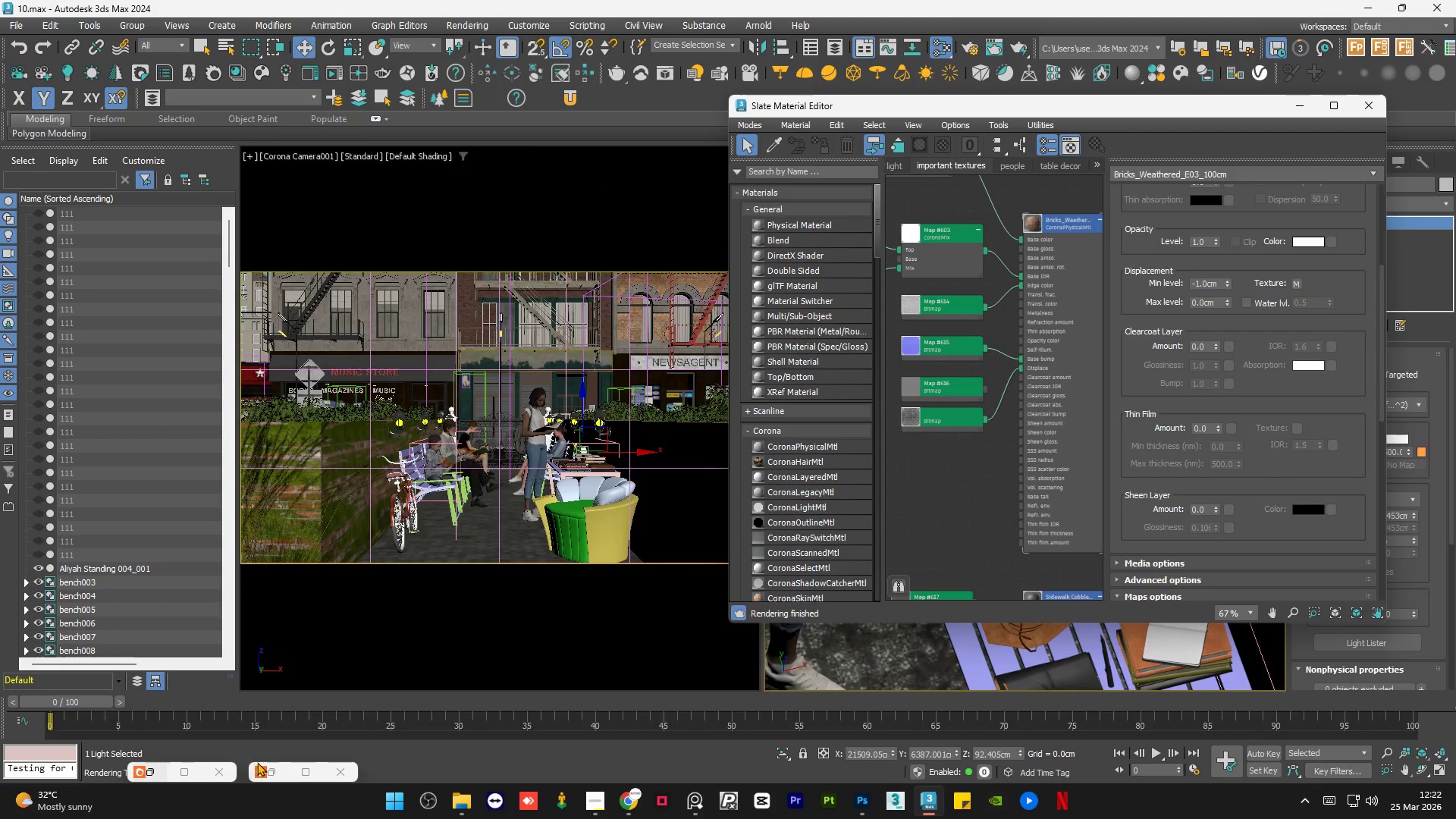 
left_click([279, 776])
 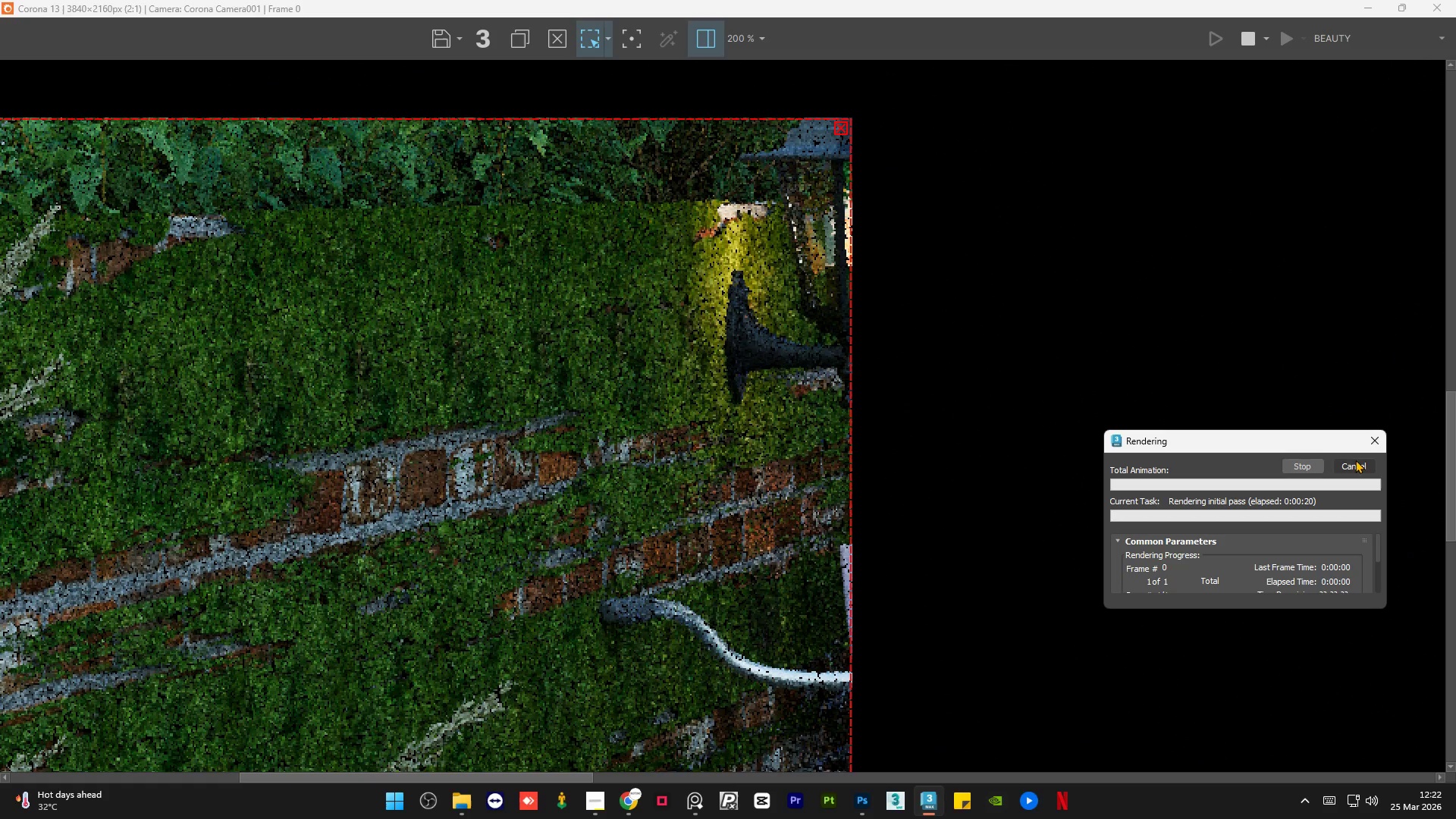 
wait(27.12)
 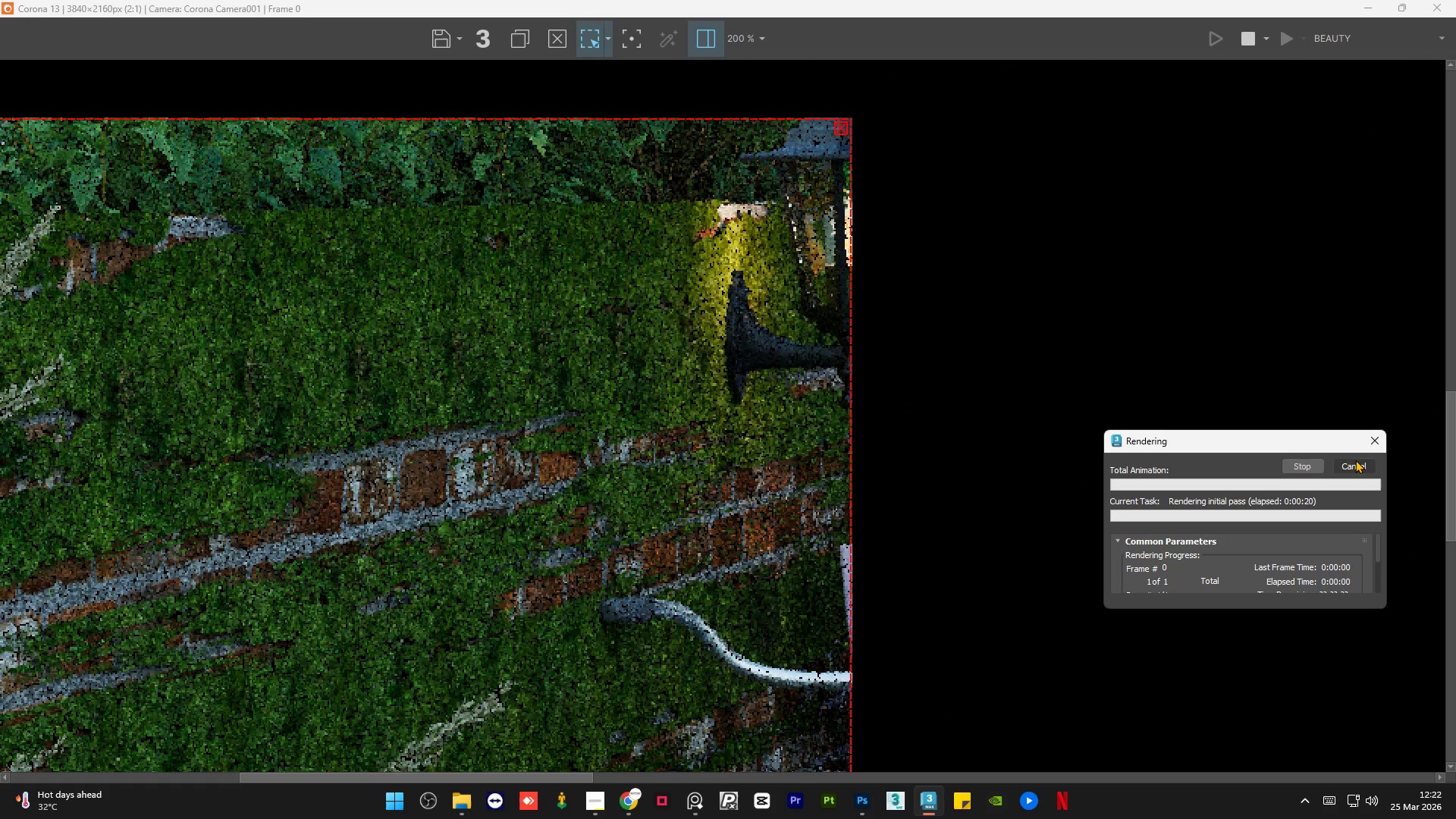 
left_click([1353, 460])
 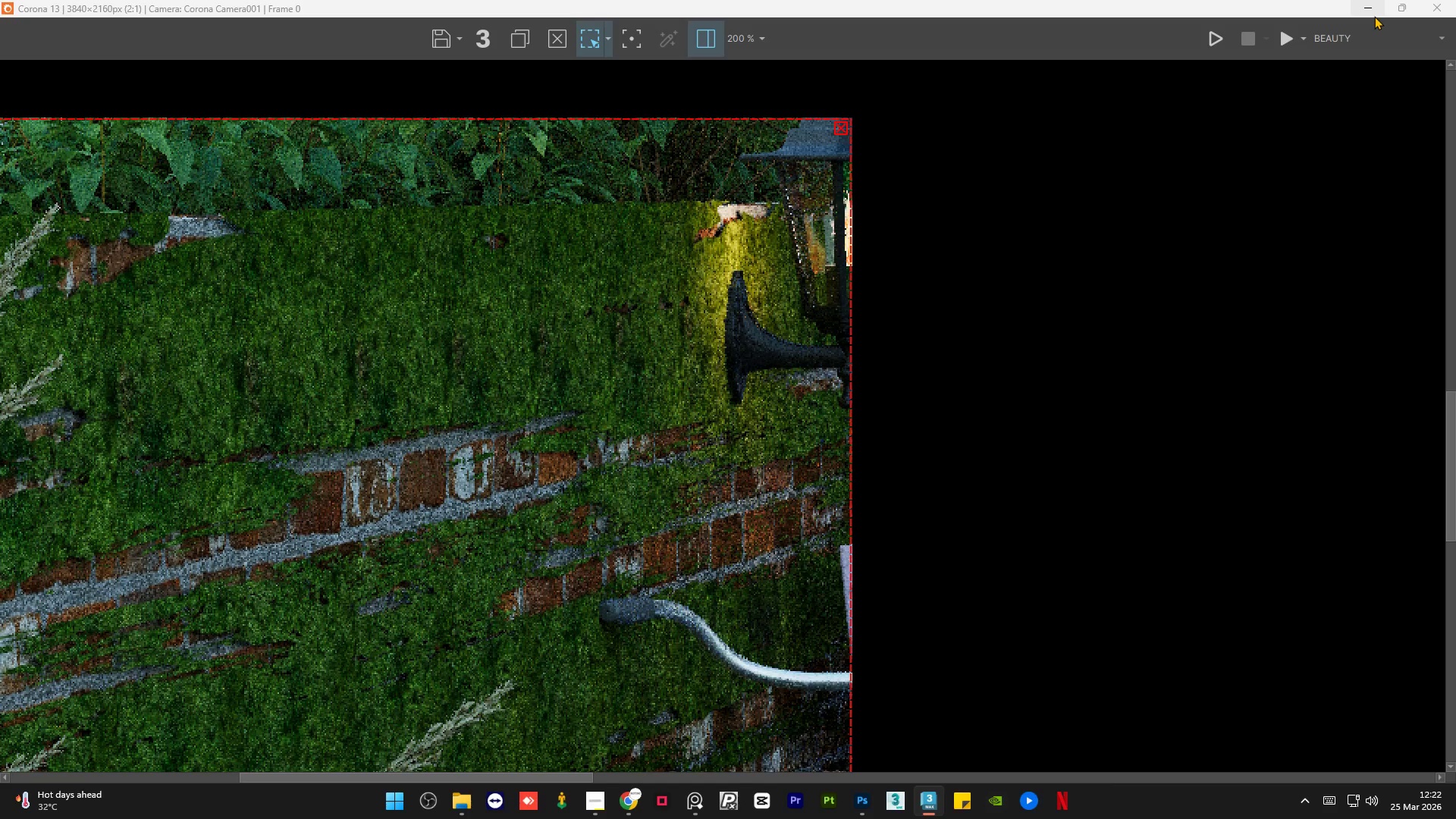 
left_click([1366, 2])
 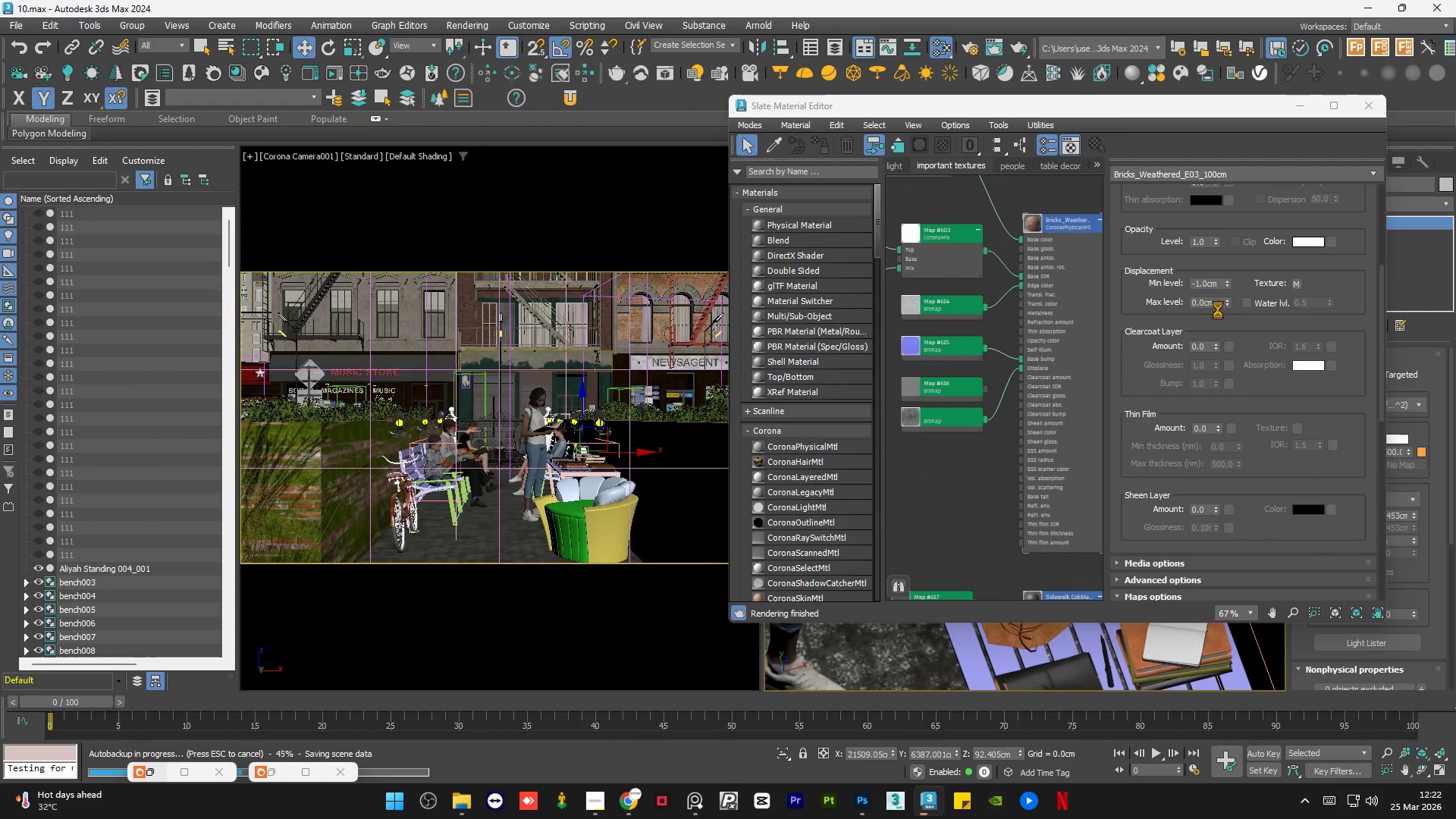 
left_click([1213, 300])
 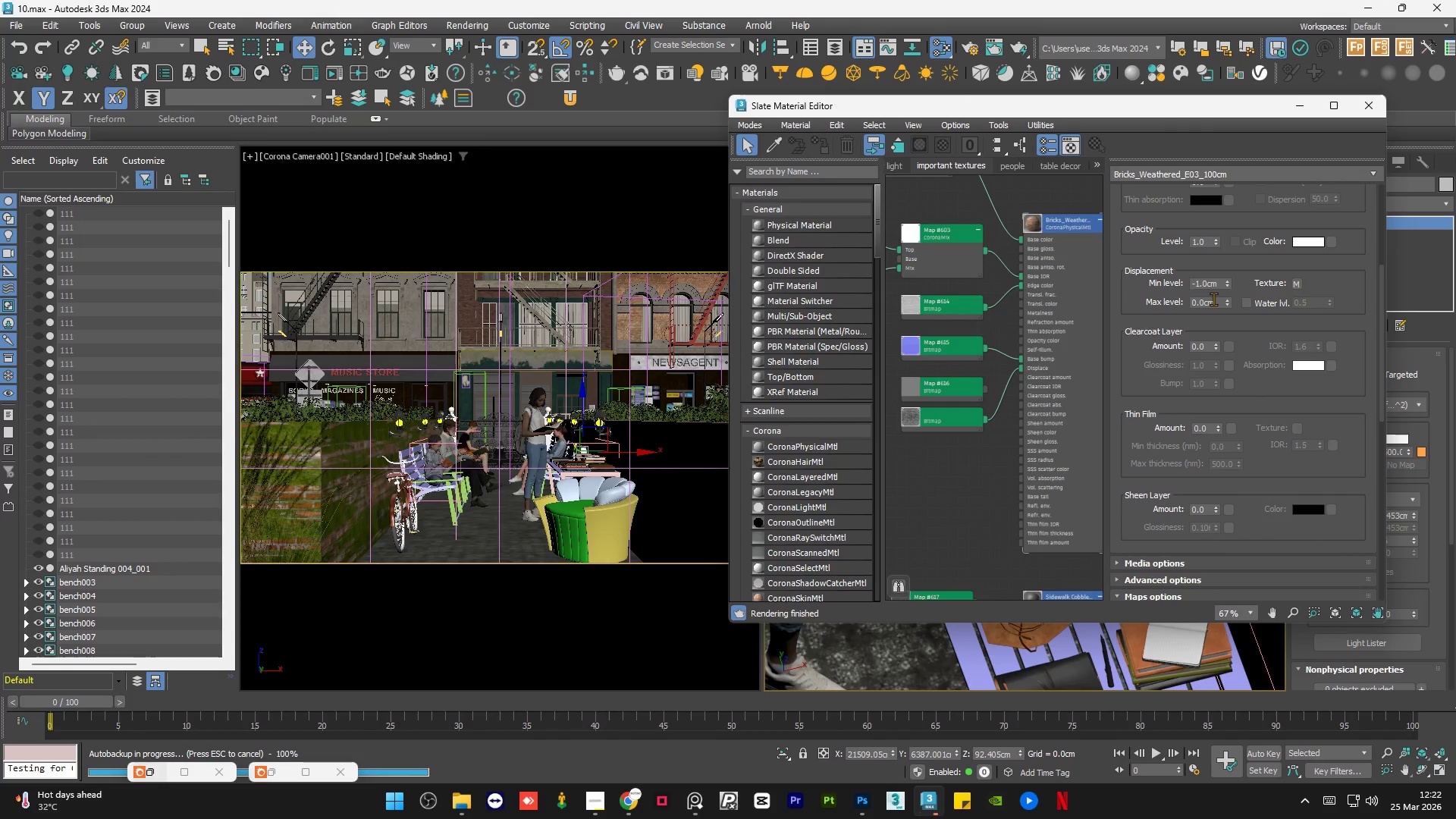 
double_click([1213, 299])
 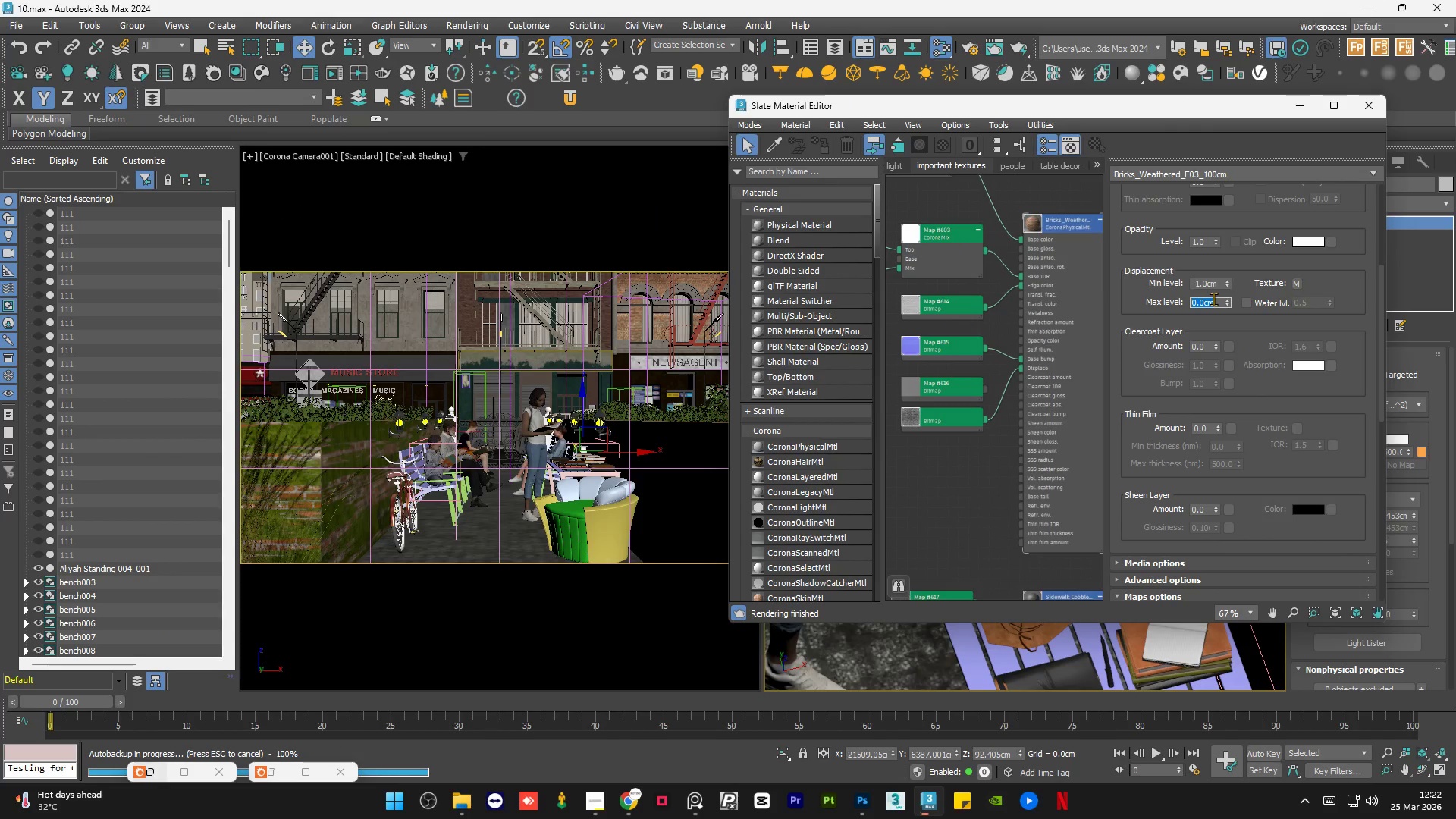 
key(Numpad1)
 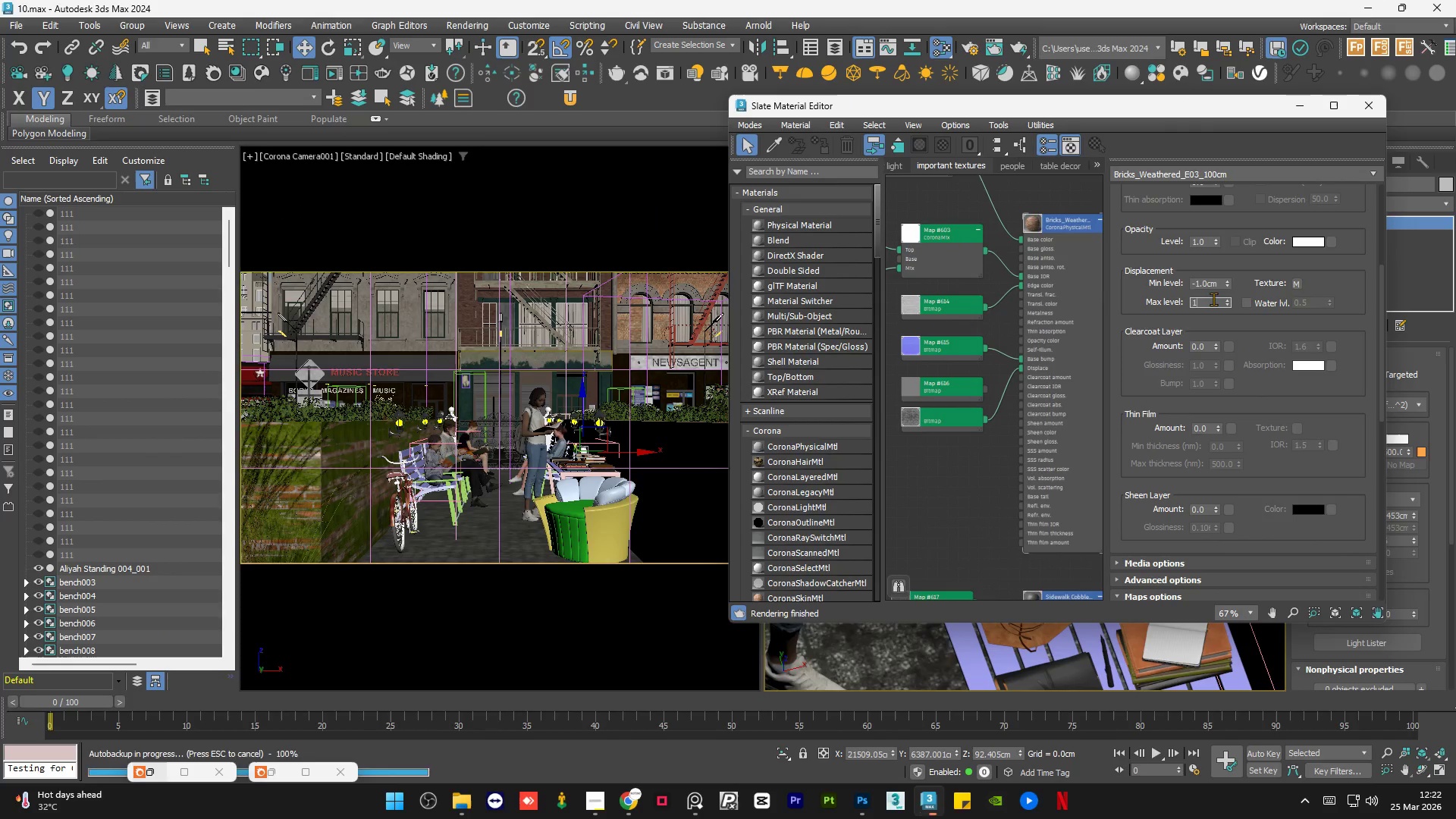 
key(NumpadEnter)
 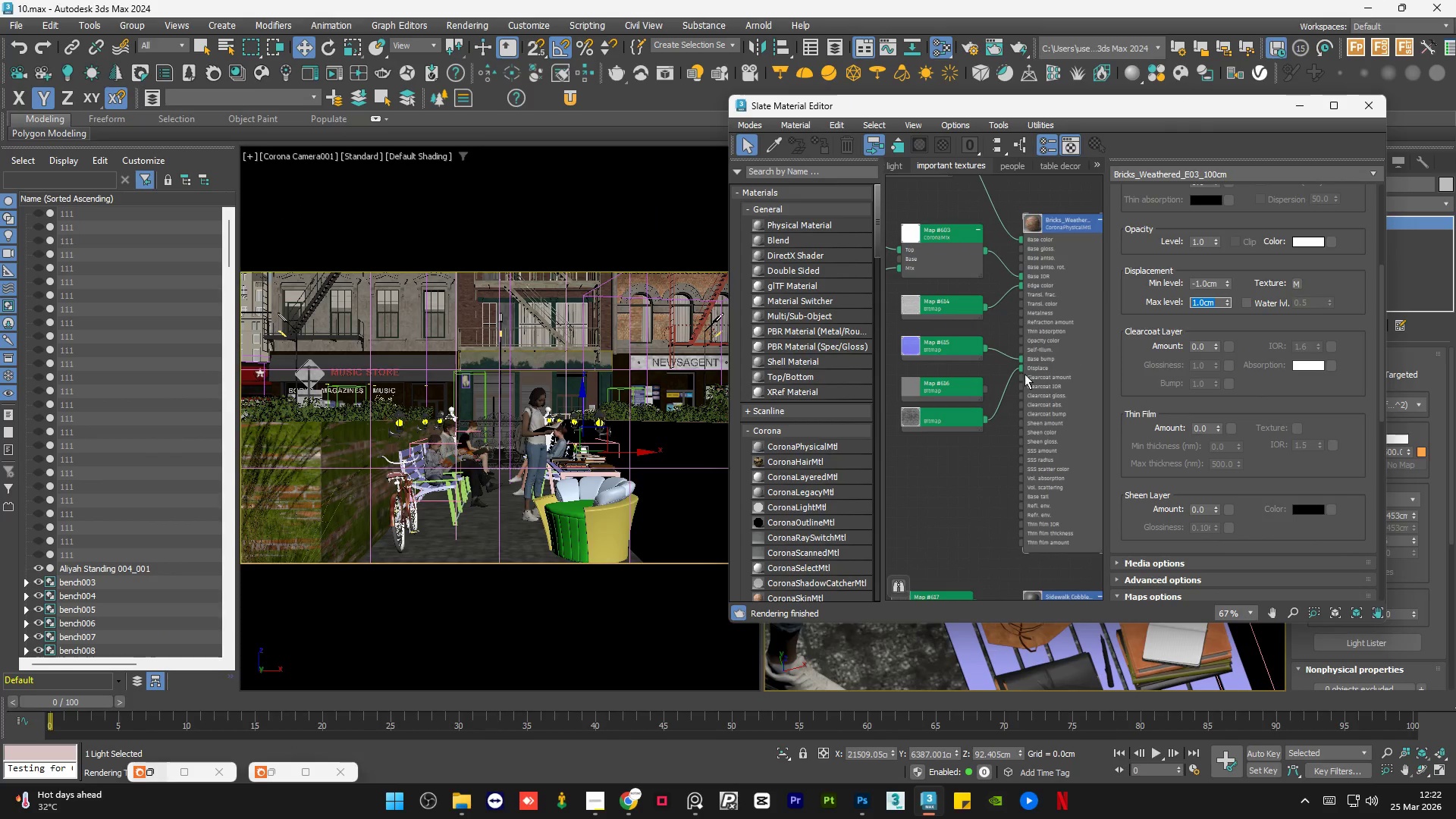 
left_click([955, 453])
 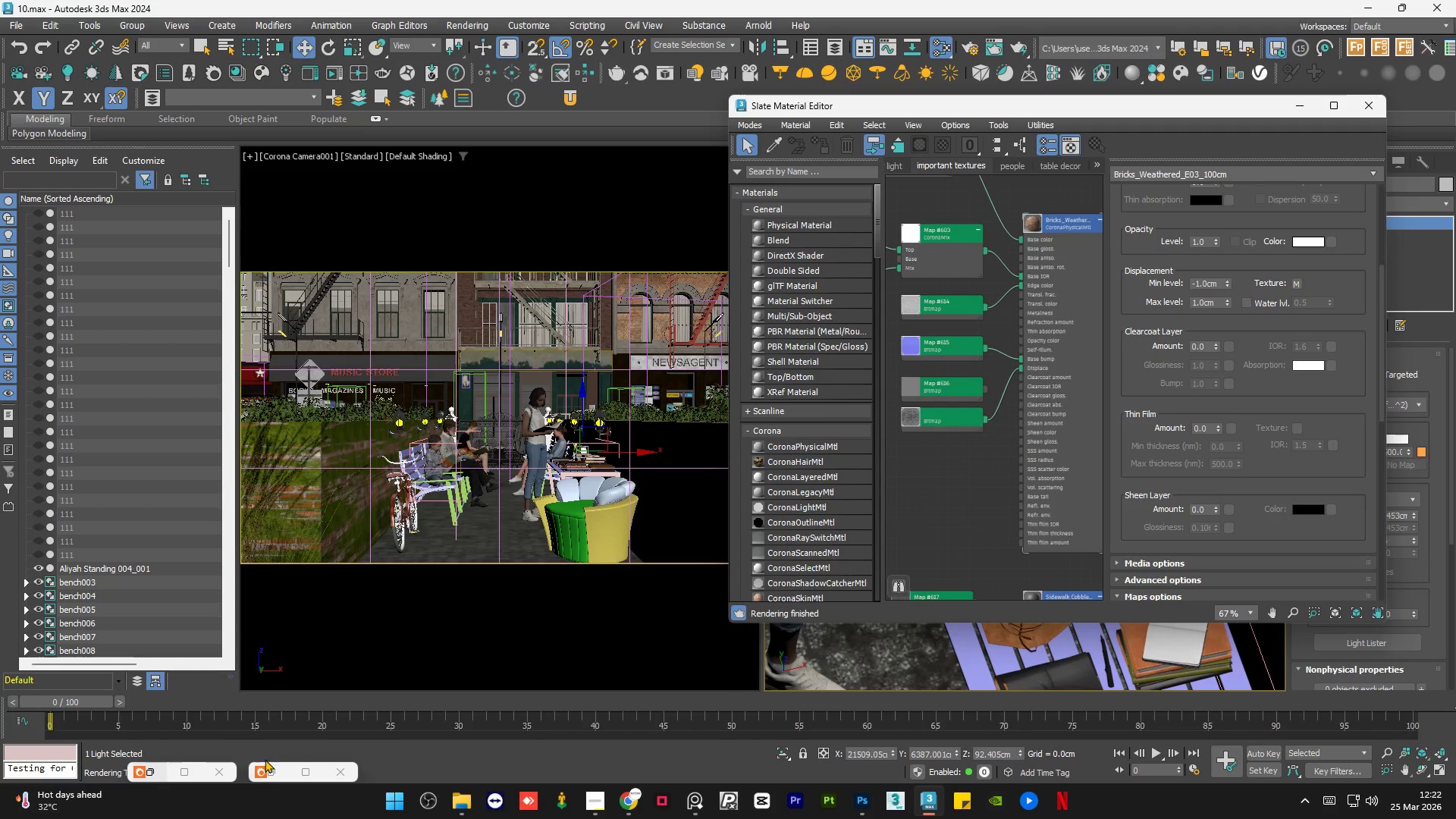 
left_click([277, 768])
 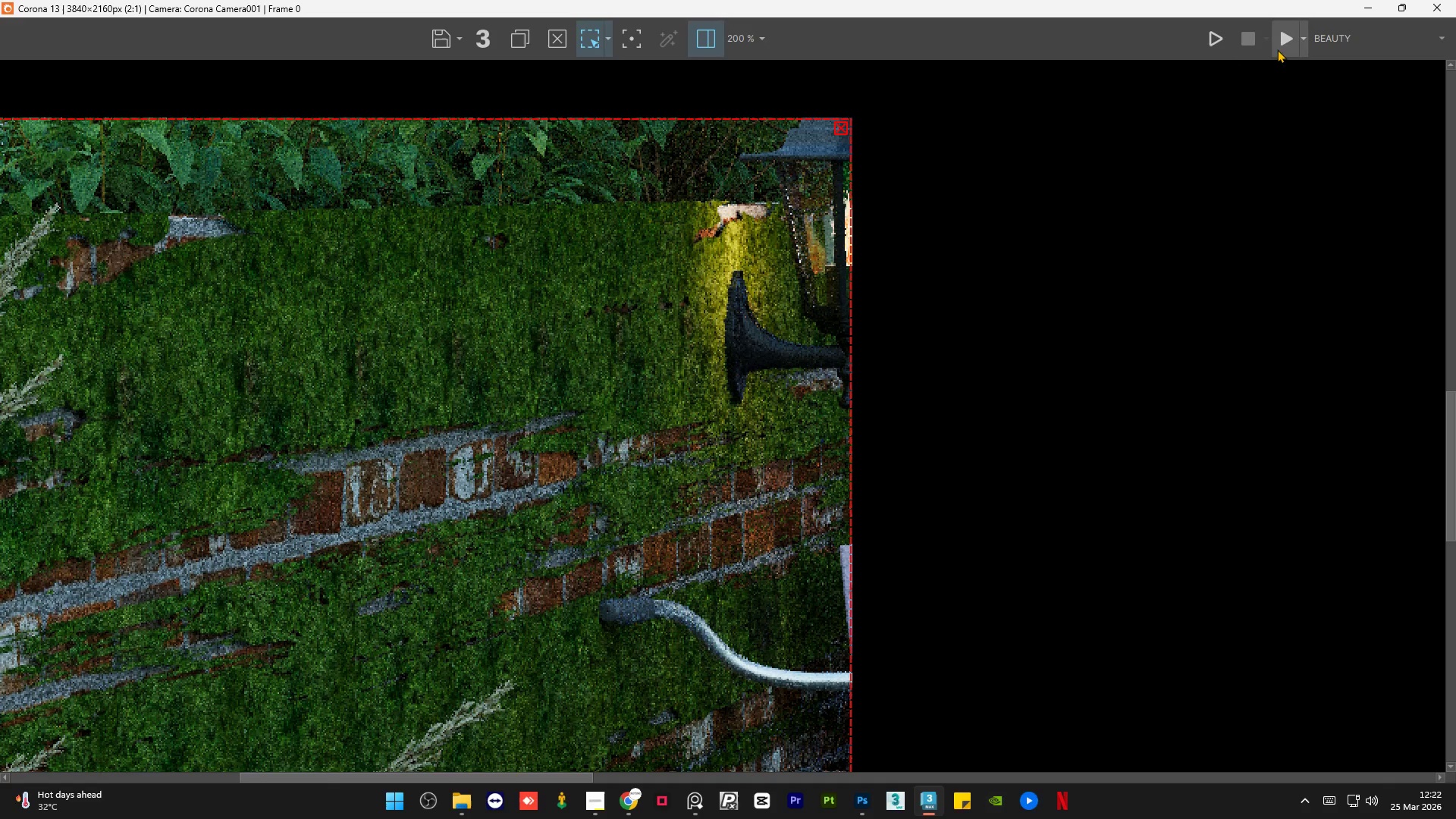 
left_click([1283, 39])
 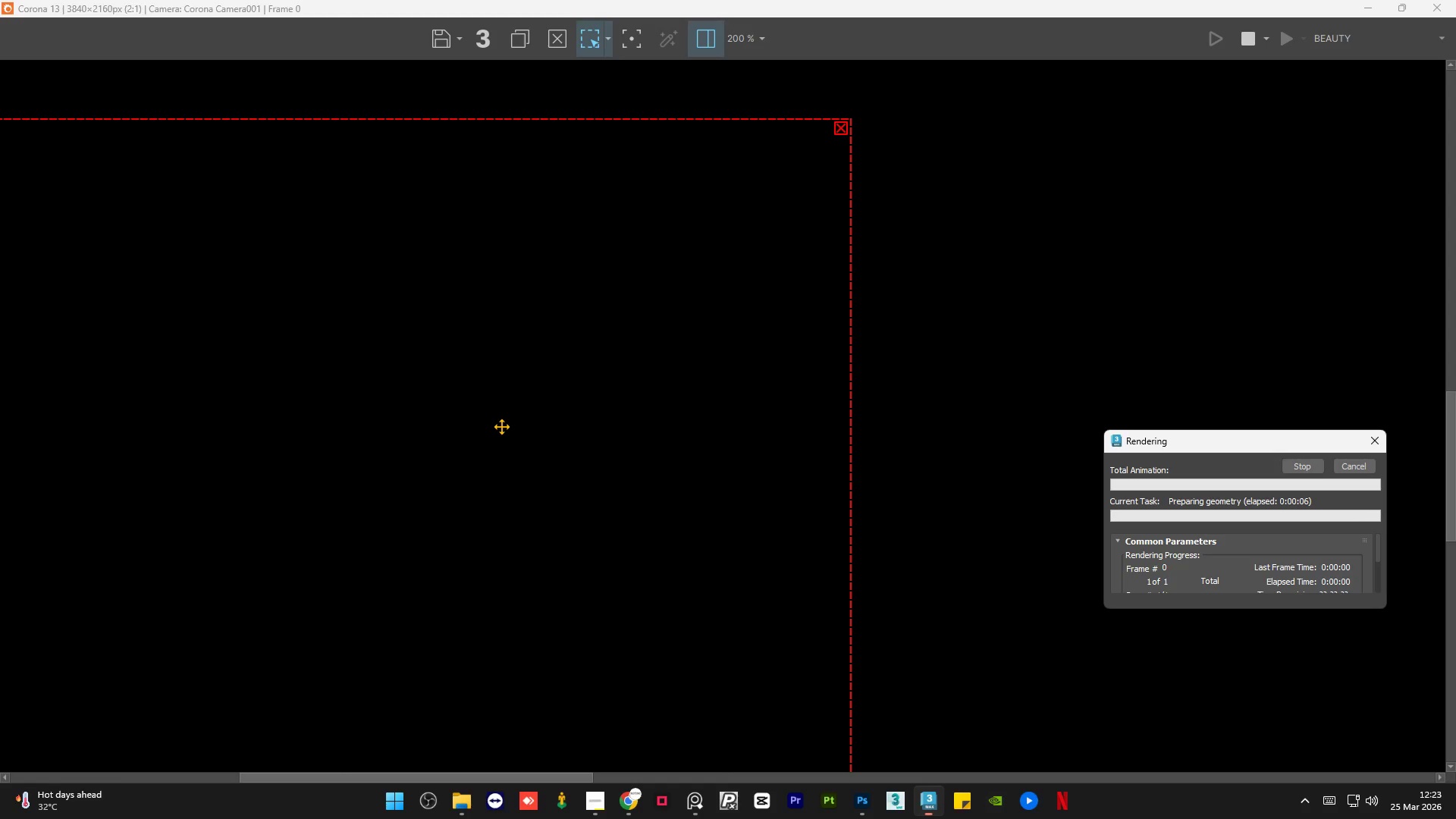 
wait(12.34)
 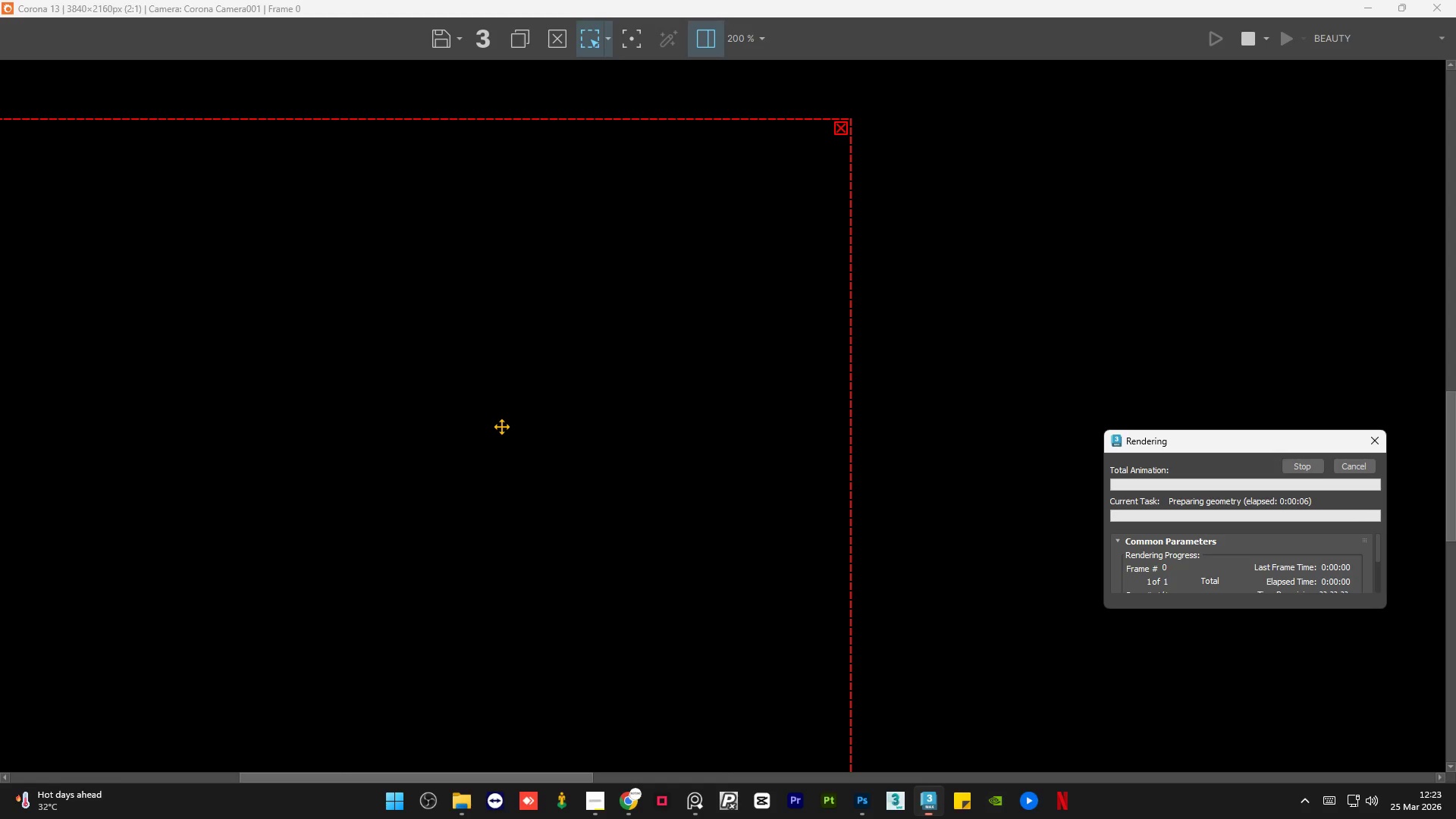 
scroll: coordinate [566, 361], scroll_direction: down, amount: 1.0
 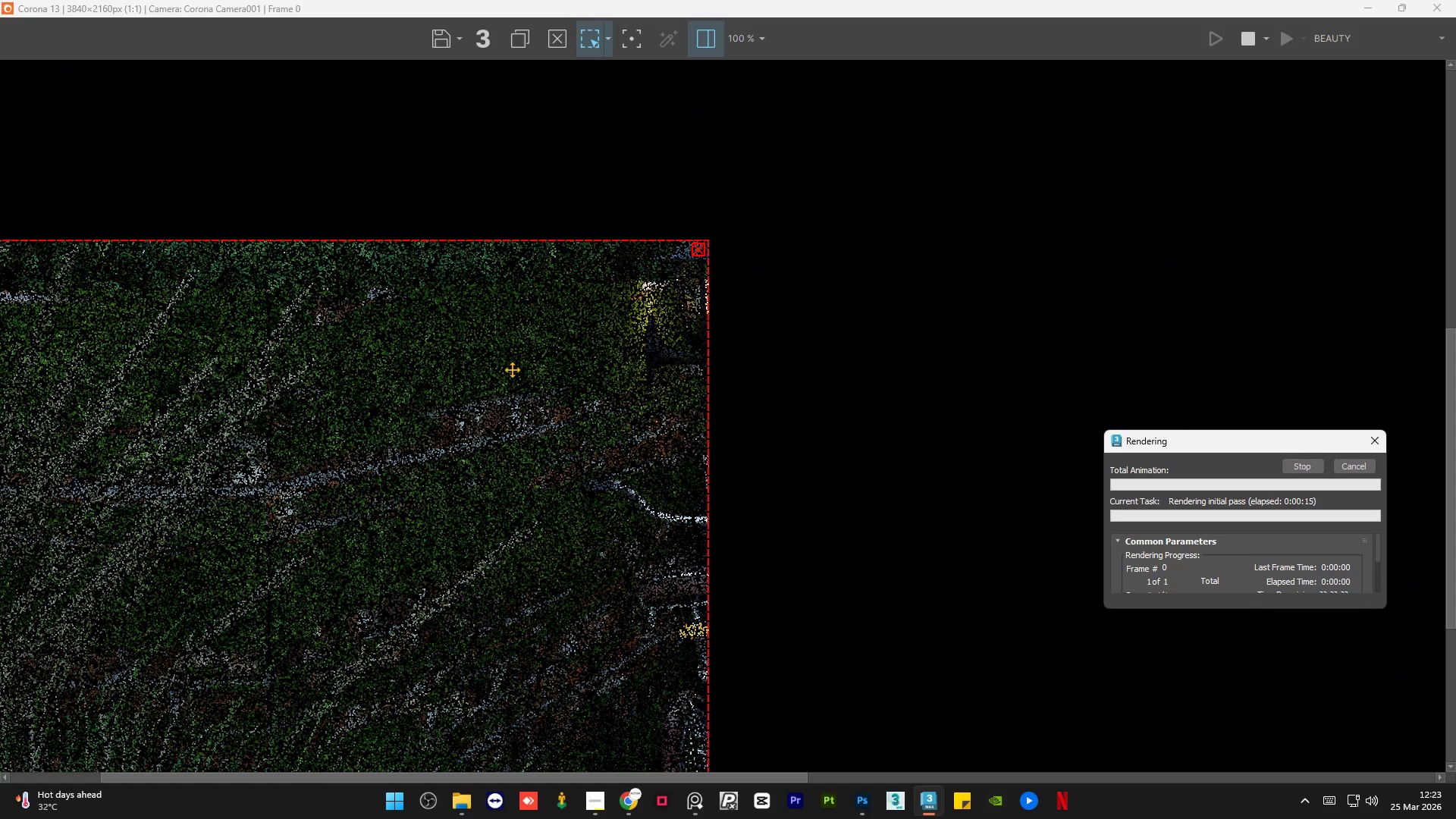 
scroll: coordinate [485, 377], scroll_direction: up, amount: 1.0
 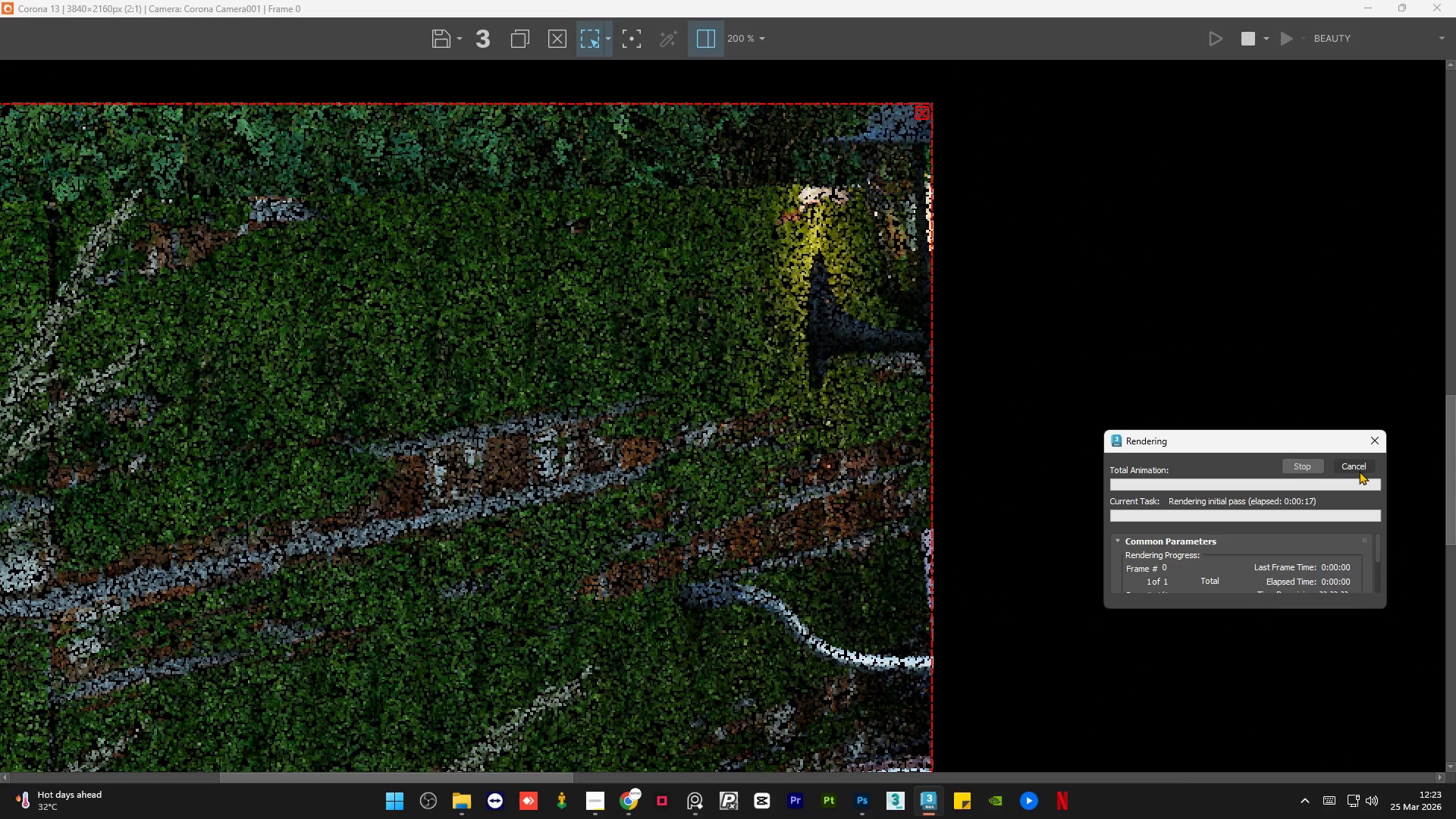 
scroll: coordinate [585, 372], scroll_direction: down, amount: 3.0
 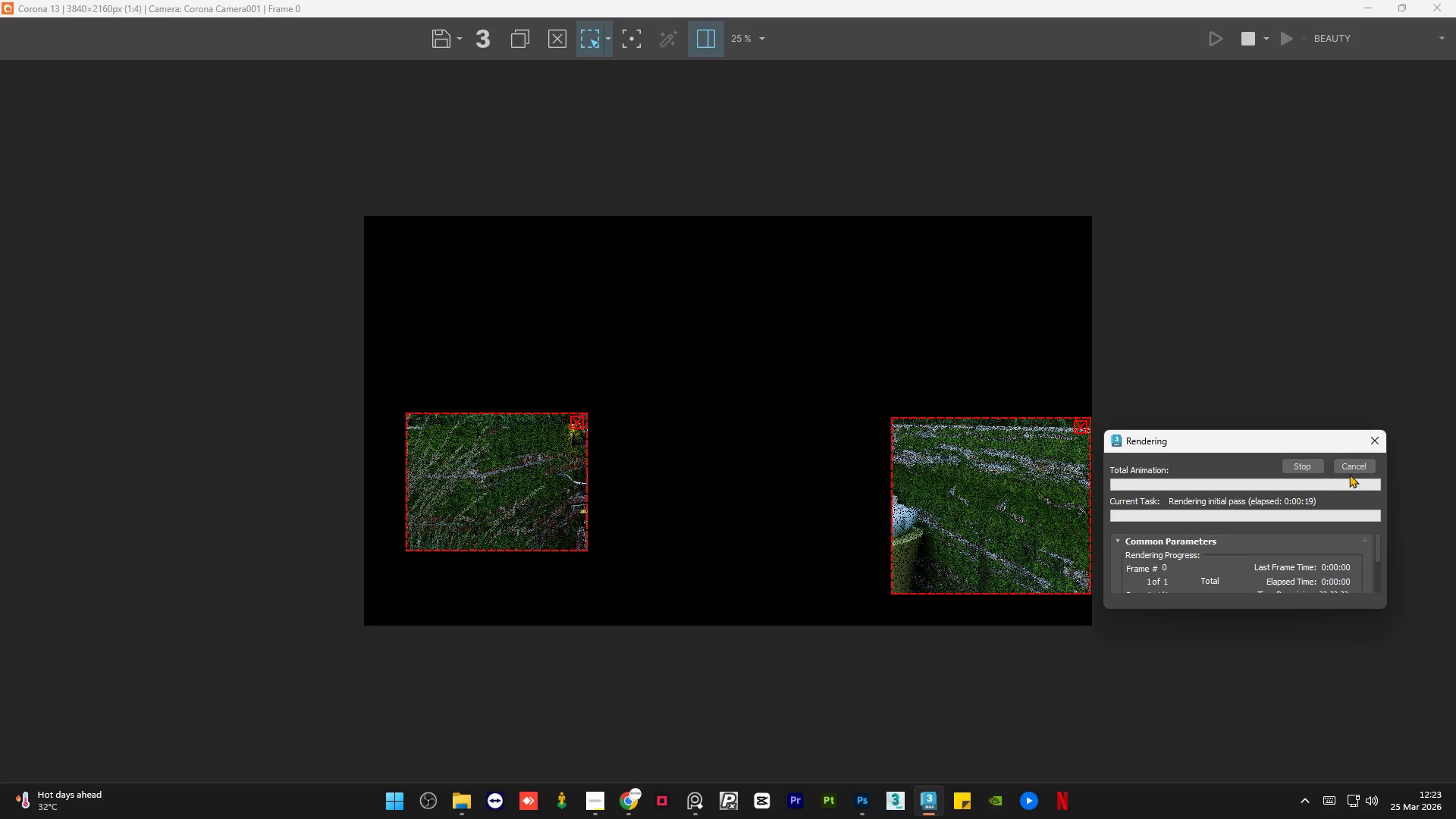 
left_click([1349, 471])
 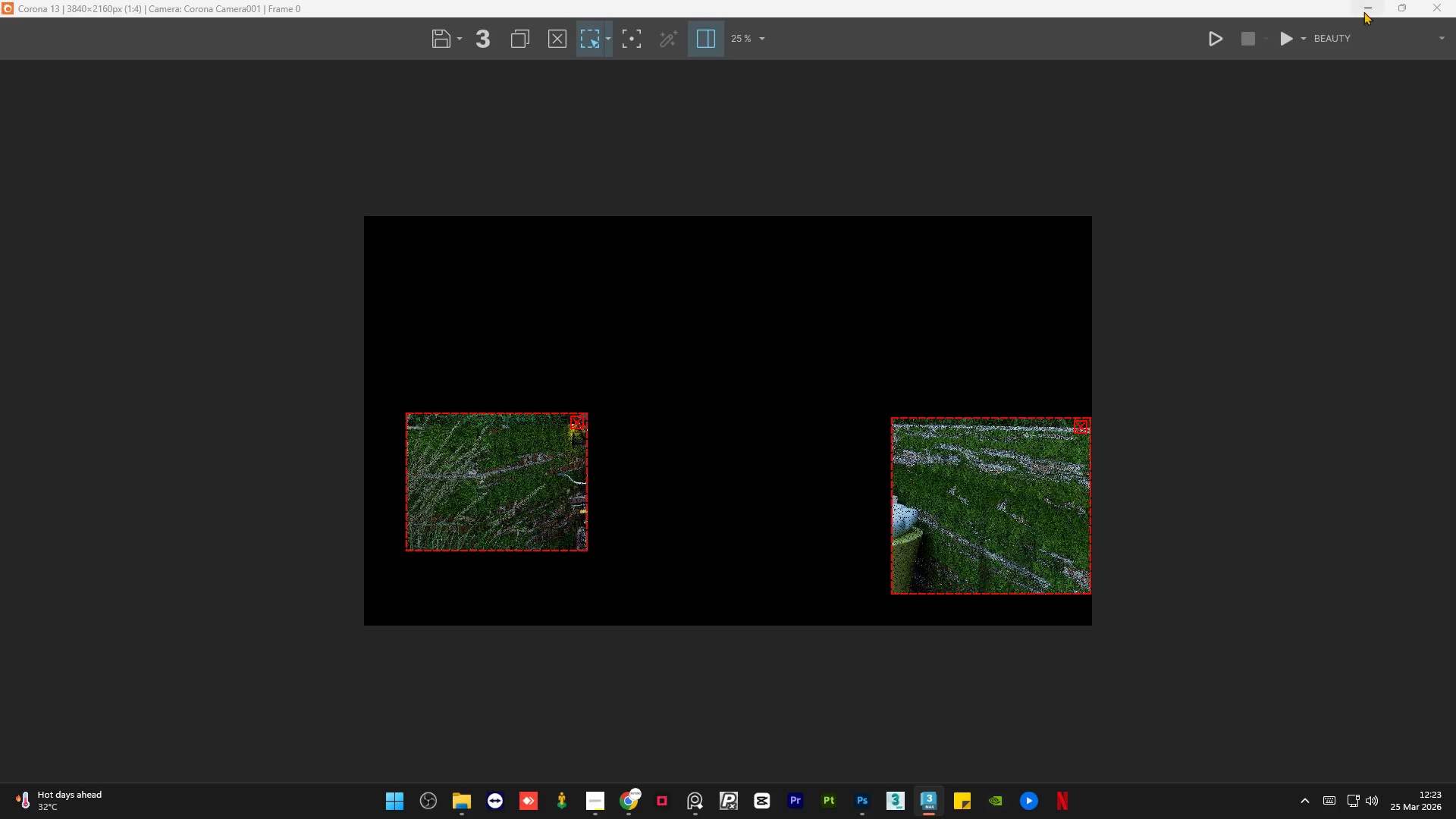 
left_click([1365, 10])
 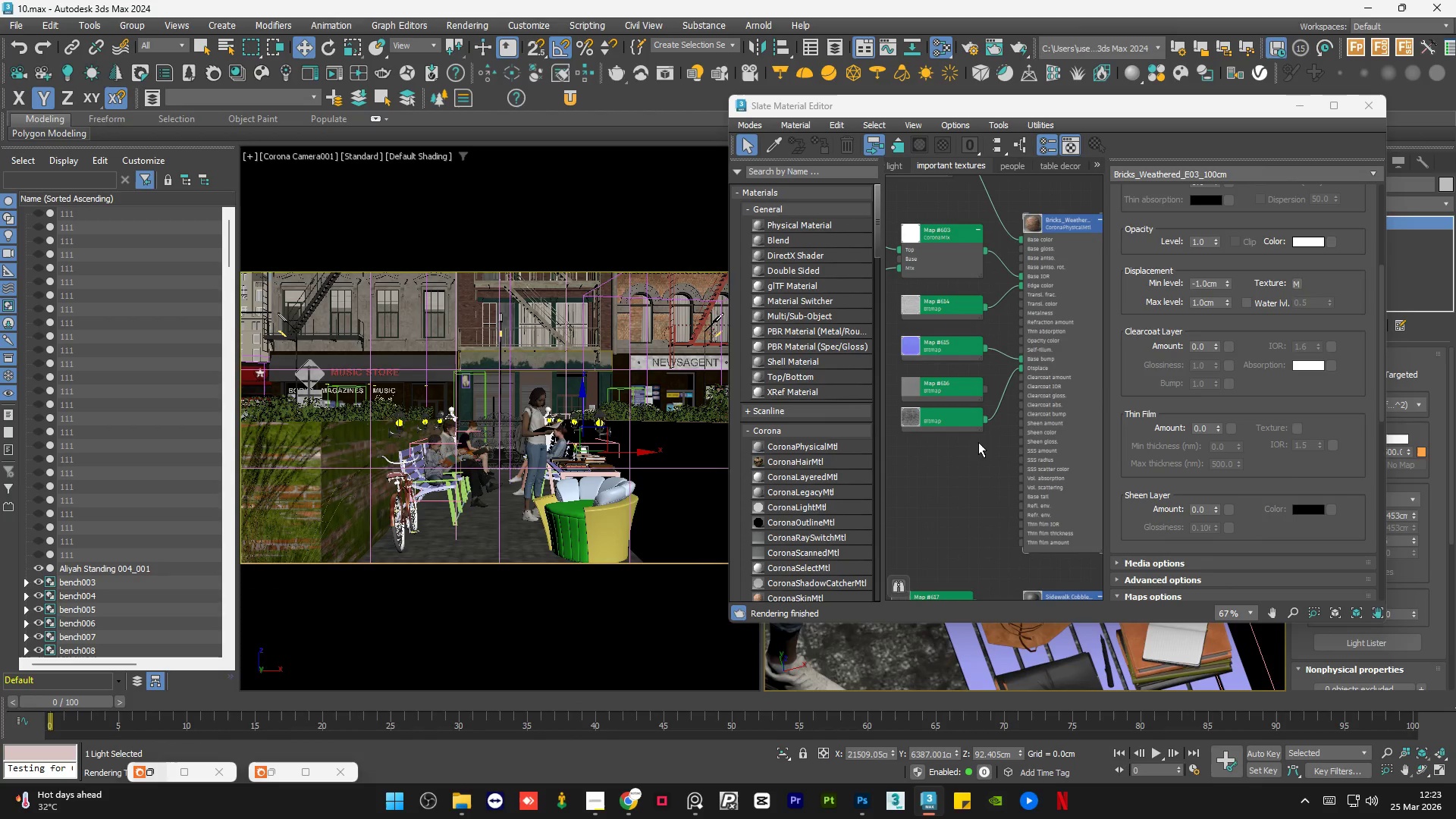 
left_click([963, 425])
 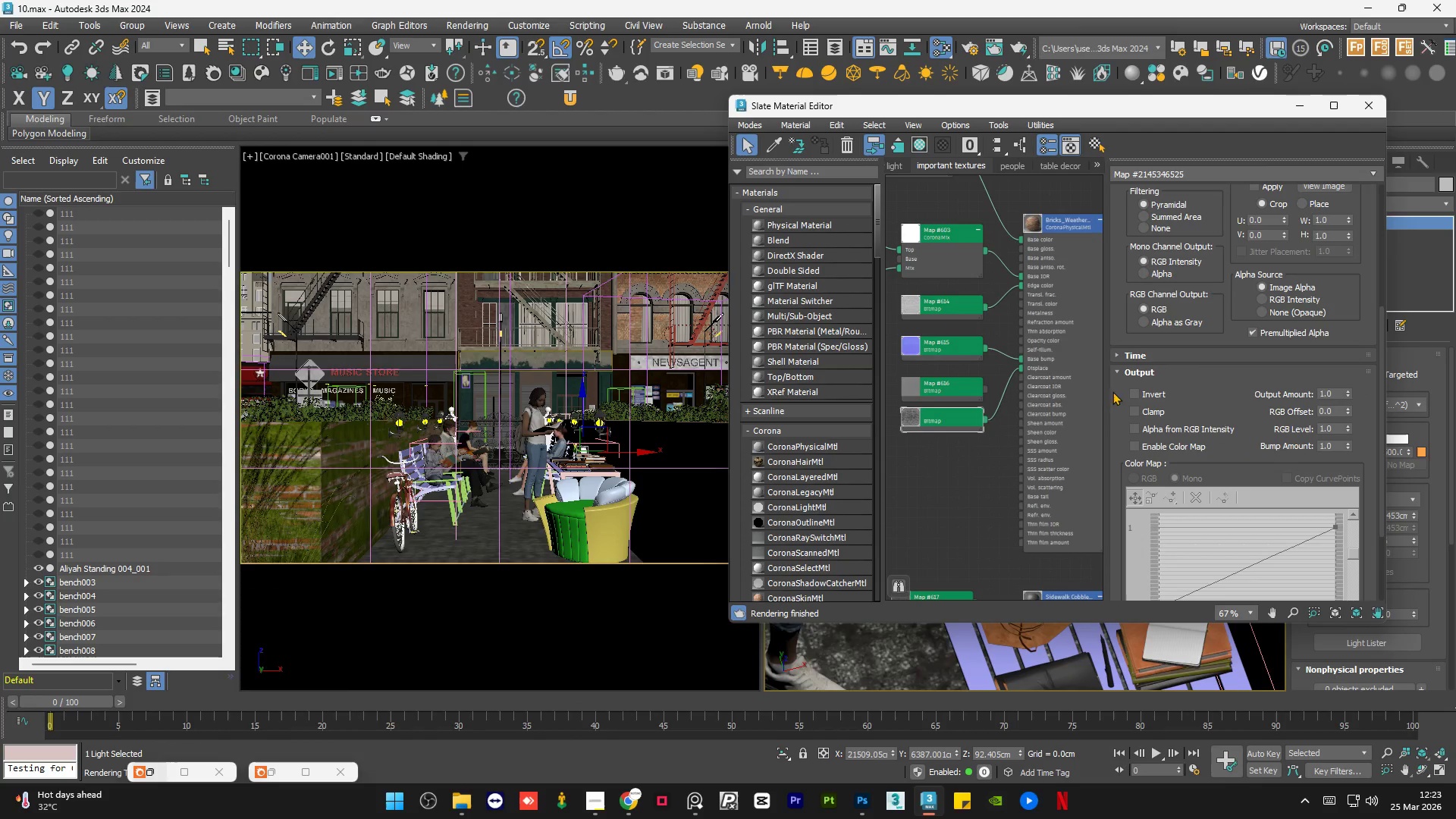 
double_click([1076, 389])
 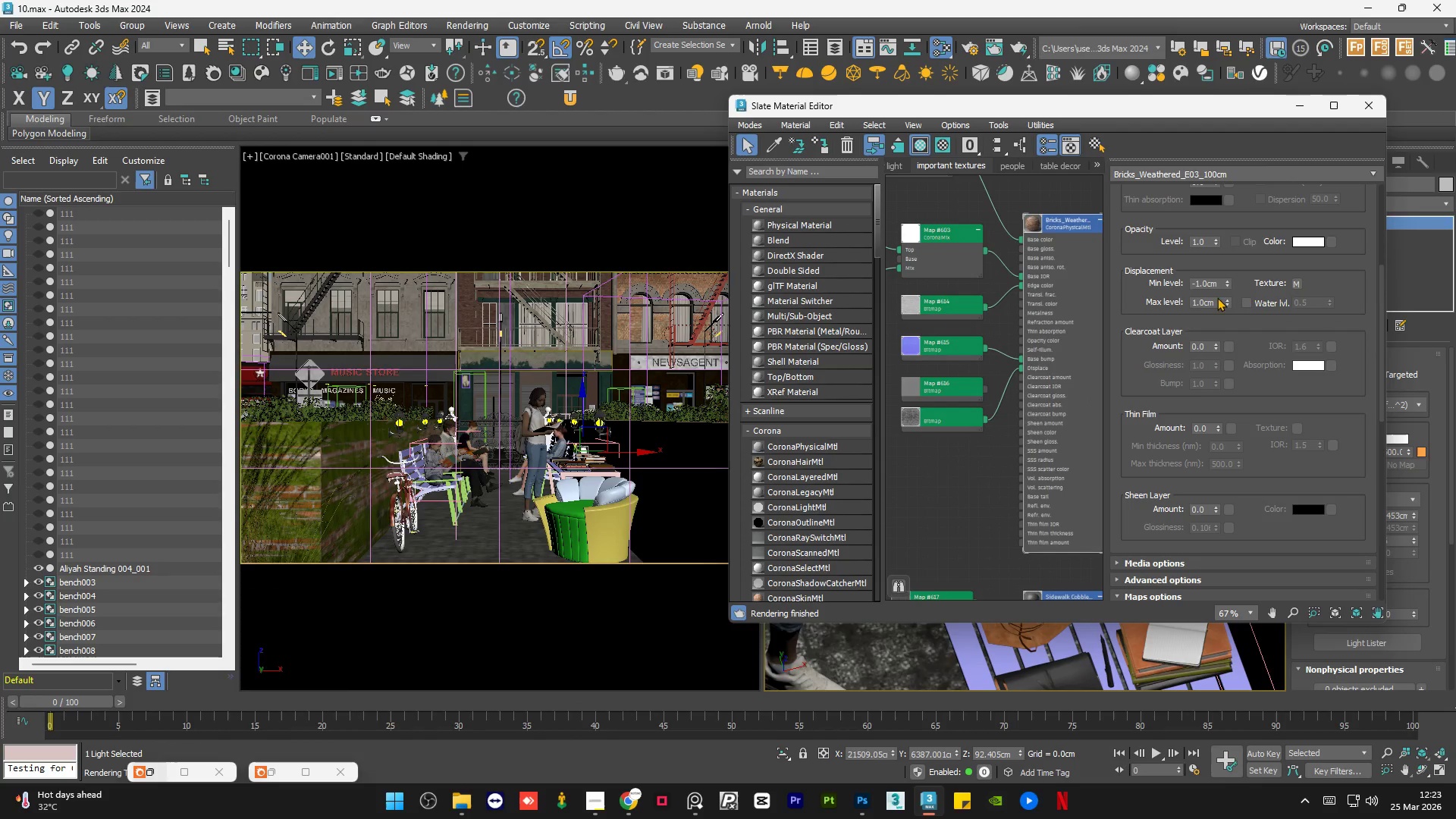 
double_click([1216, 299])
 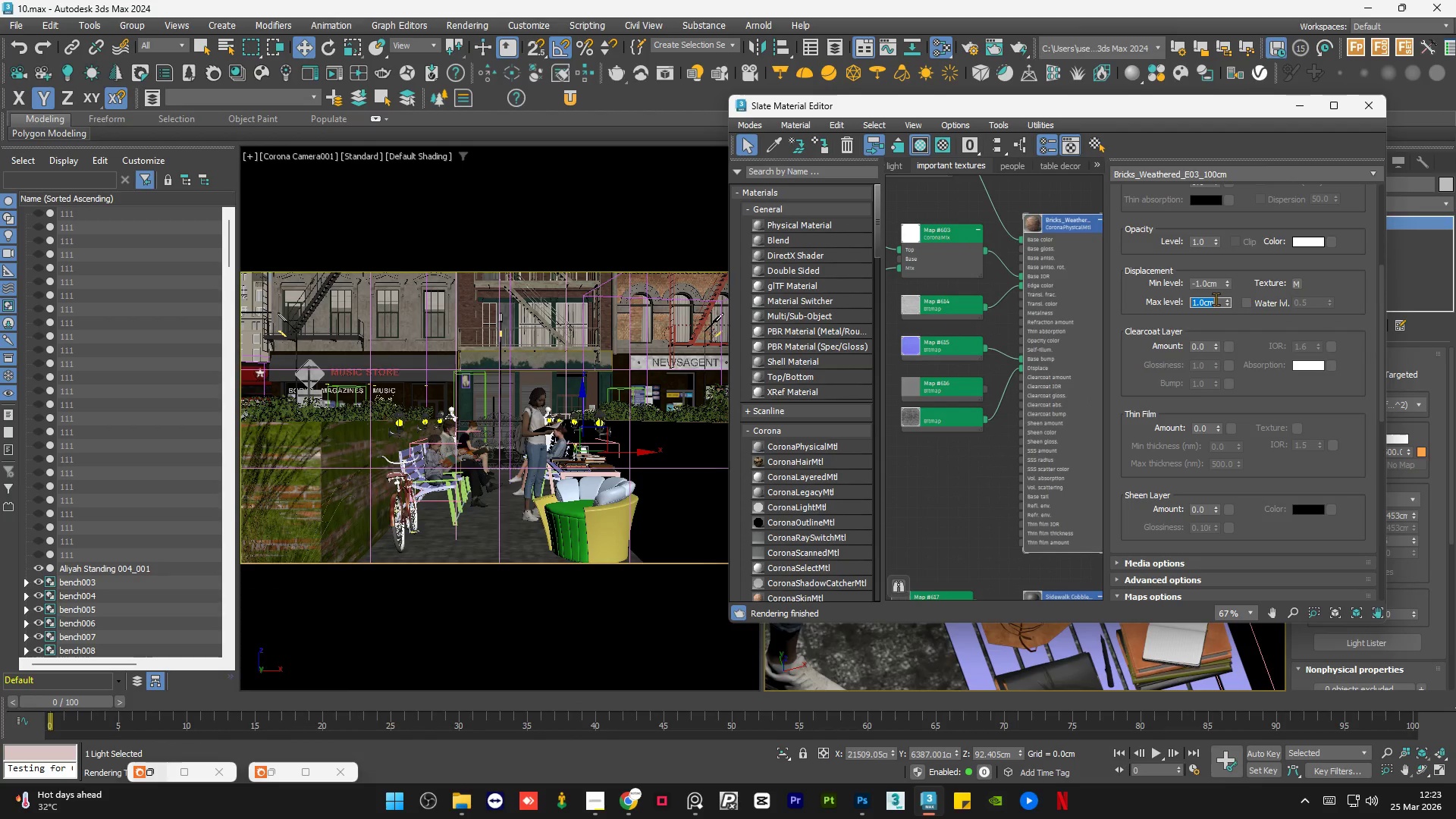 
key(Numpad5)
 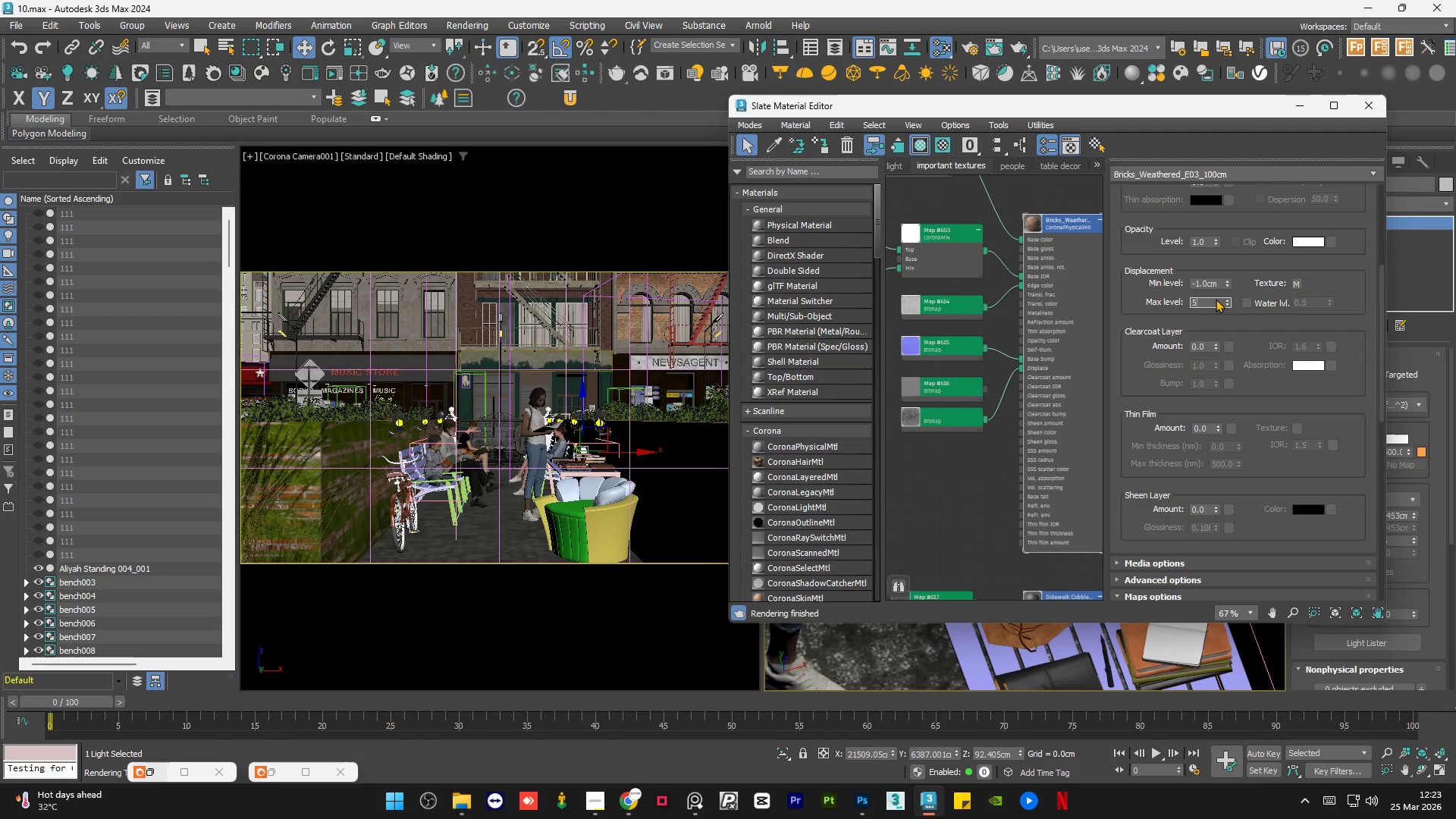 
key(NumpadEnter)
 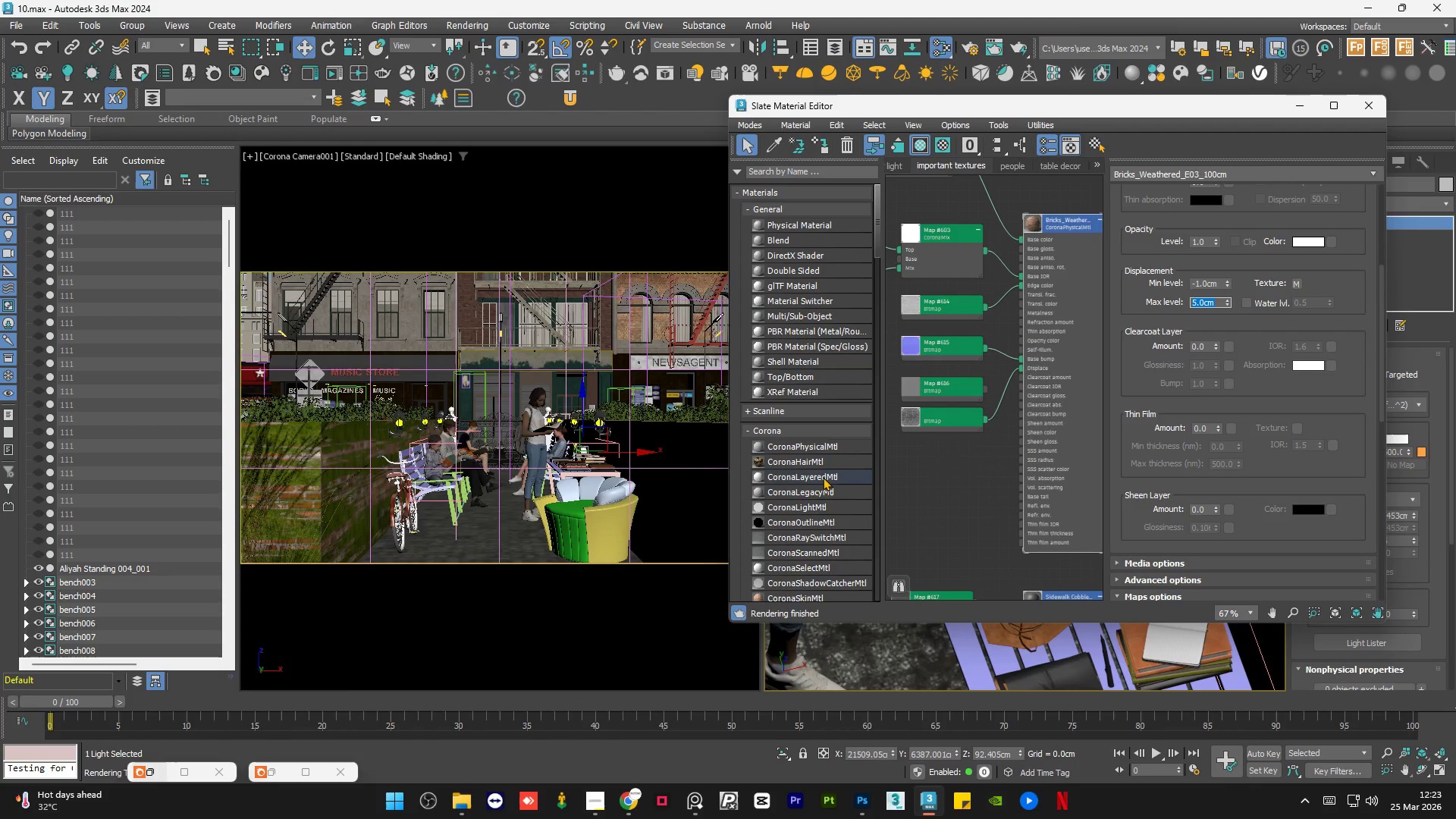 
left_click([917, 470])
 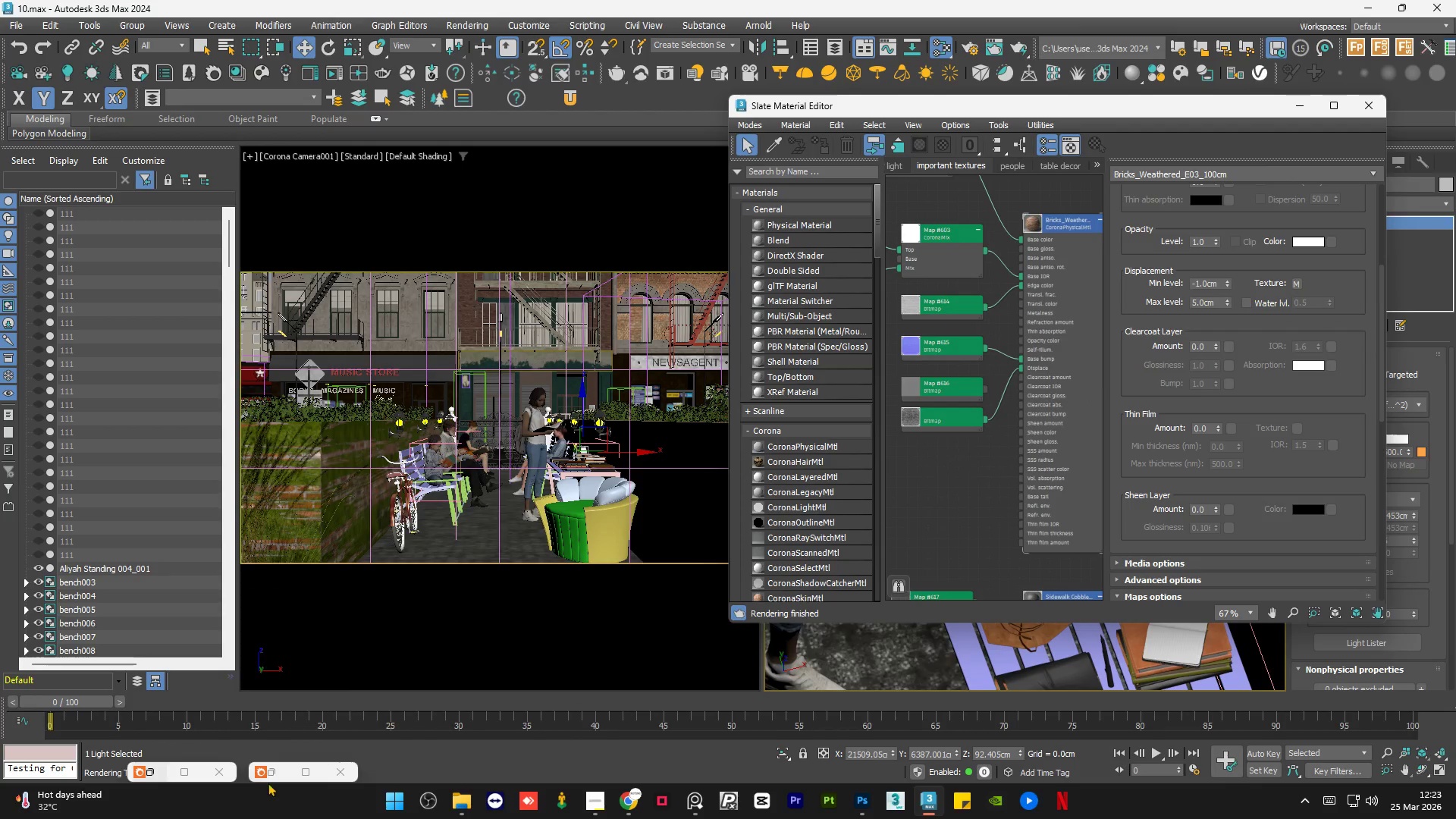 
left_click([271, 777])
 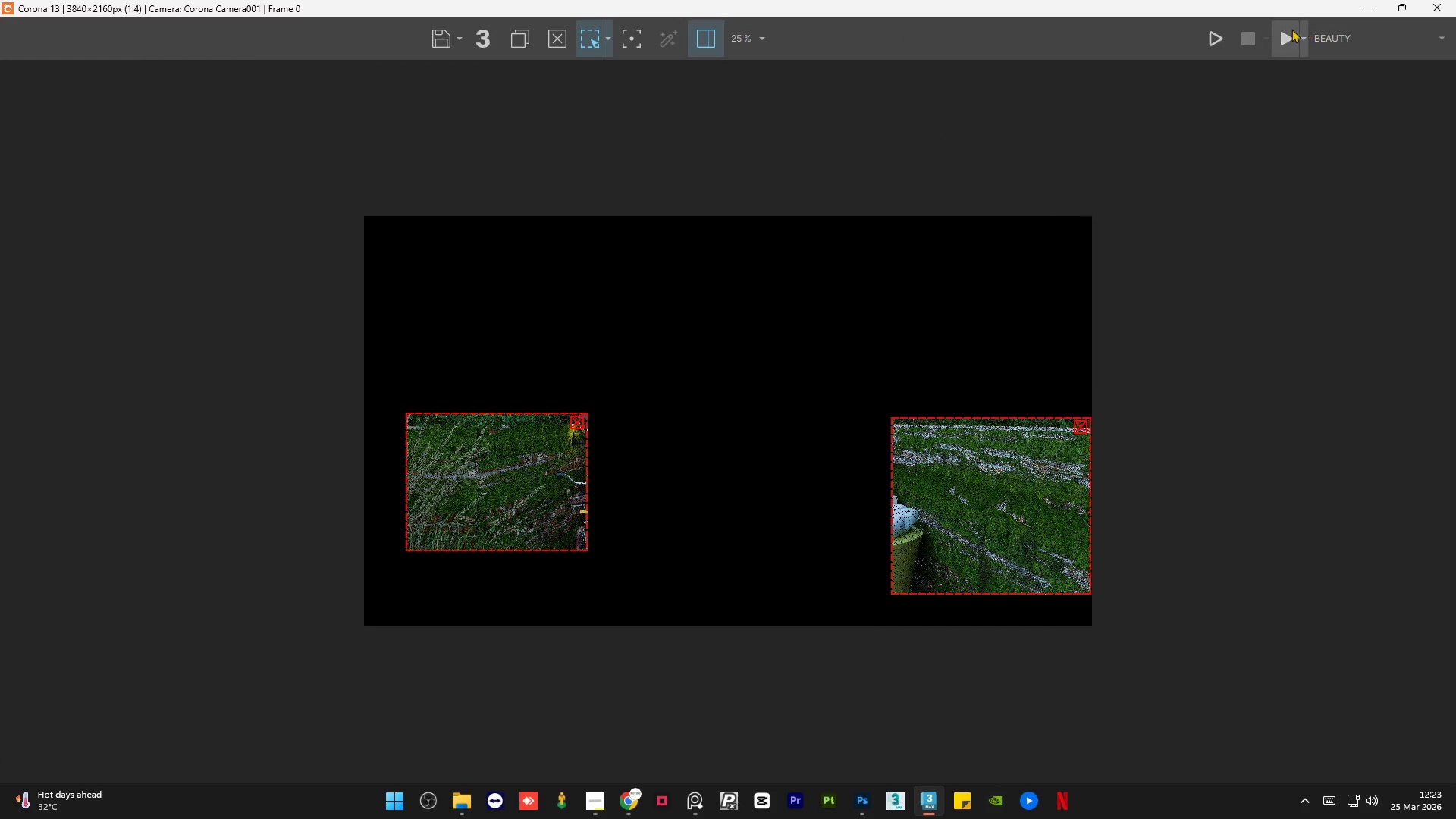 
left_click([1277, 40])
 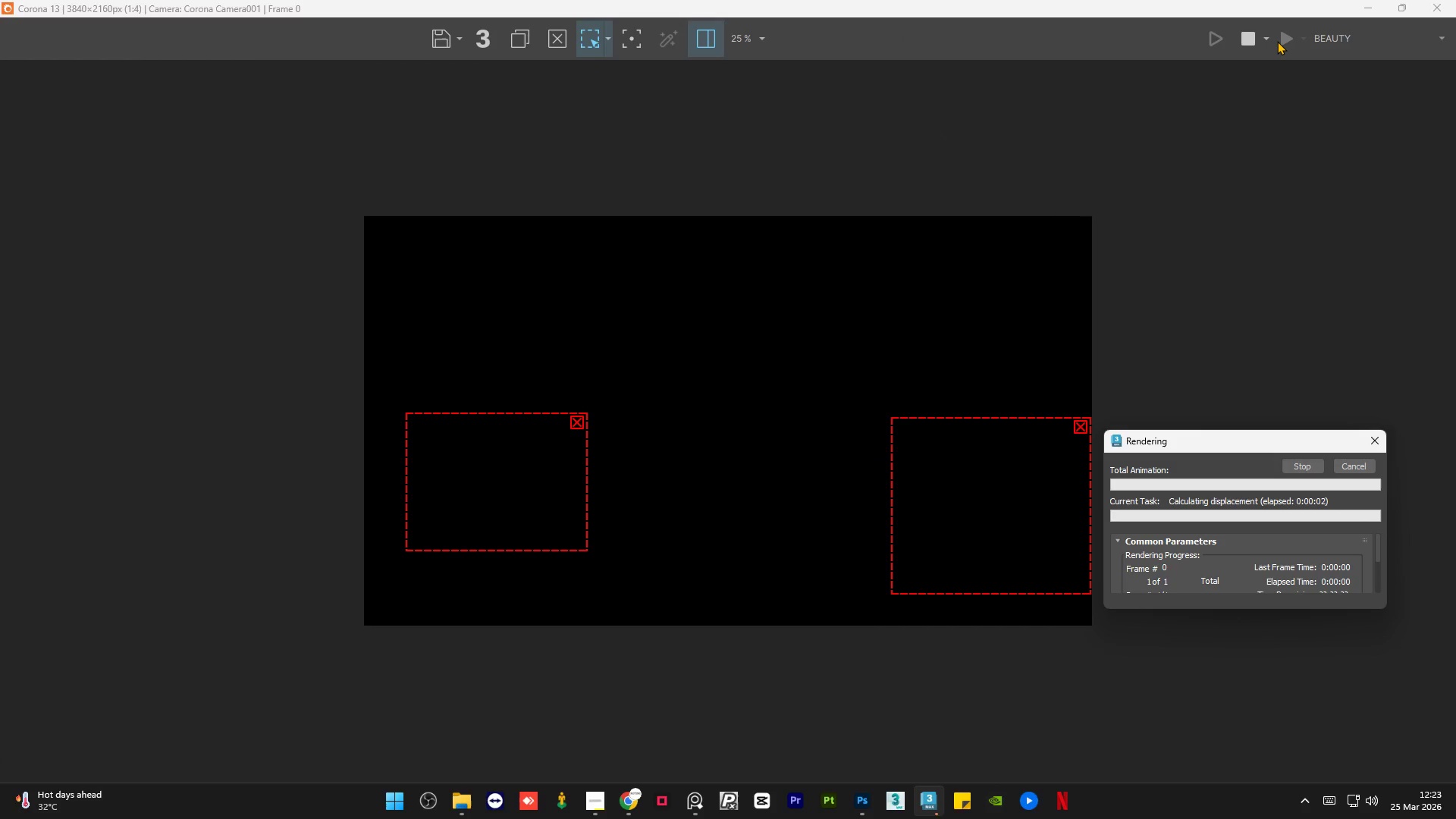 
wait(8.75)
 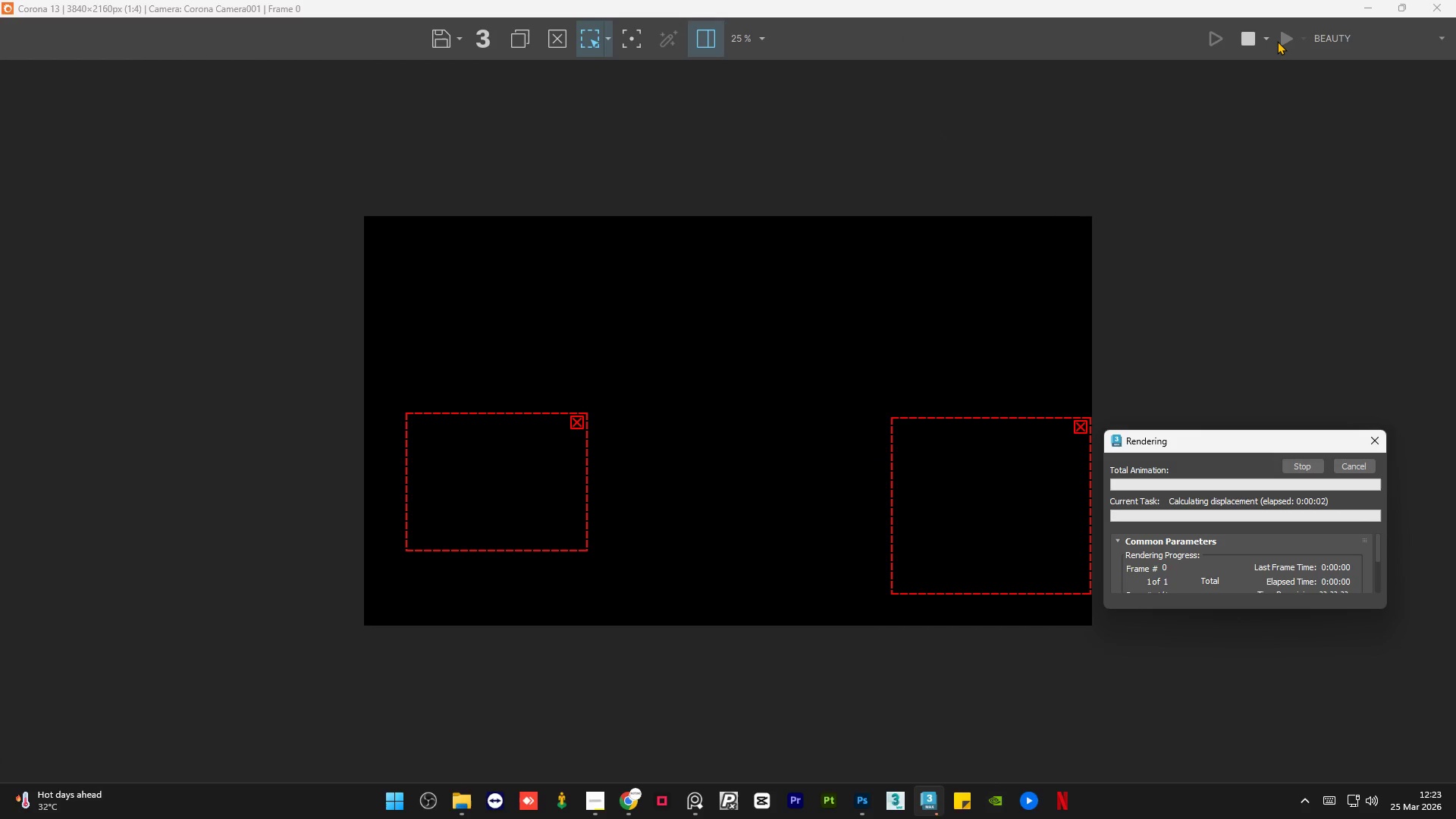 
left_click([863, 803])
 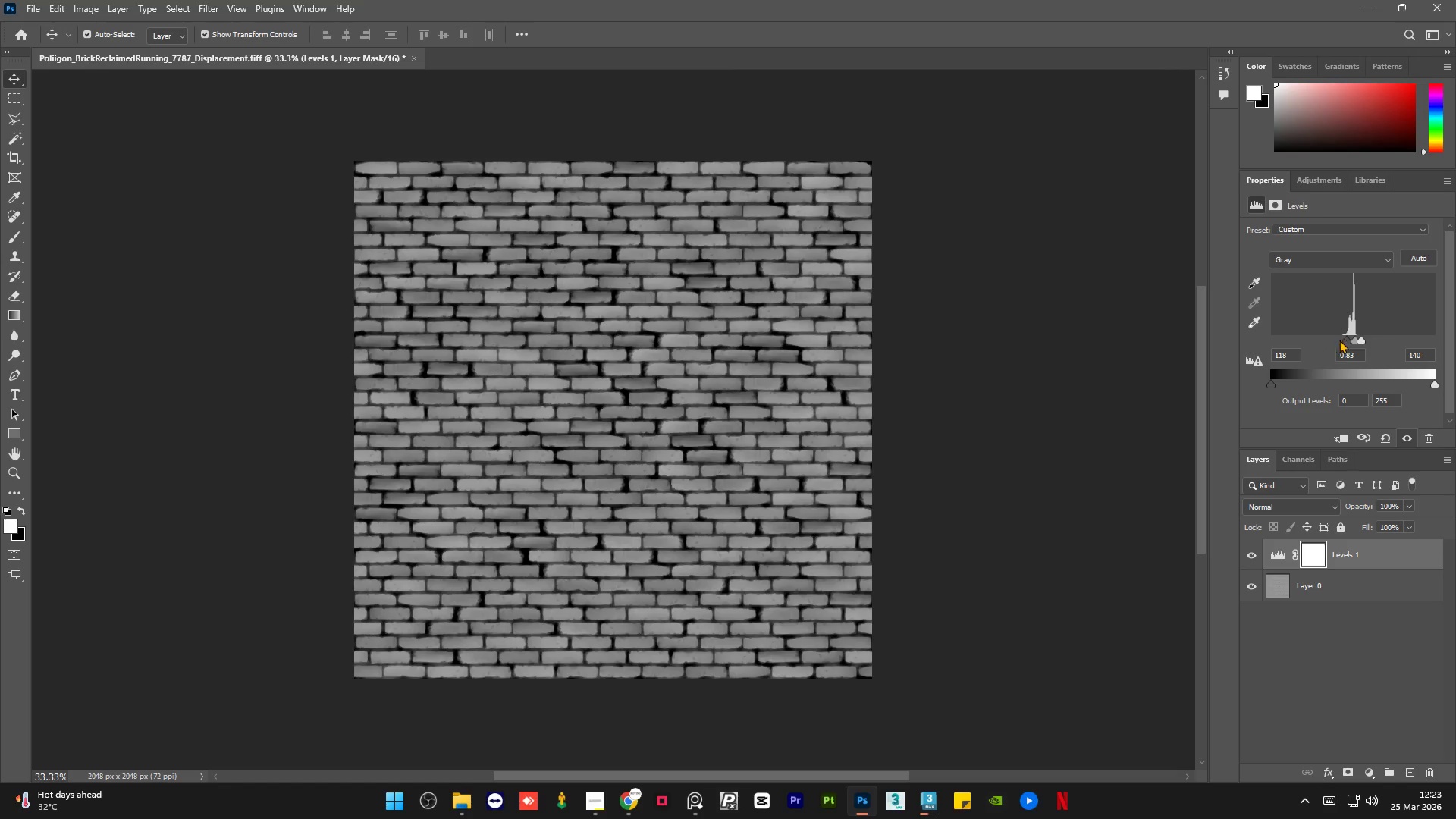 
left_click_drag(start_coordinate=[1361, 338], to_coordinate=[1351, 338])
 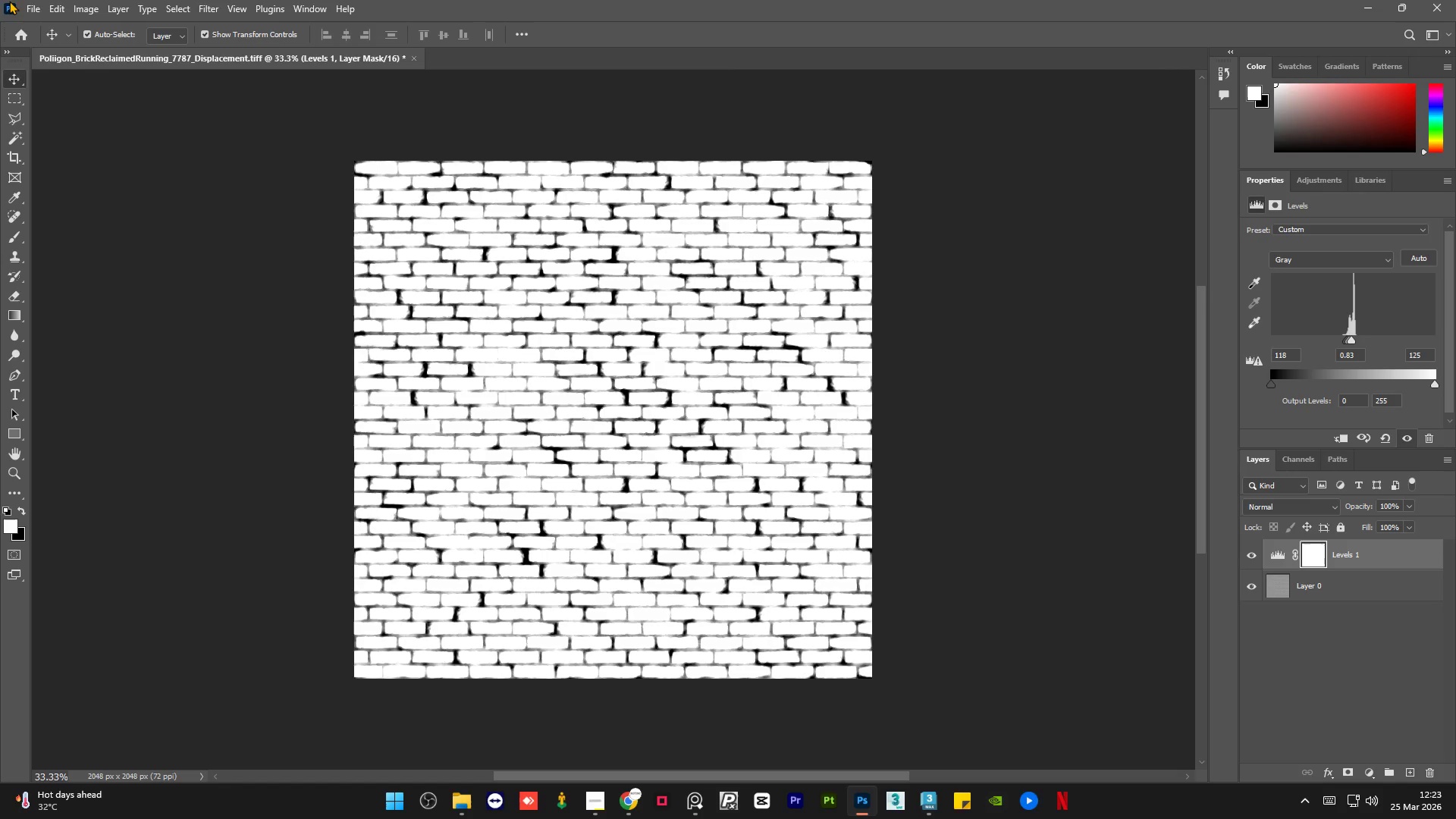 
left_click([33, 4])
 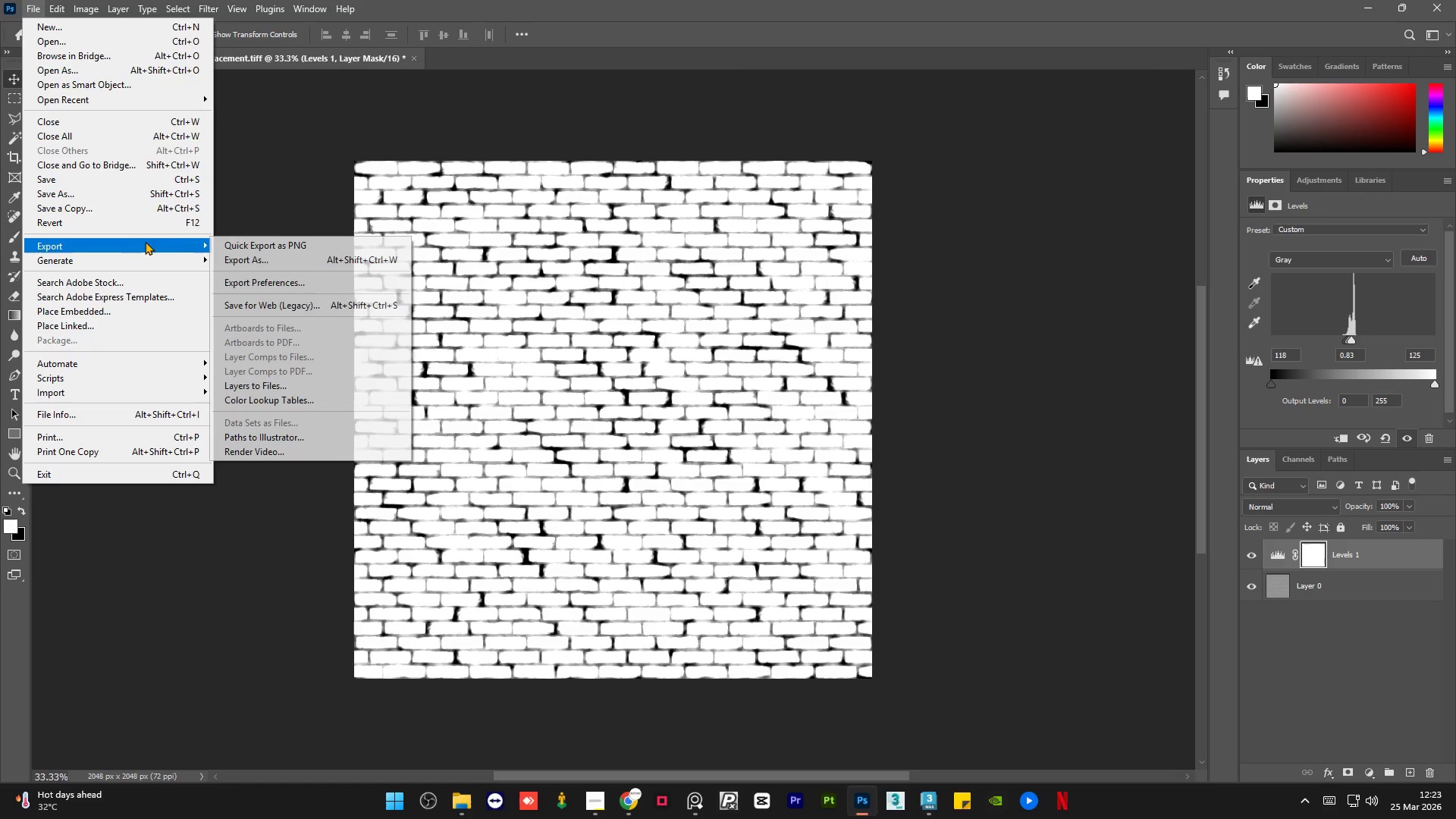 
left_click([221, 240])
 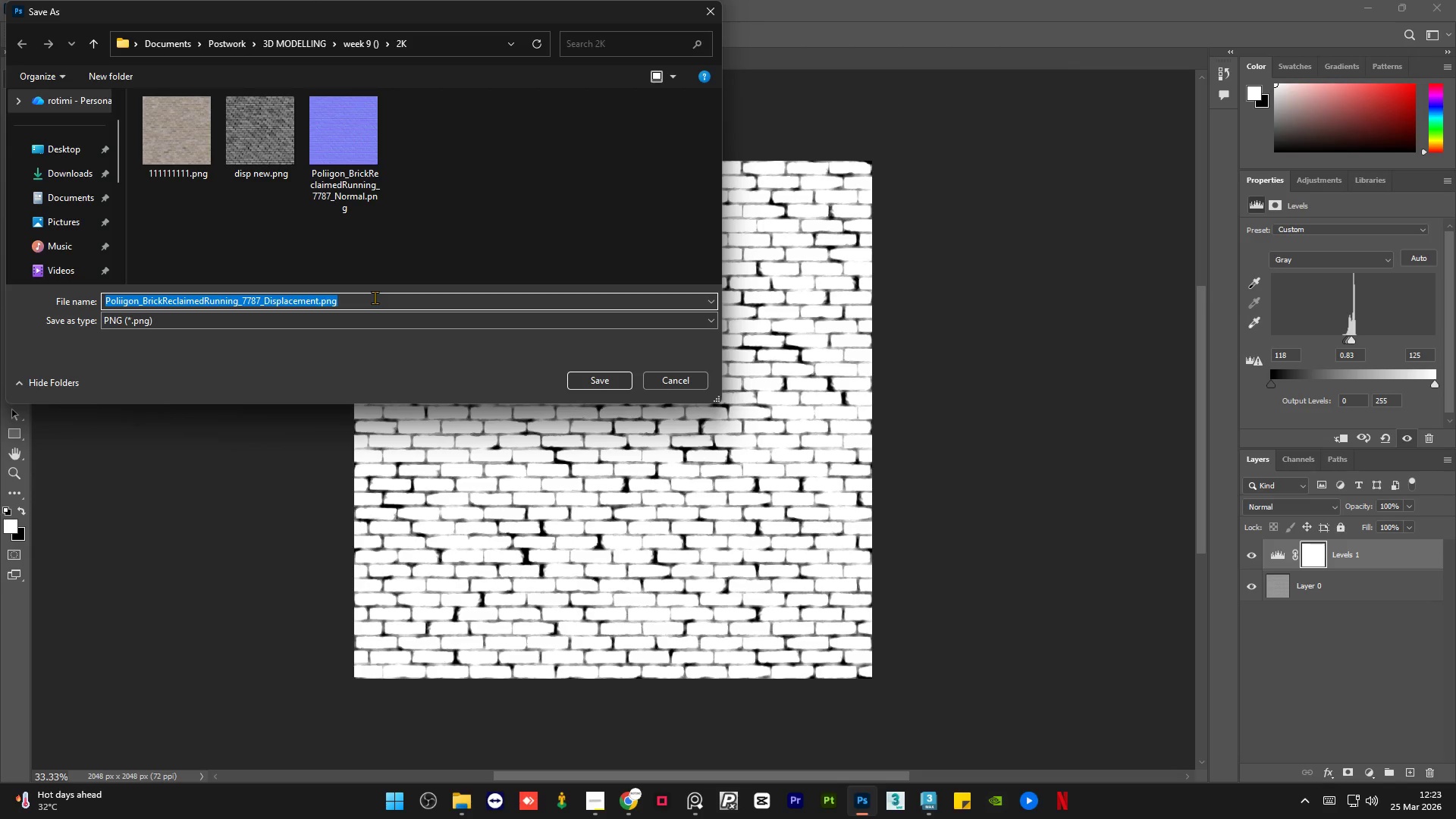 
type(dis)
 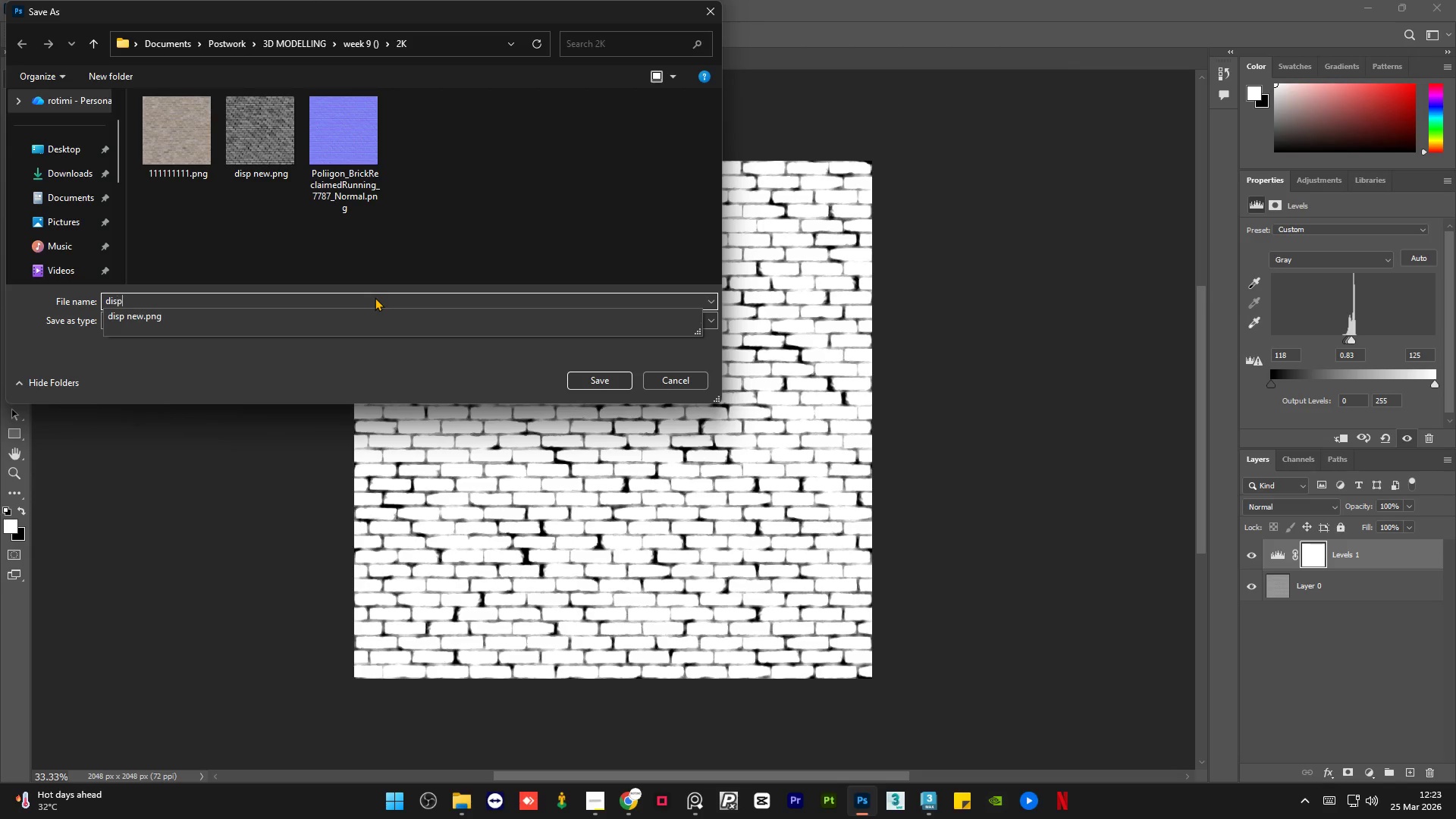 
hold_key(key=P, duration=0.84)
 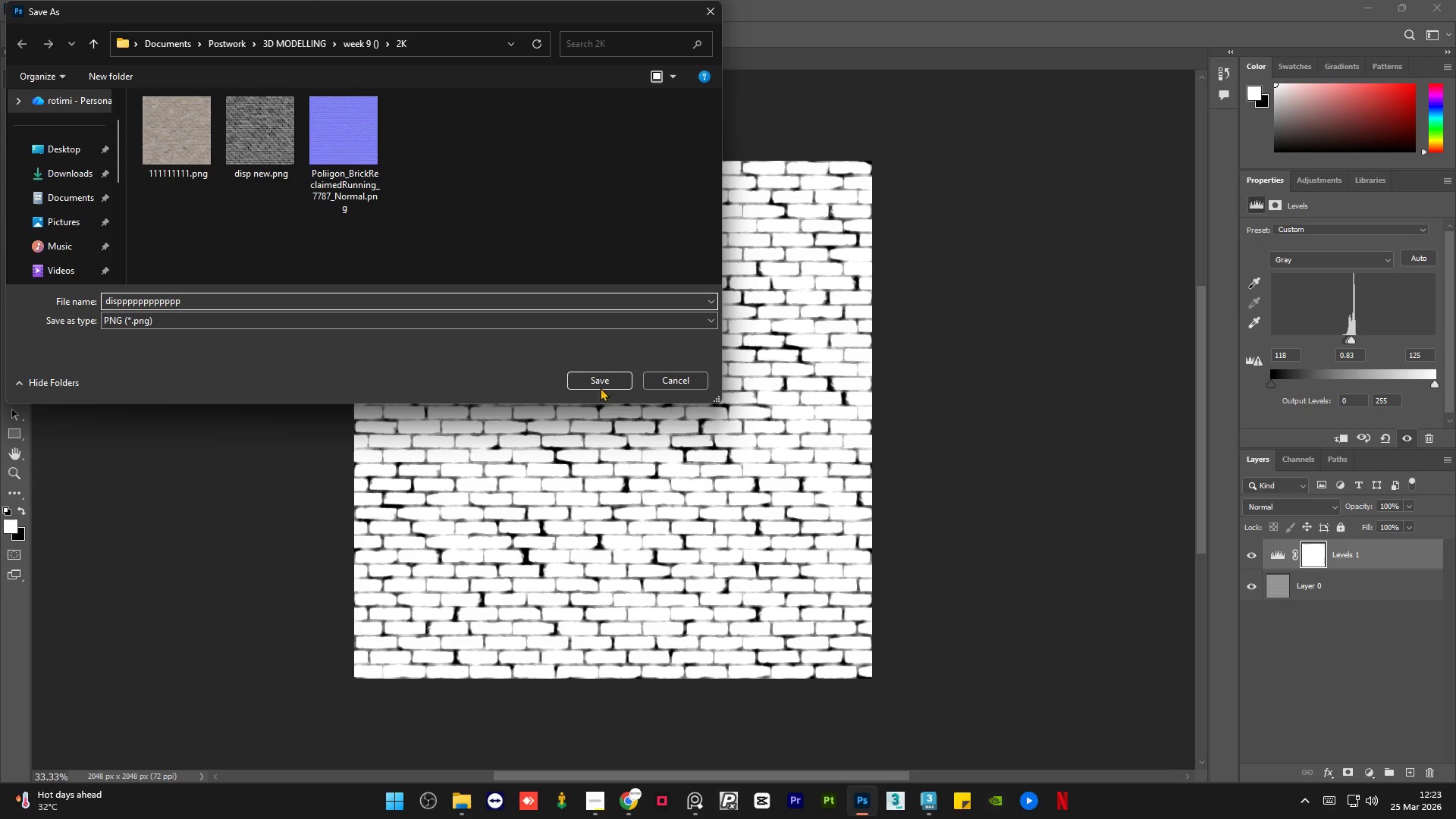 
left_click([605, 381])
 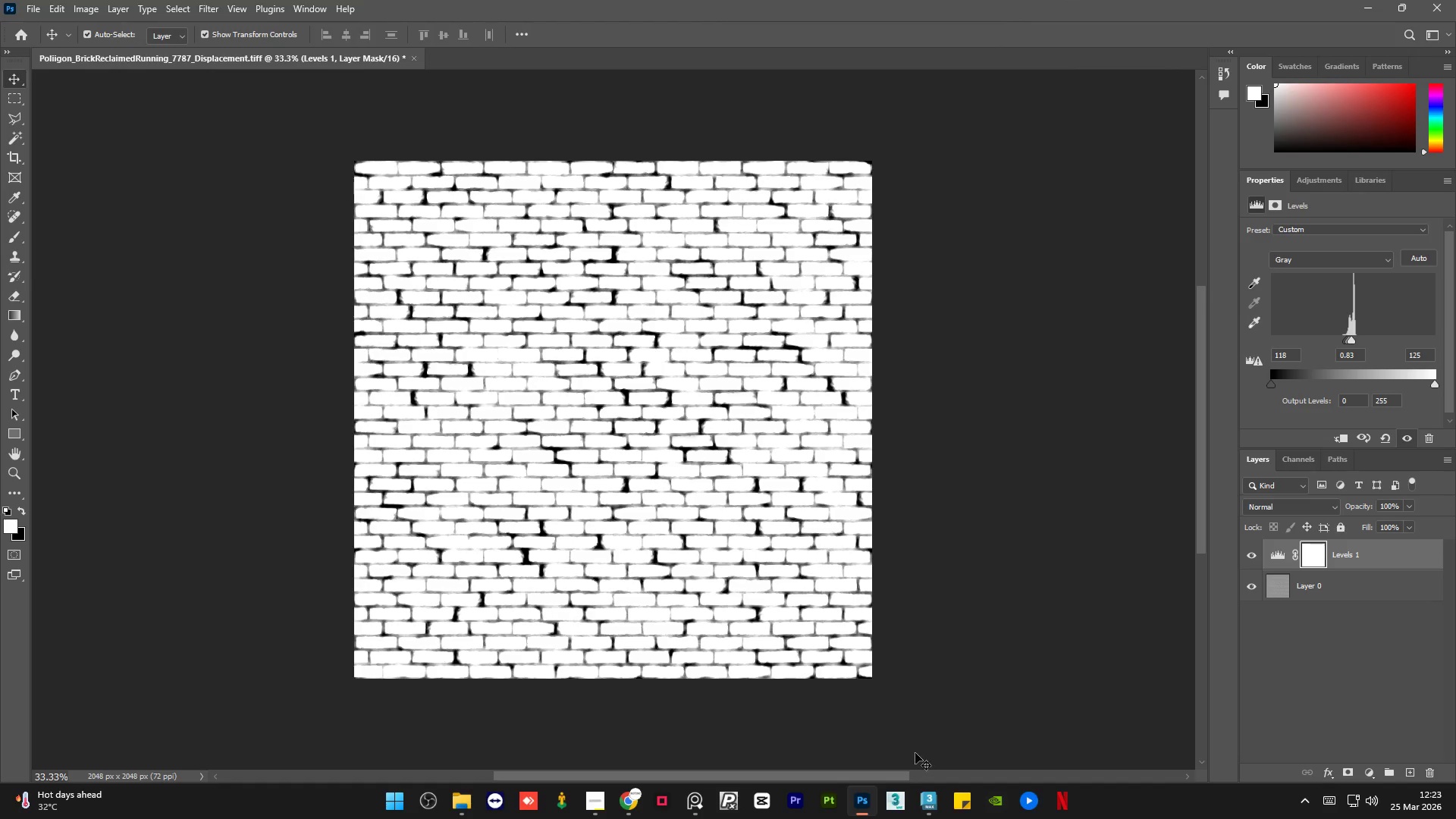 
left_click([931, 799])
 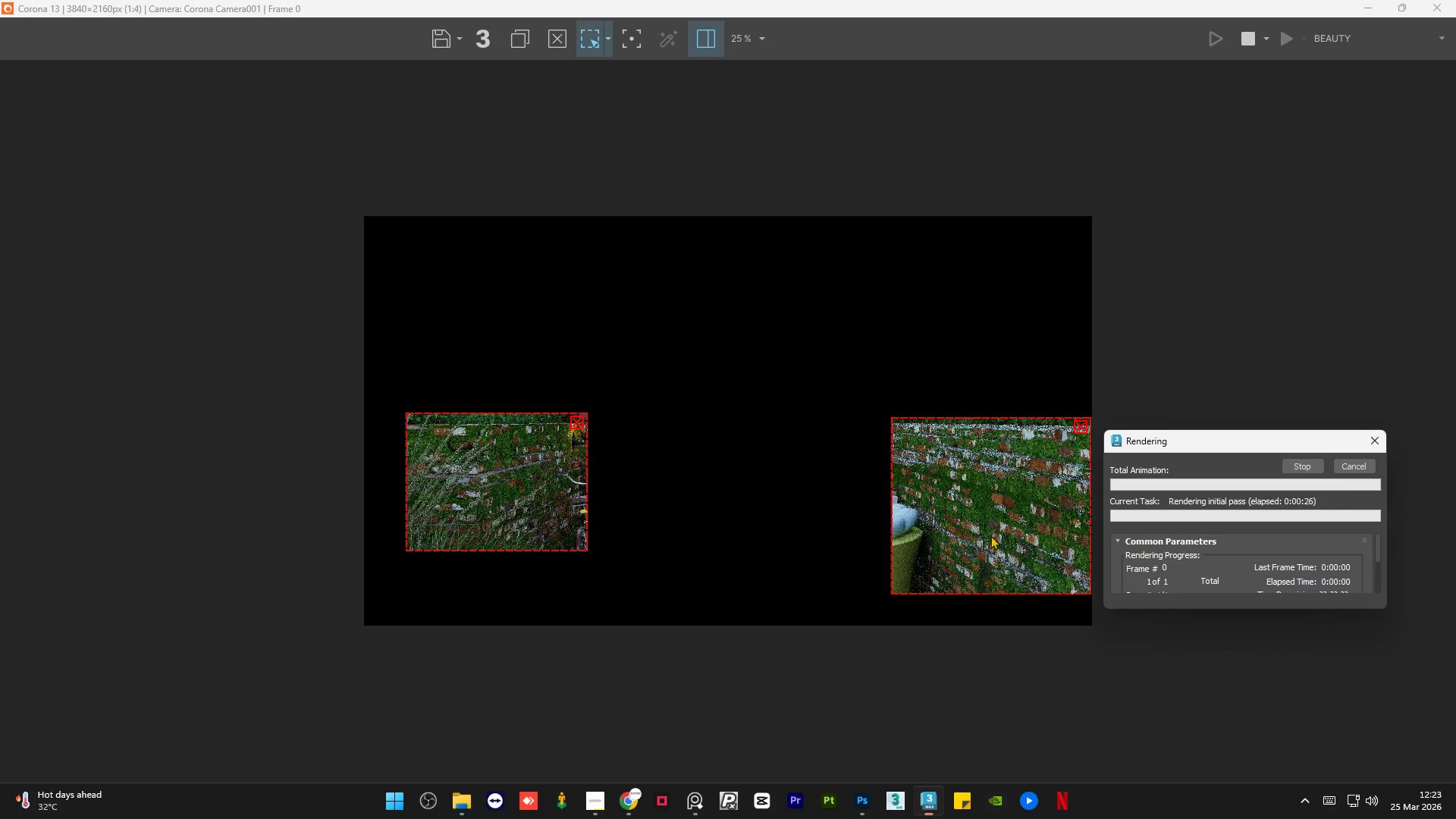 
scroll: coordinate [1348, 294], scroll_direction: up, amount: 3.0
 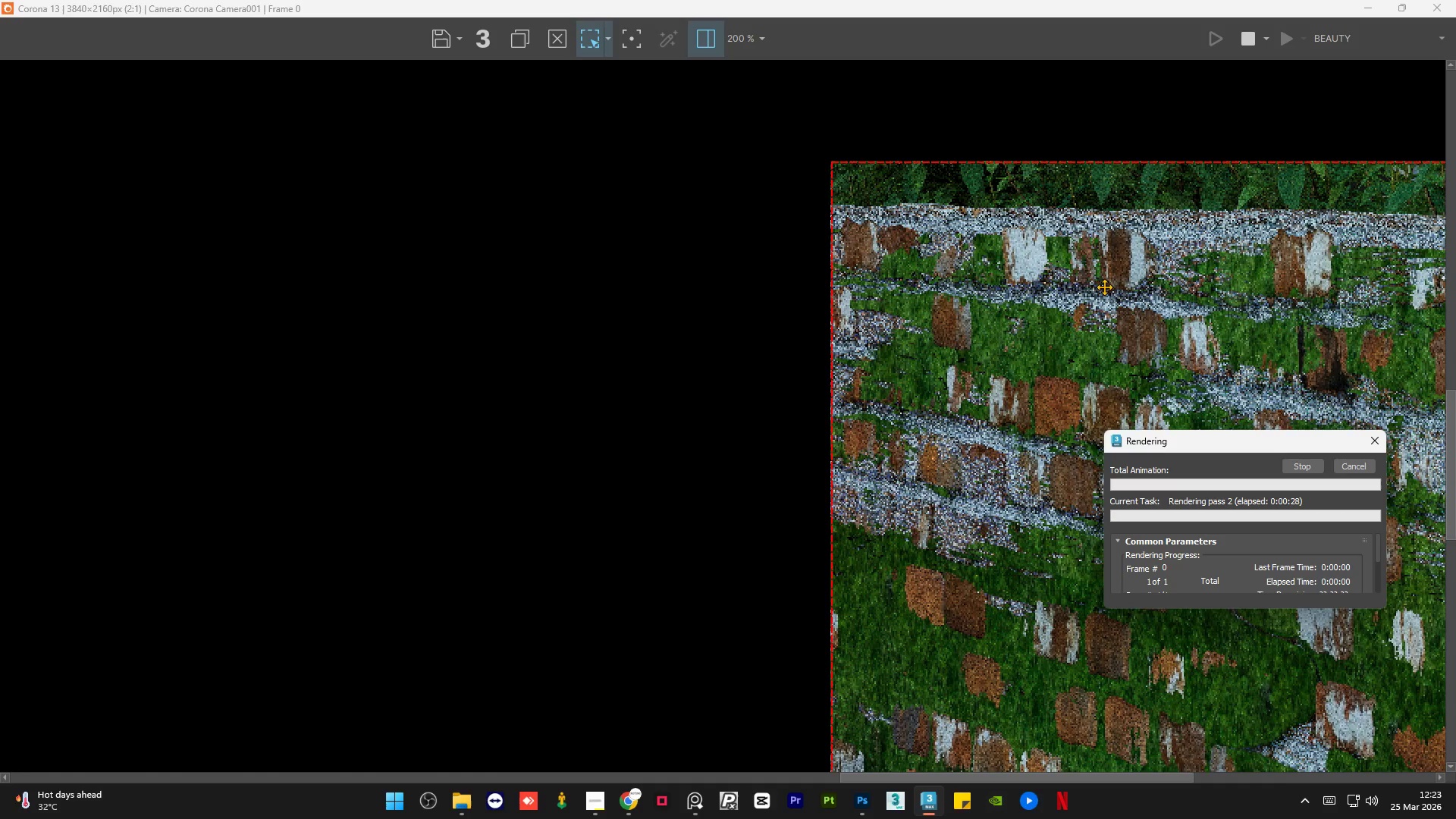 
scroll: coordinate [1078, 294], scroll_direction: down, amount: 2.0
 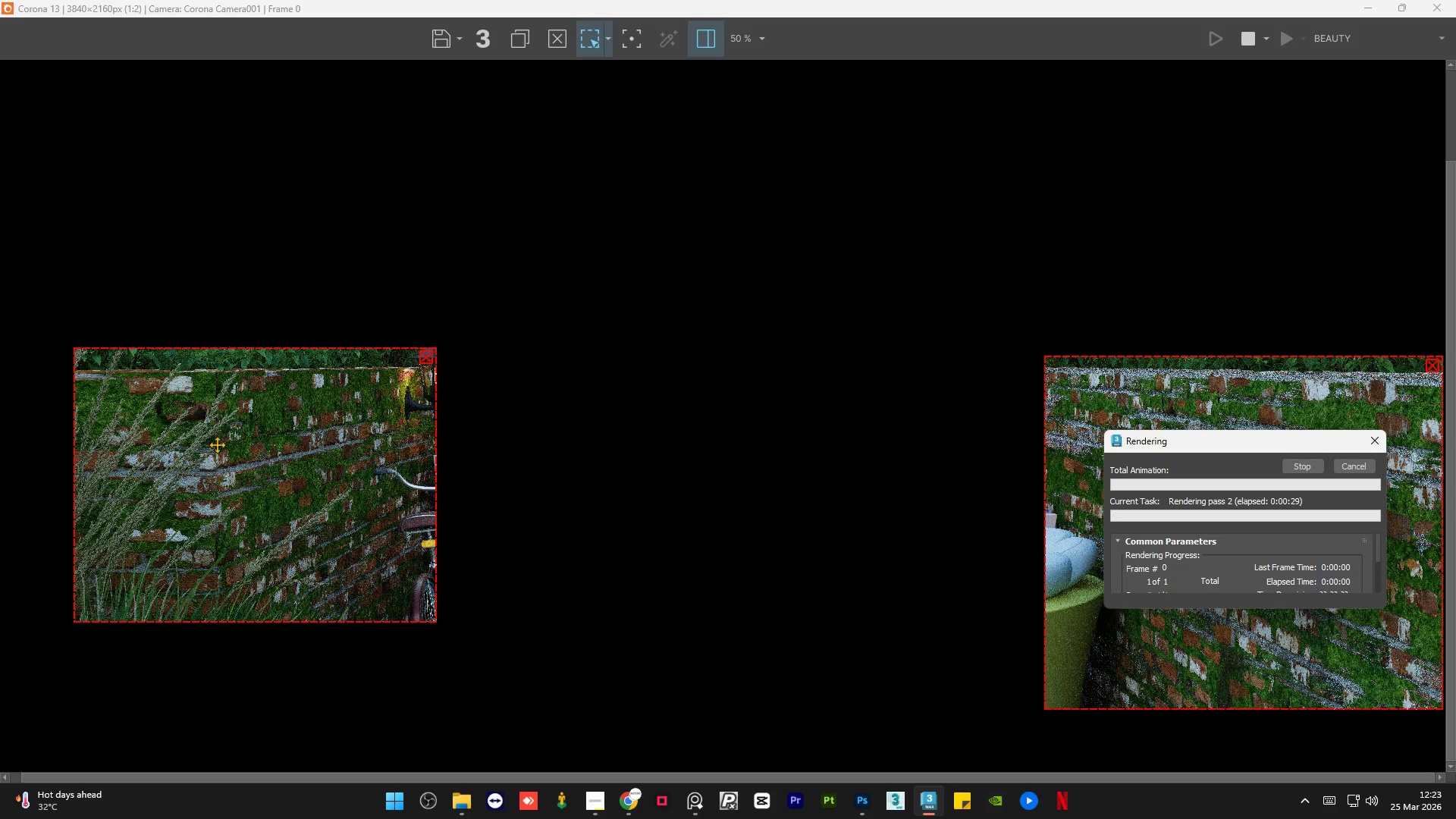 
scroll: coordinate [290, 507], scroll_direction: up, amount: 2.0
 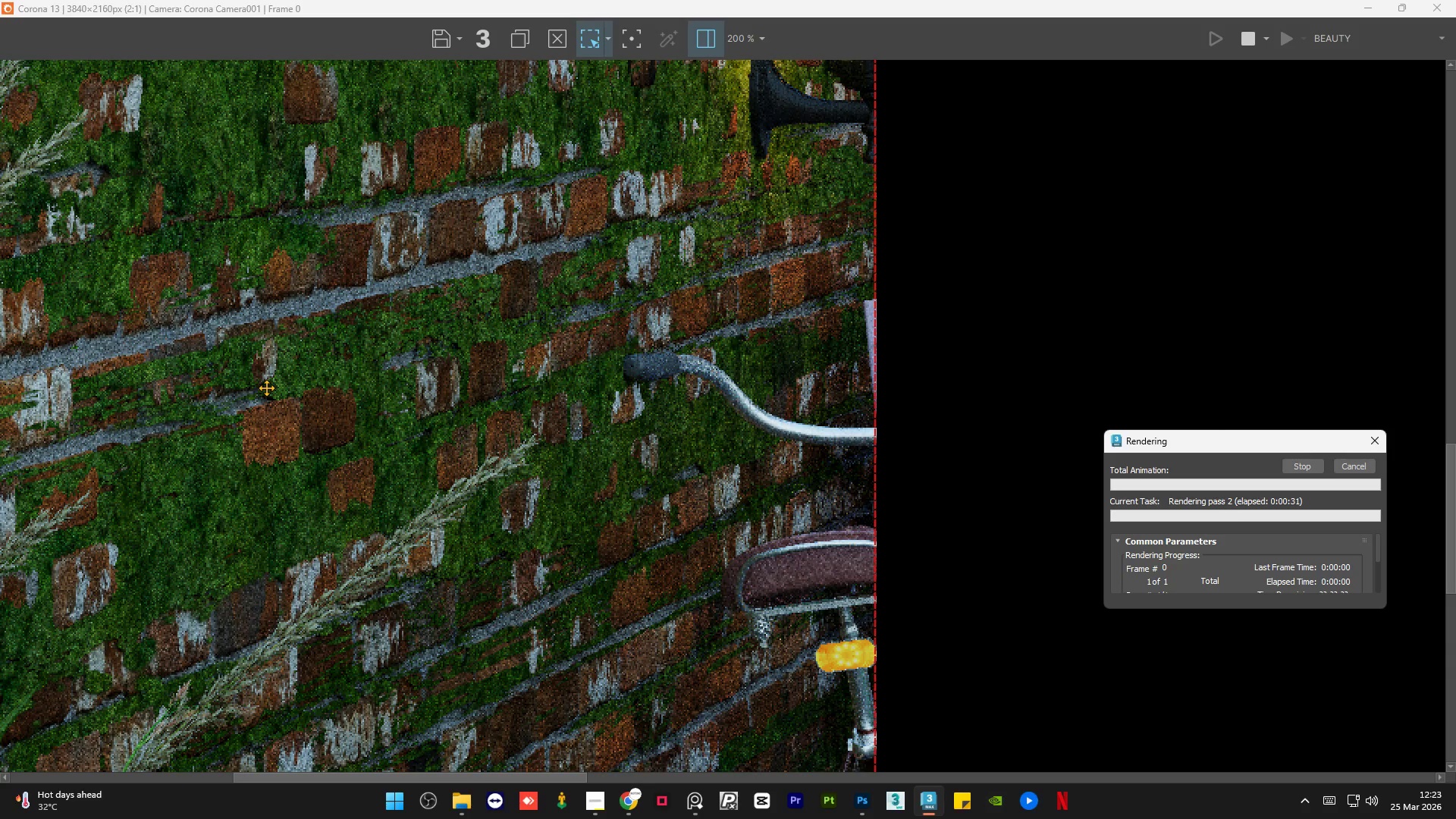 
scroll: coordinate [266, 388], scroll_direction: down, amount: 1.0
 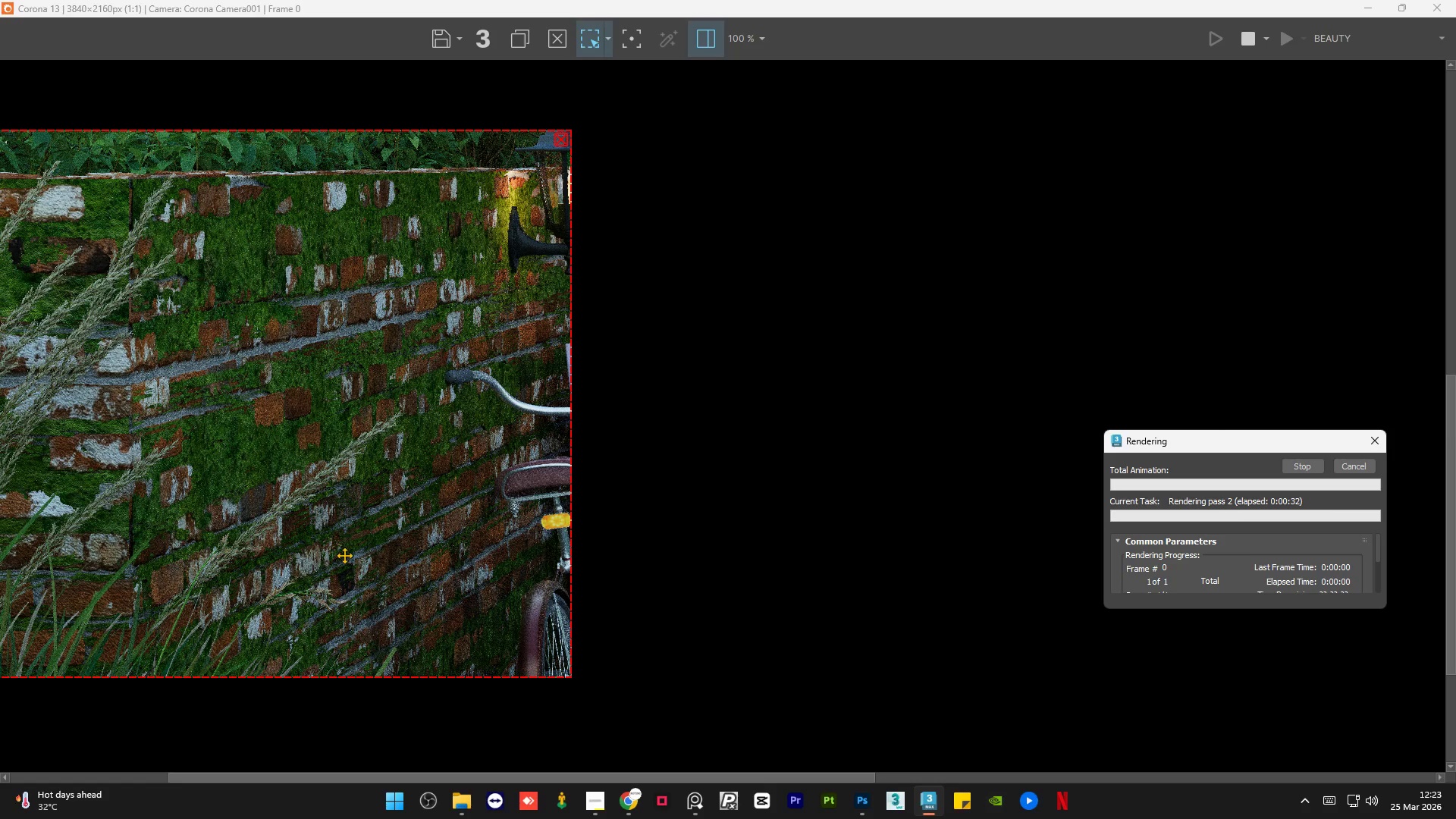 
scroll: coordinate [344, 555], scroll_direction: up, amount: 1.0
 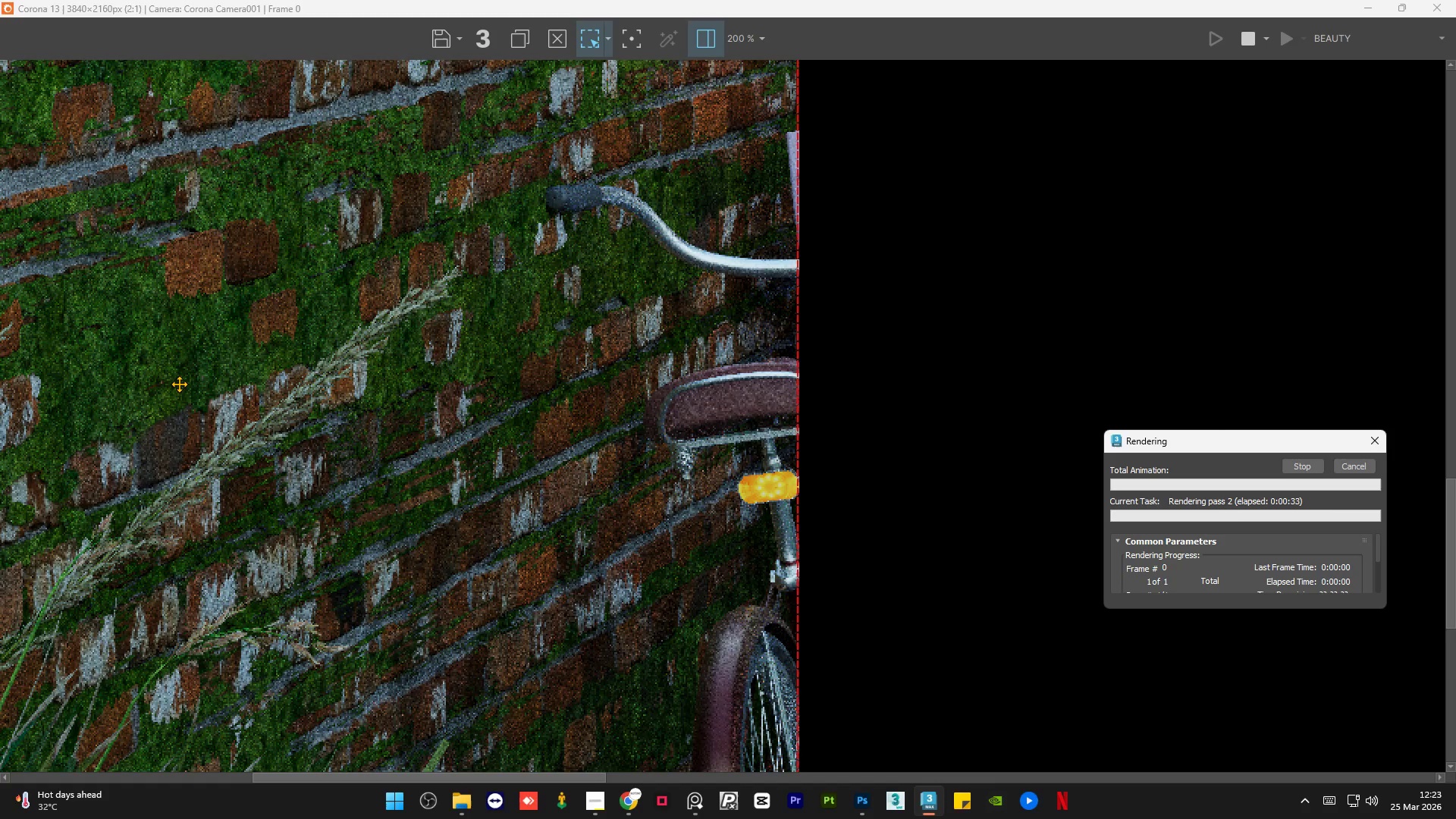 
scroll: coordinate [179, 384], scroll_direction: down, amount: 2.0
 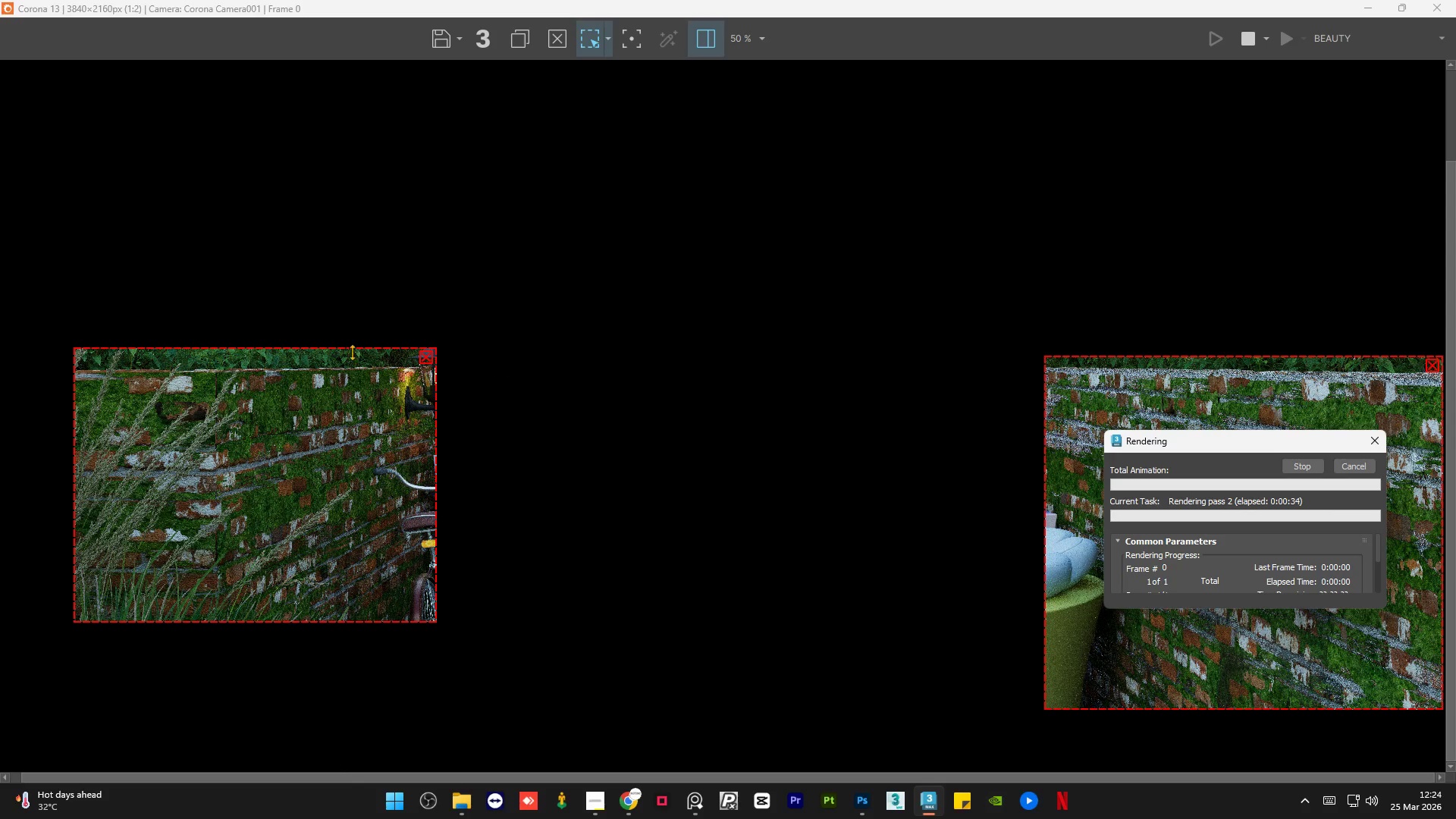 
scroll: coordinate [281, 359], scroll_direction: up, amount: 2.0
 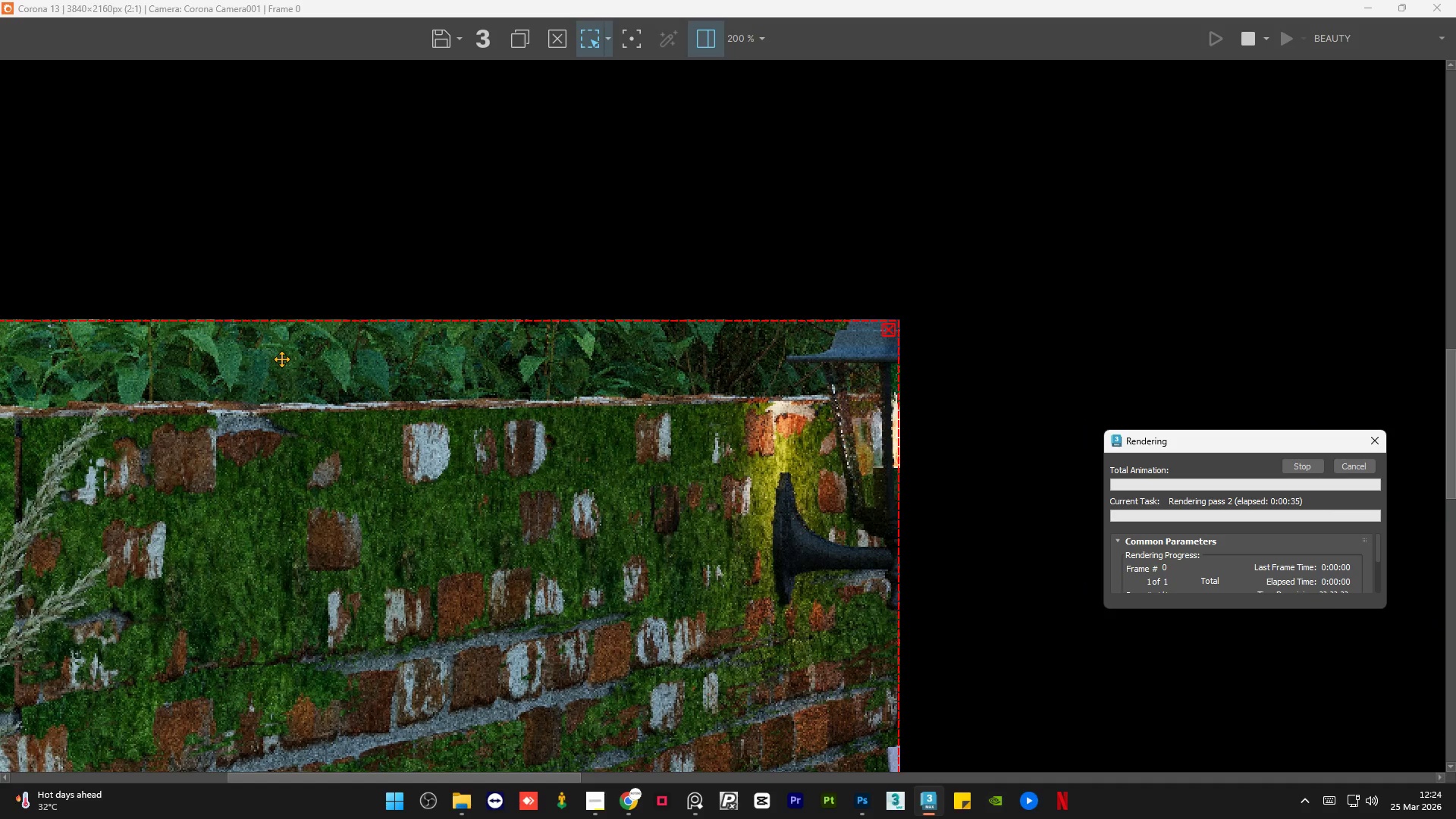 
scroll: coordinate [281, 359], scroll_direction: down, amount: 2.0
 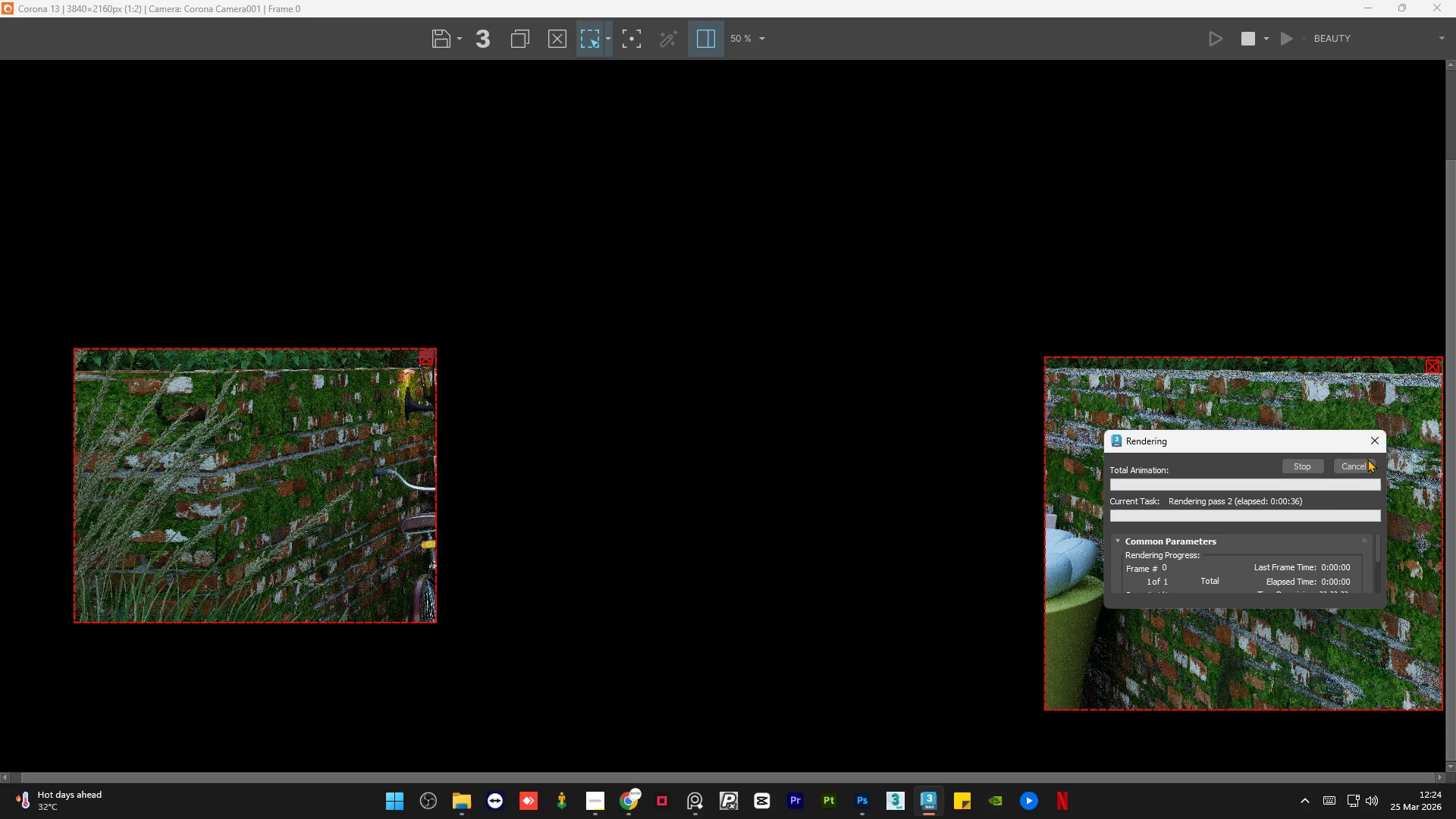 
left_click([1355, 467])
 